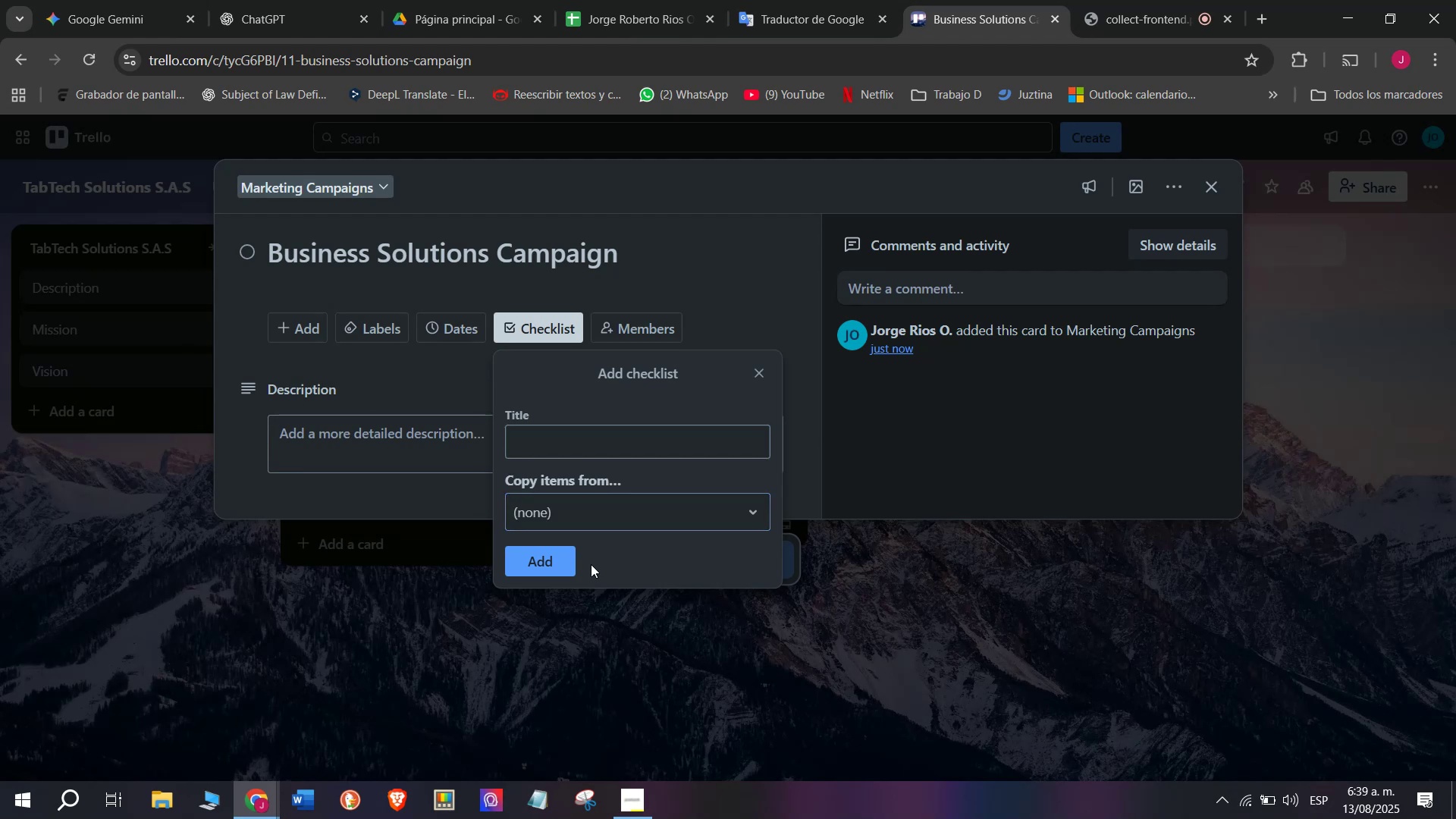 
double_click([544, 577])
 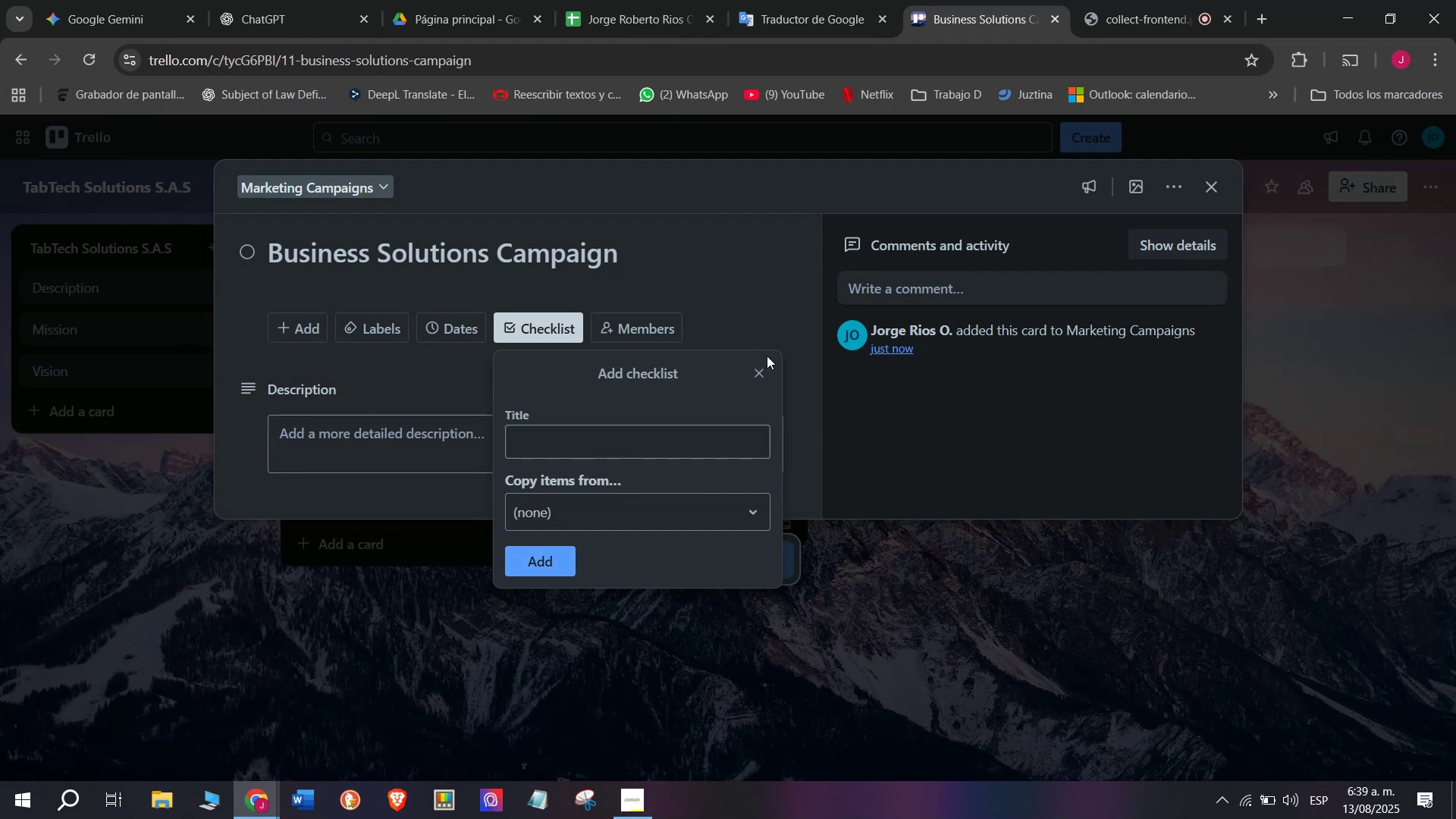 
left_click([765, 368])
 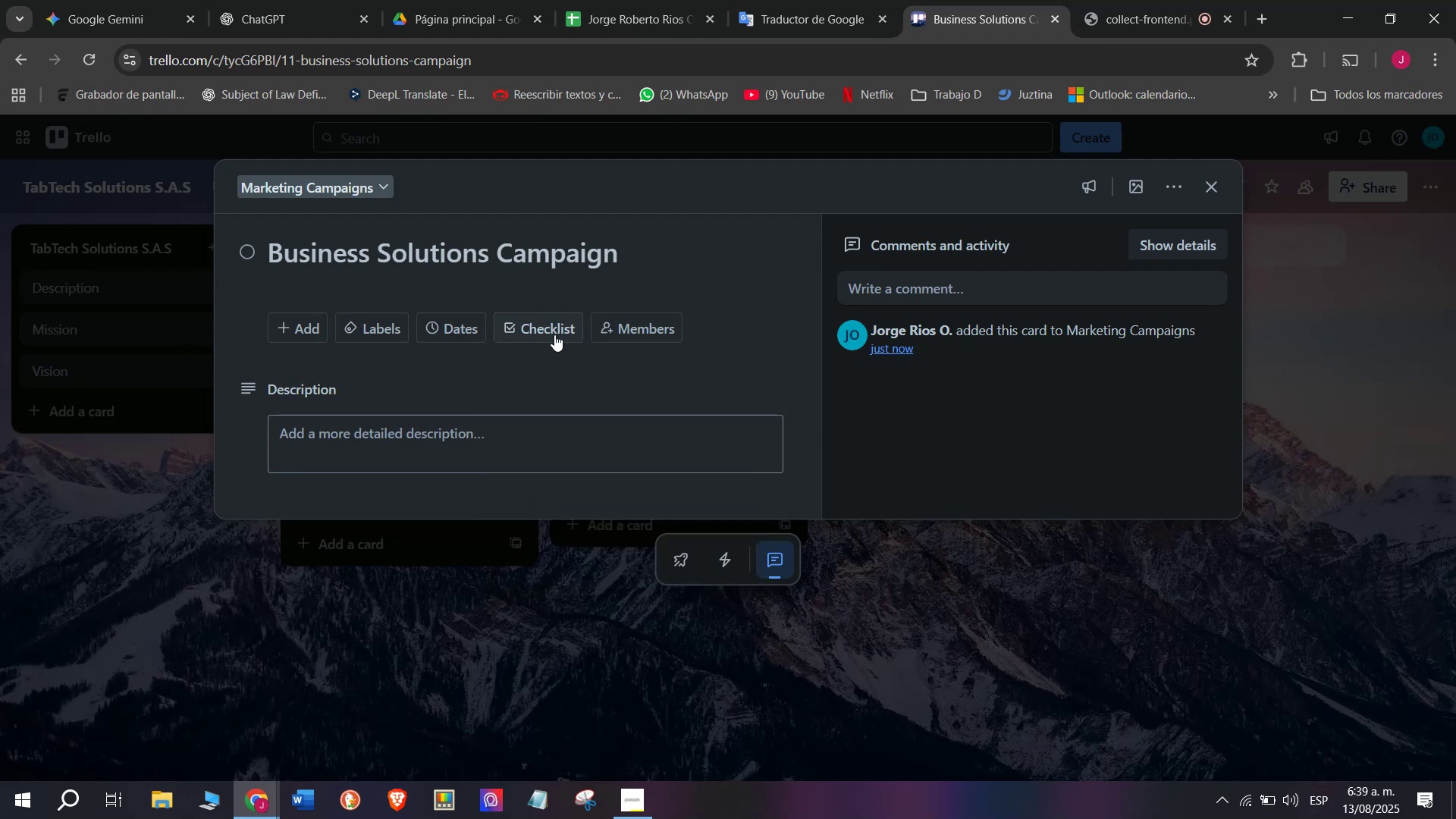 
left_click([546, 329])
 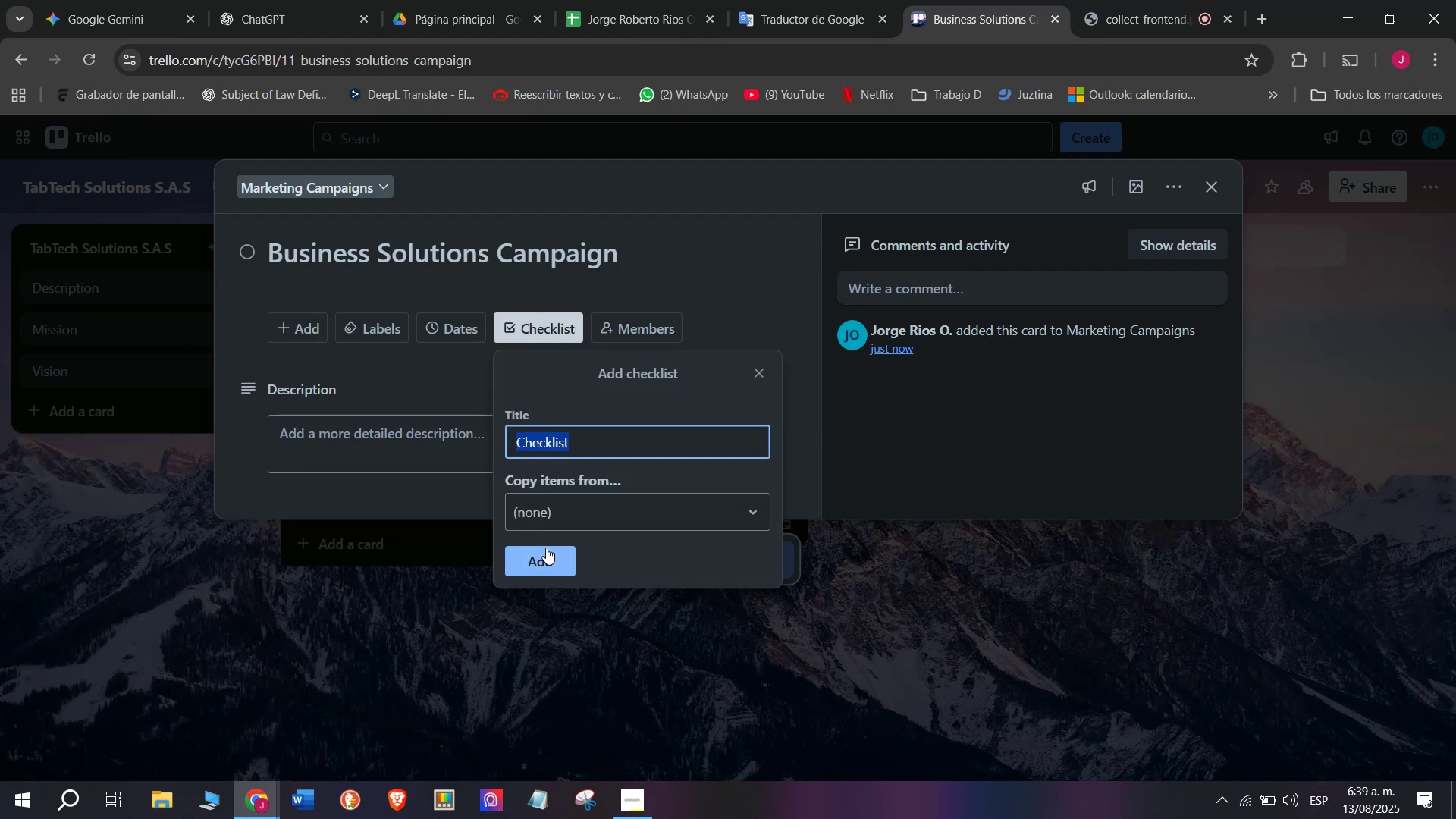 
left_click([546, 548])
 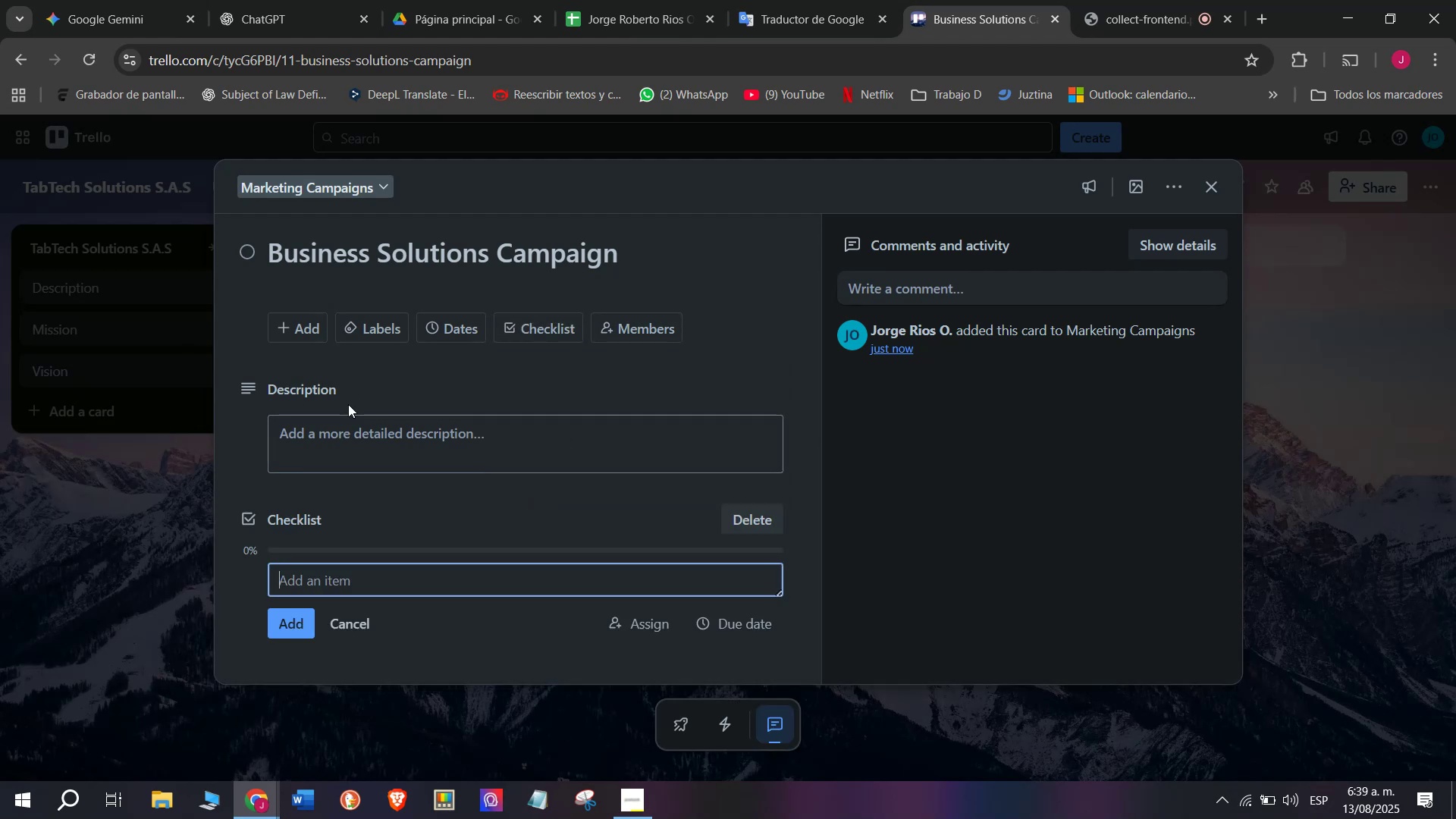 
scroll: coordinate [354, 494], scroll_direction: down, amount: 6.0
 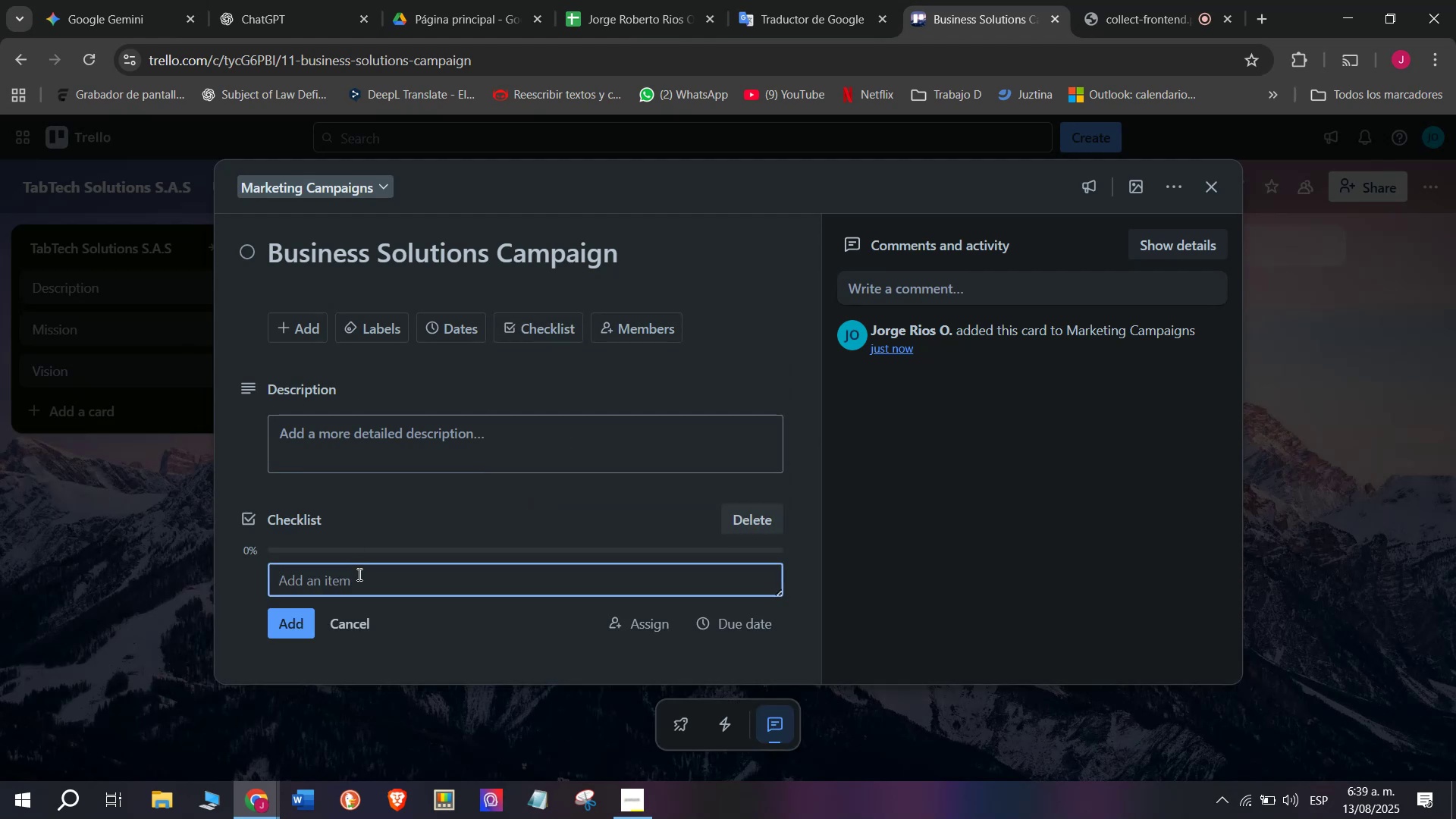 
type(Prepare corporate offers)
 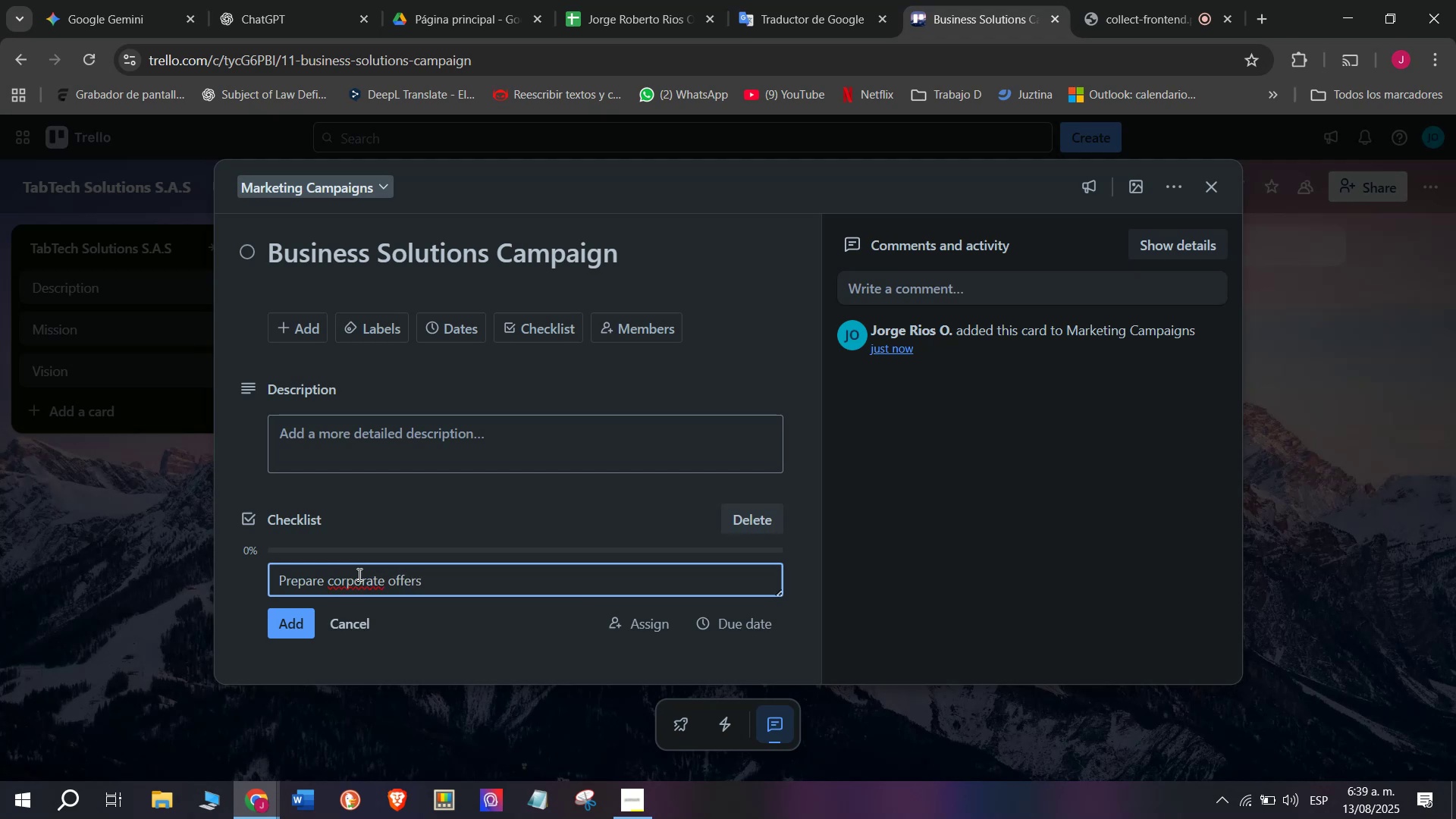 
key(Enter)
 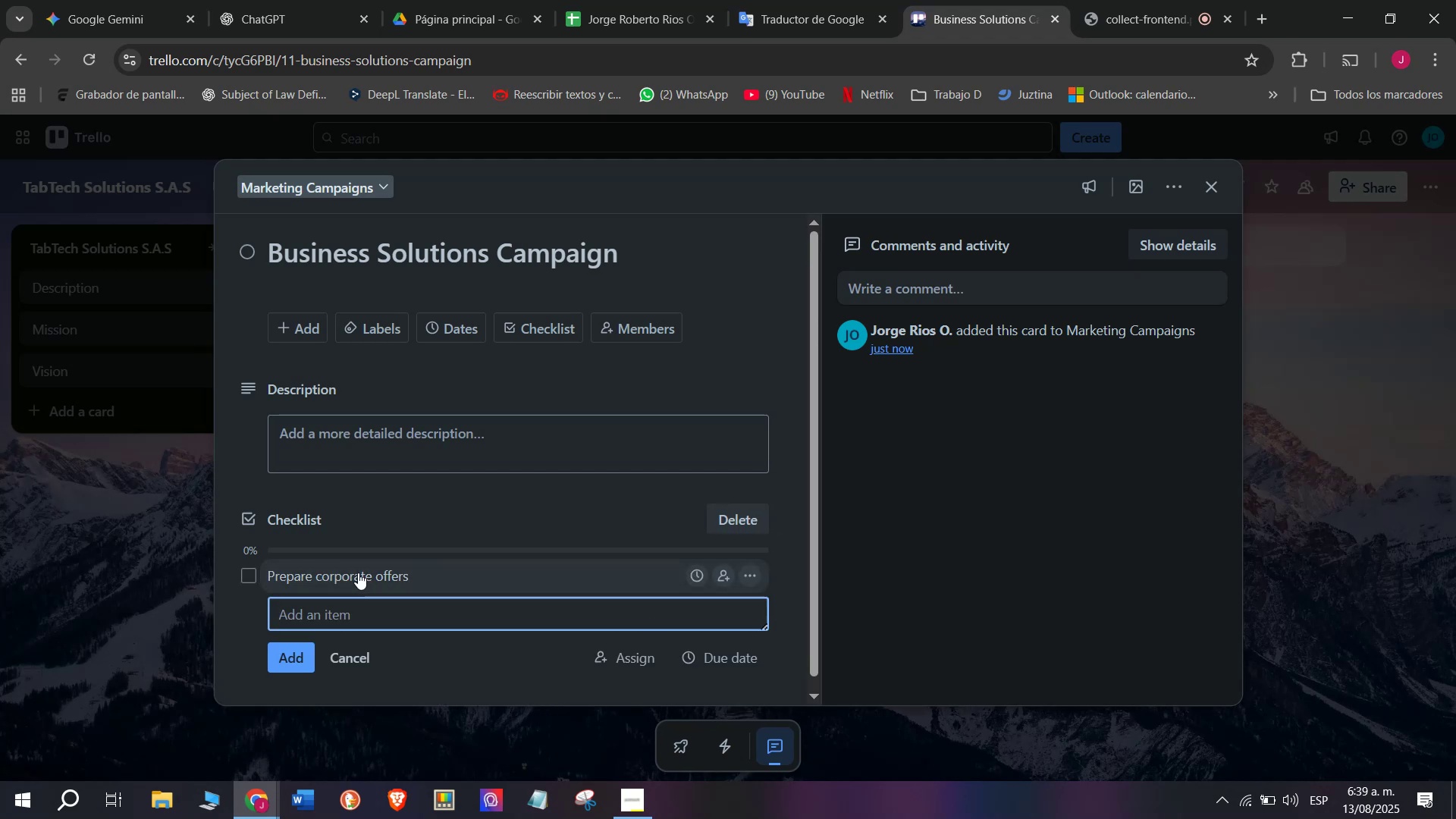 
type(Host online demon]s)
key(Backspace)
key(Backspace)
key(Backspace)
type(s)
 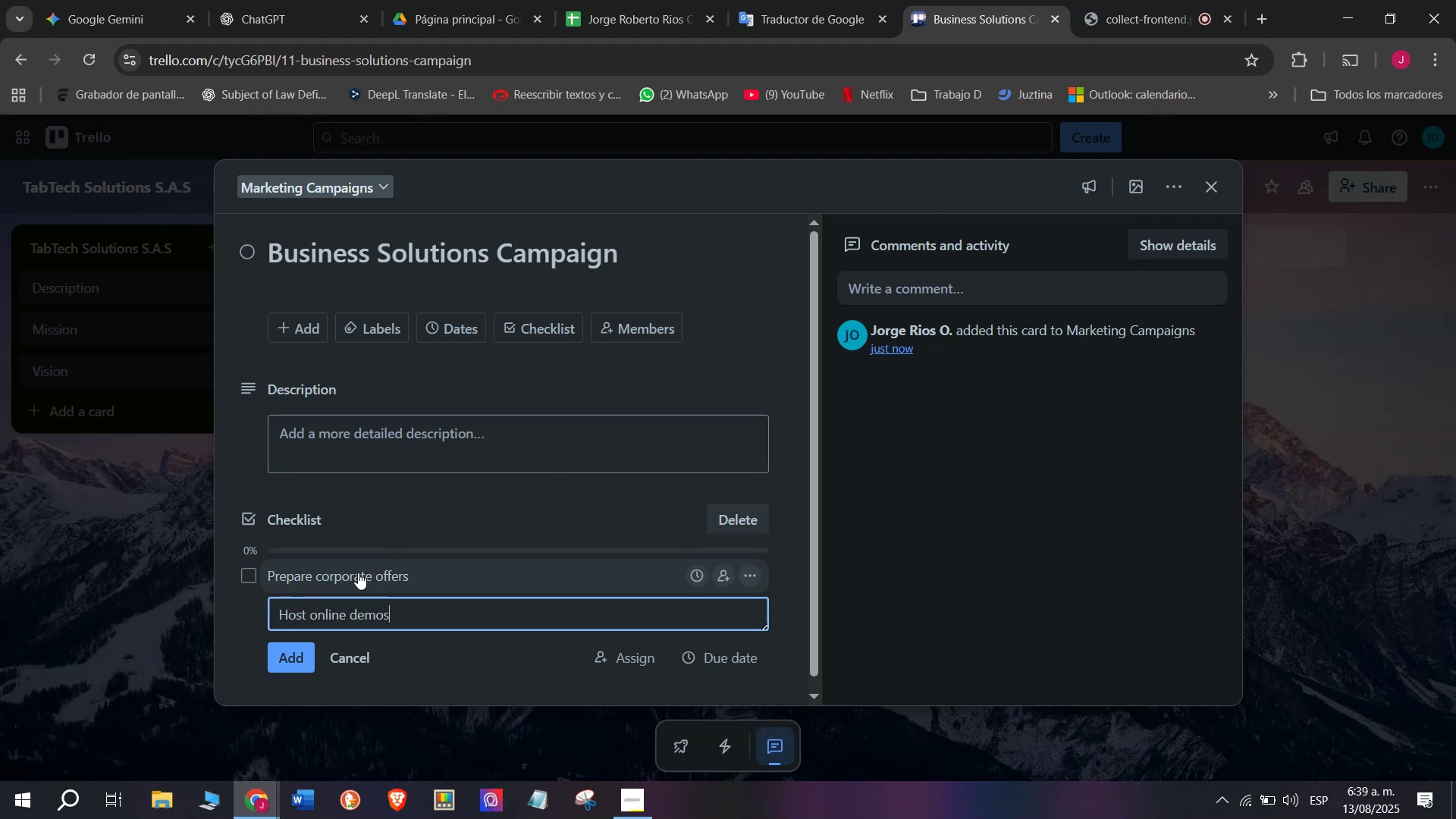 
key(Enter)
 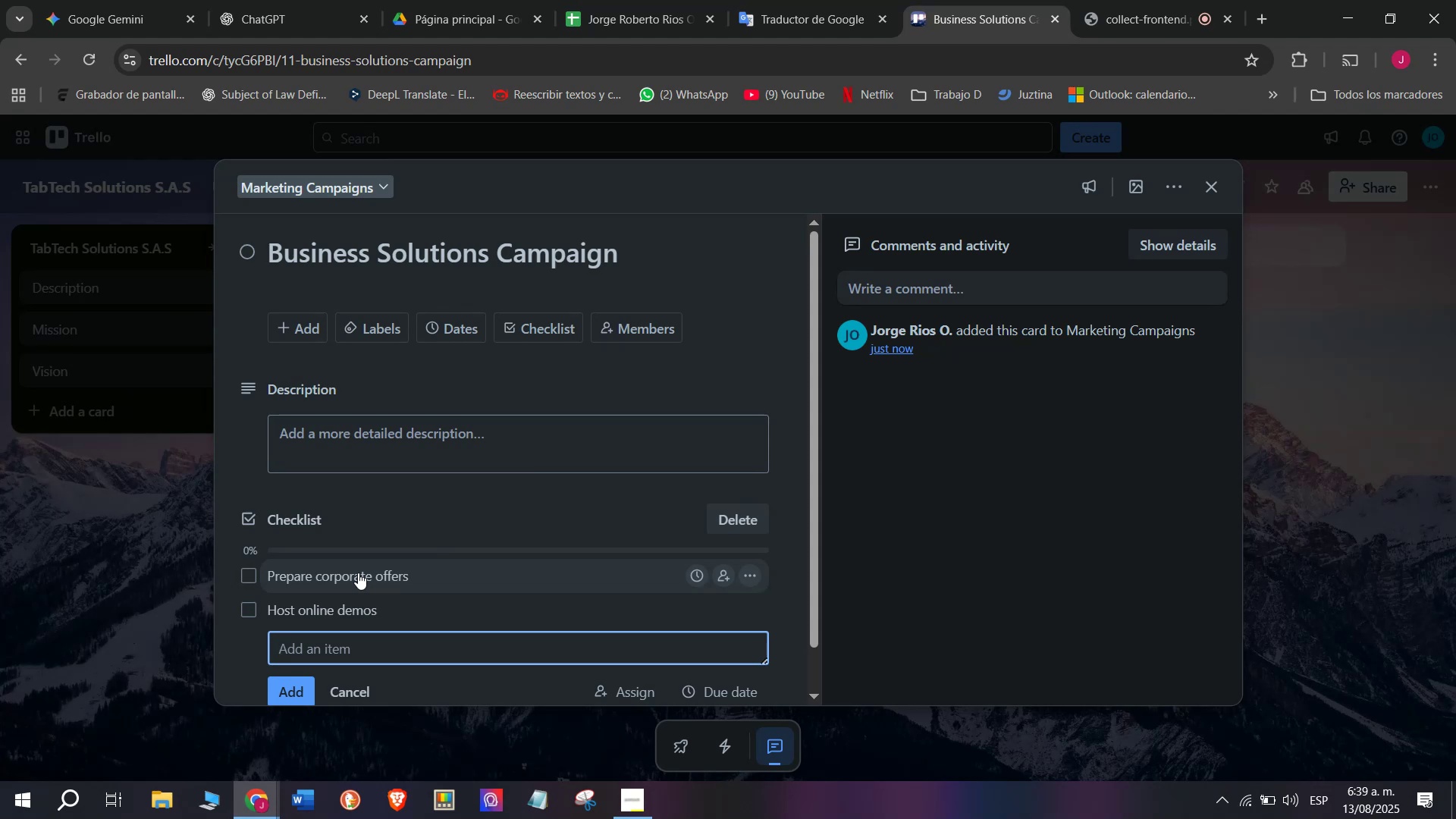 
scroll: coordinate [358, 573], scroll_direction: down, amount: 1.0
 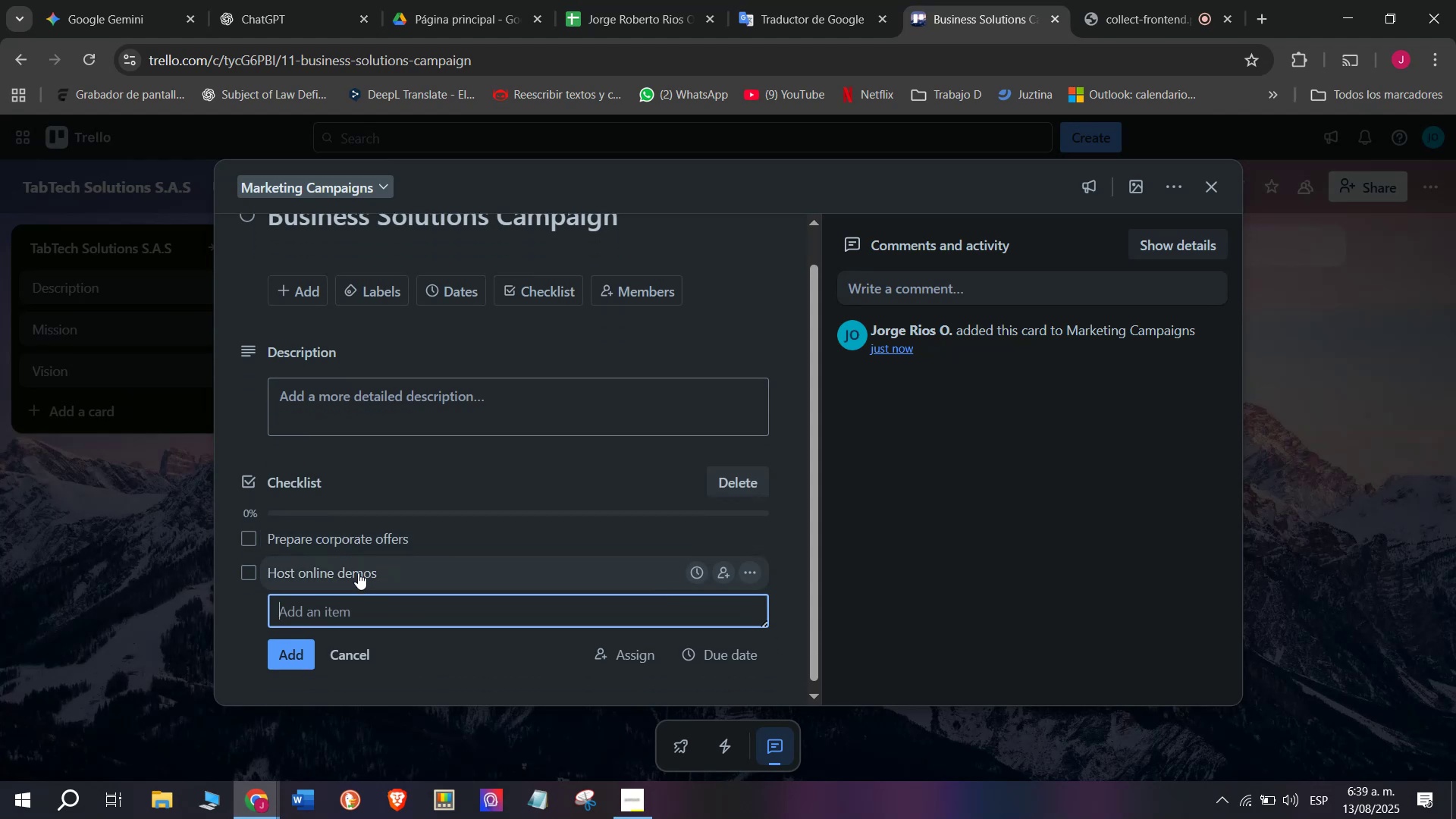 
type(Send email marketing)
 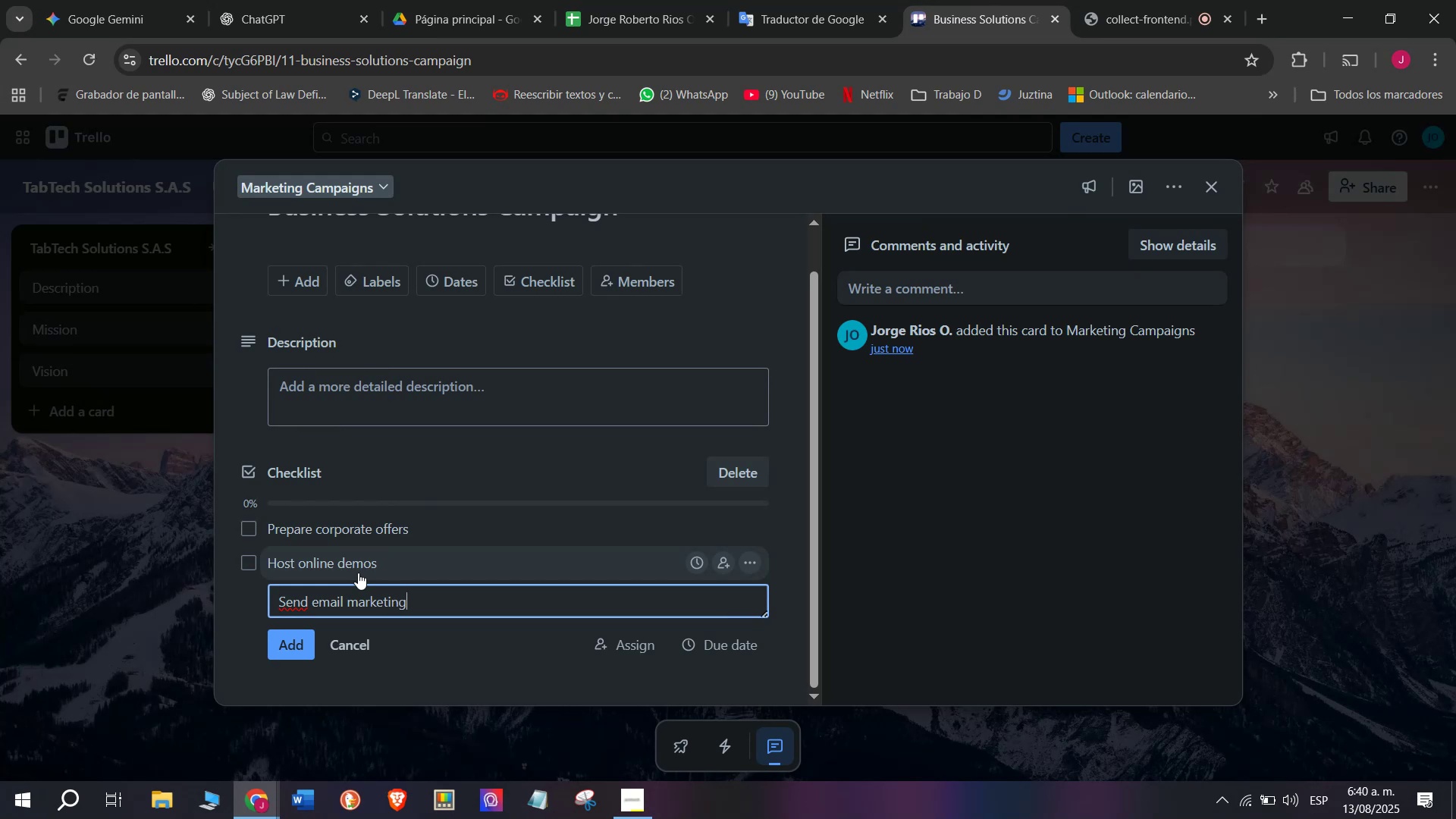 
key(Enter)
 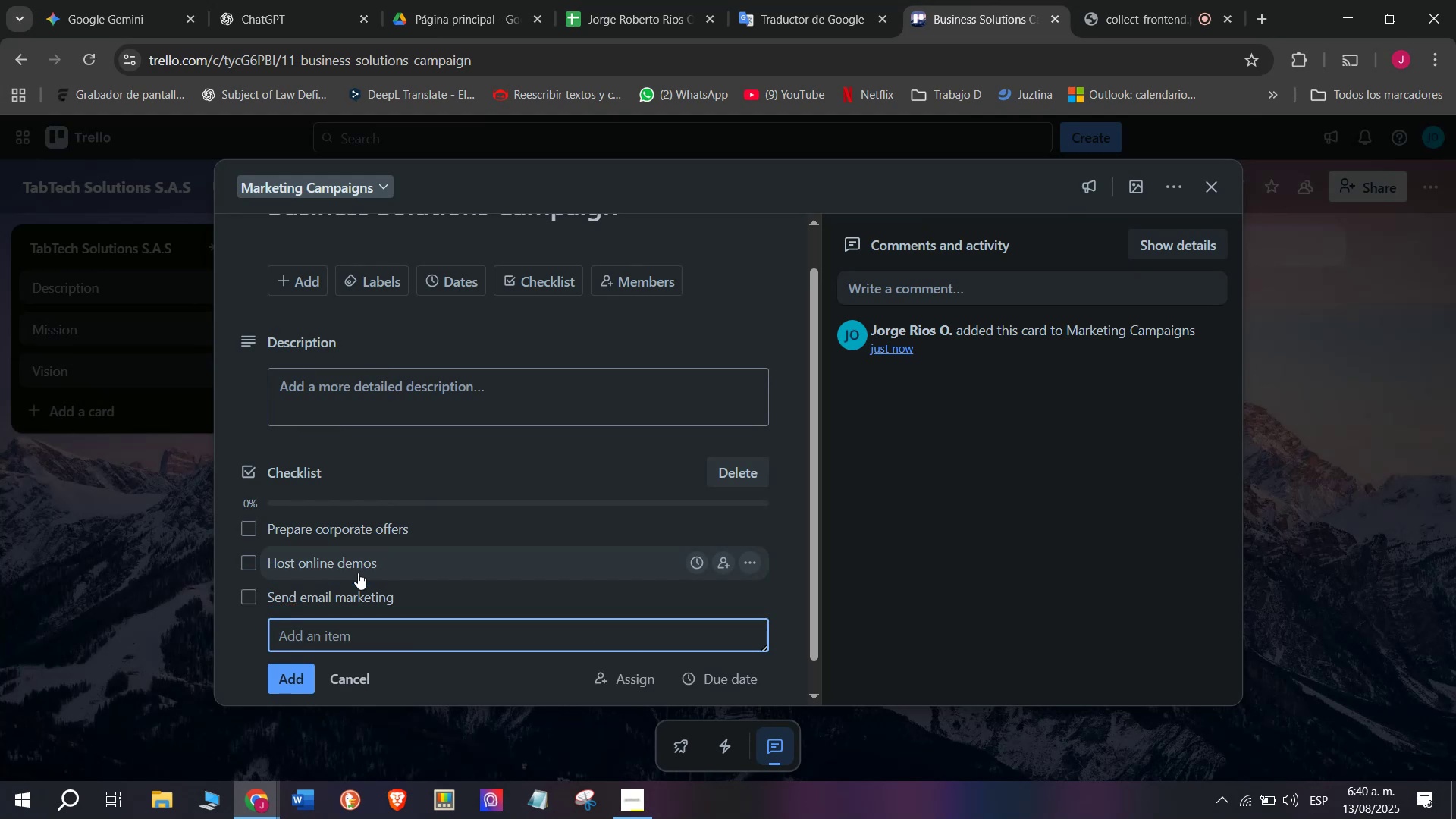 
type(Call potential clients)
 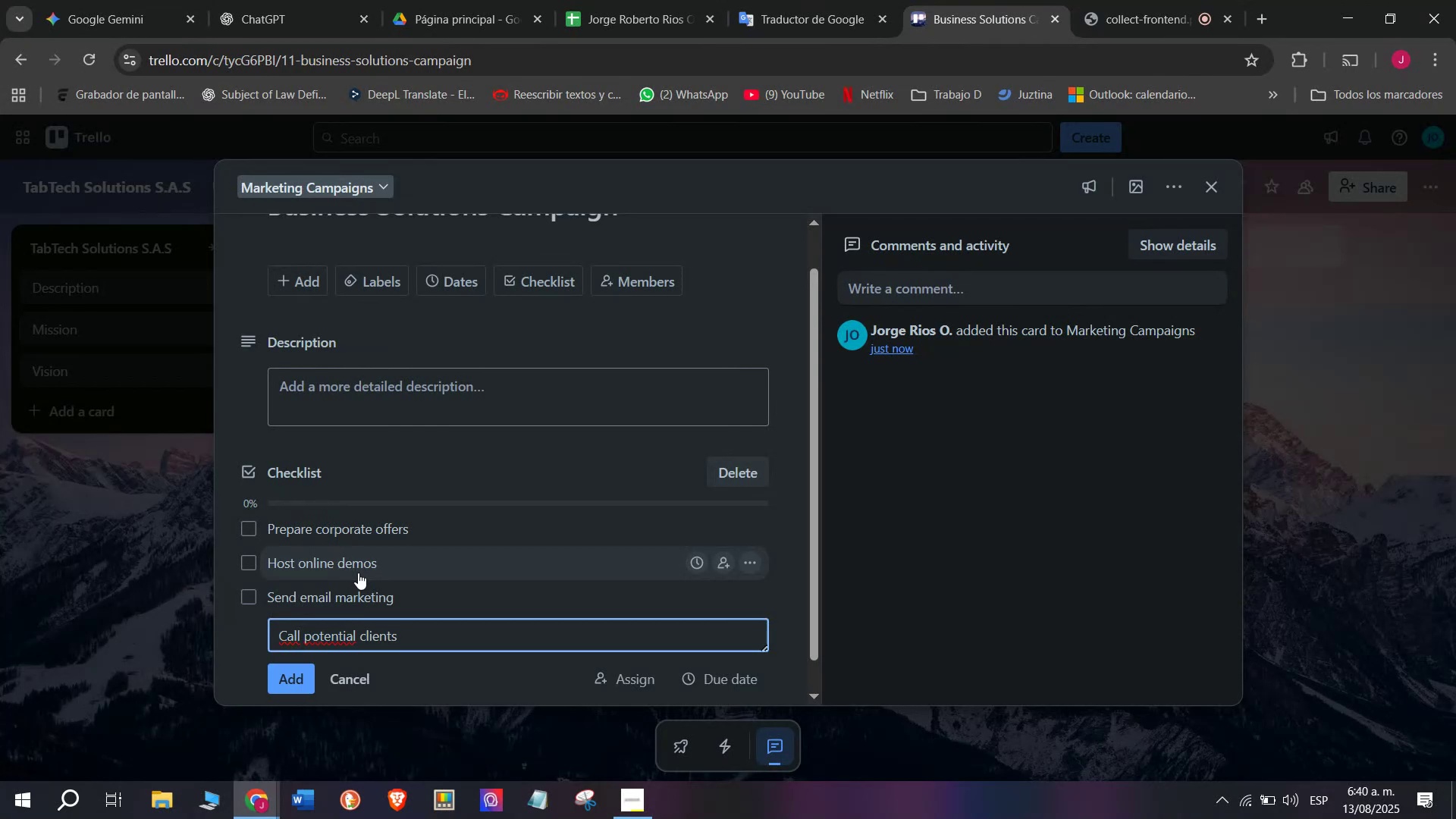 
key(Enter)
 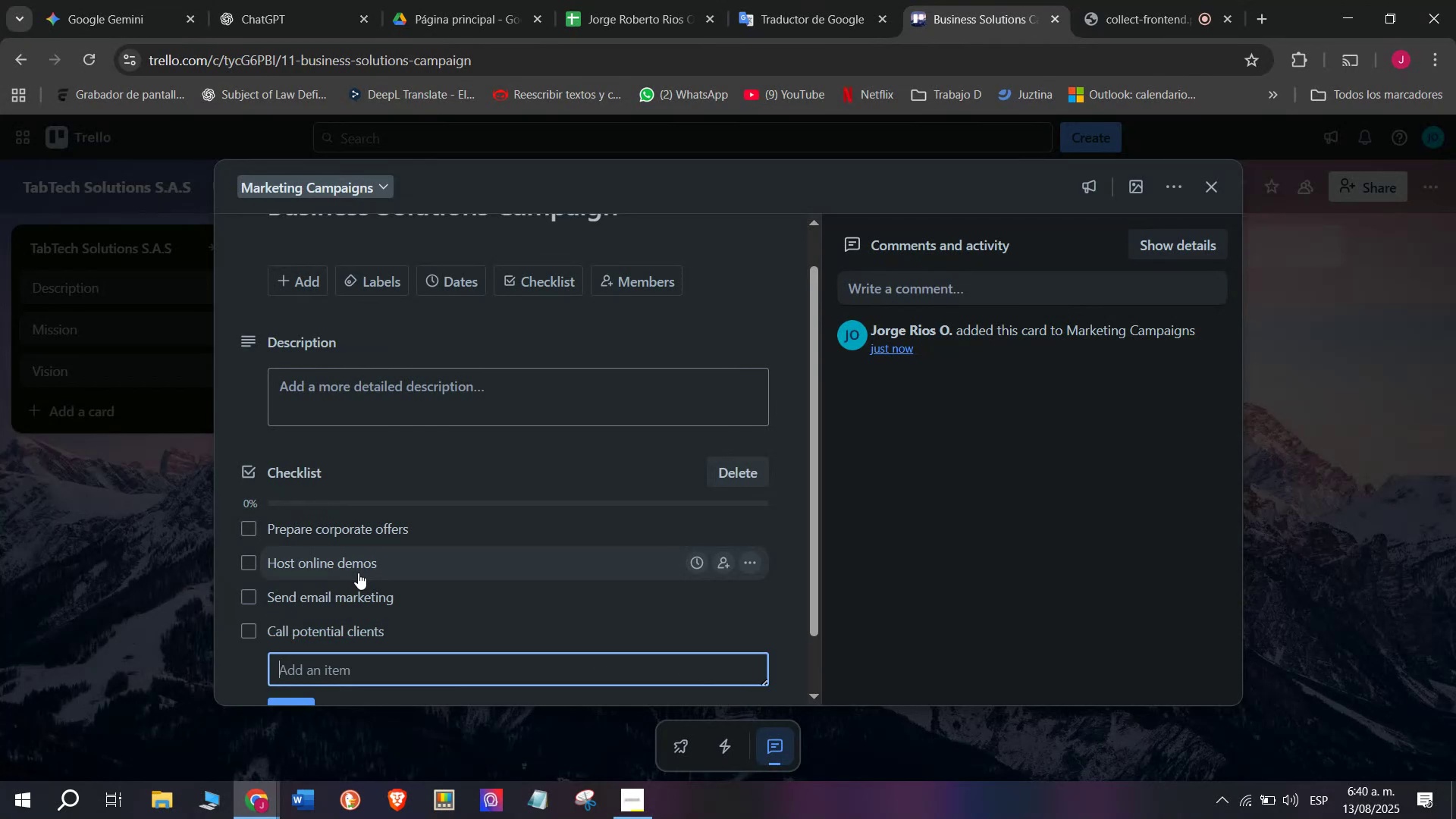 
type(Close contracts)
 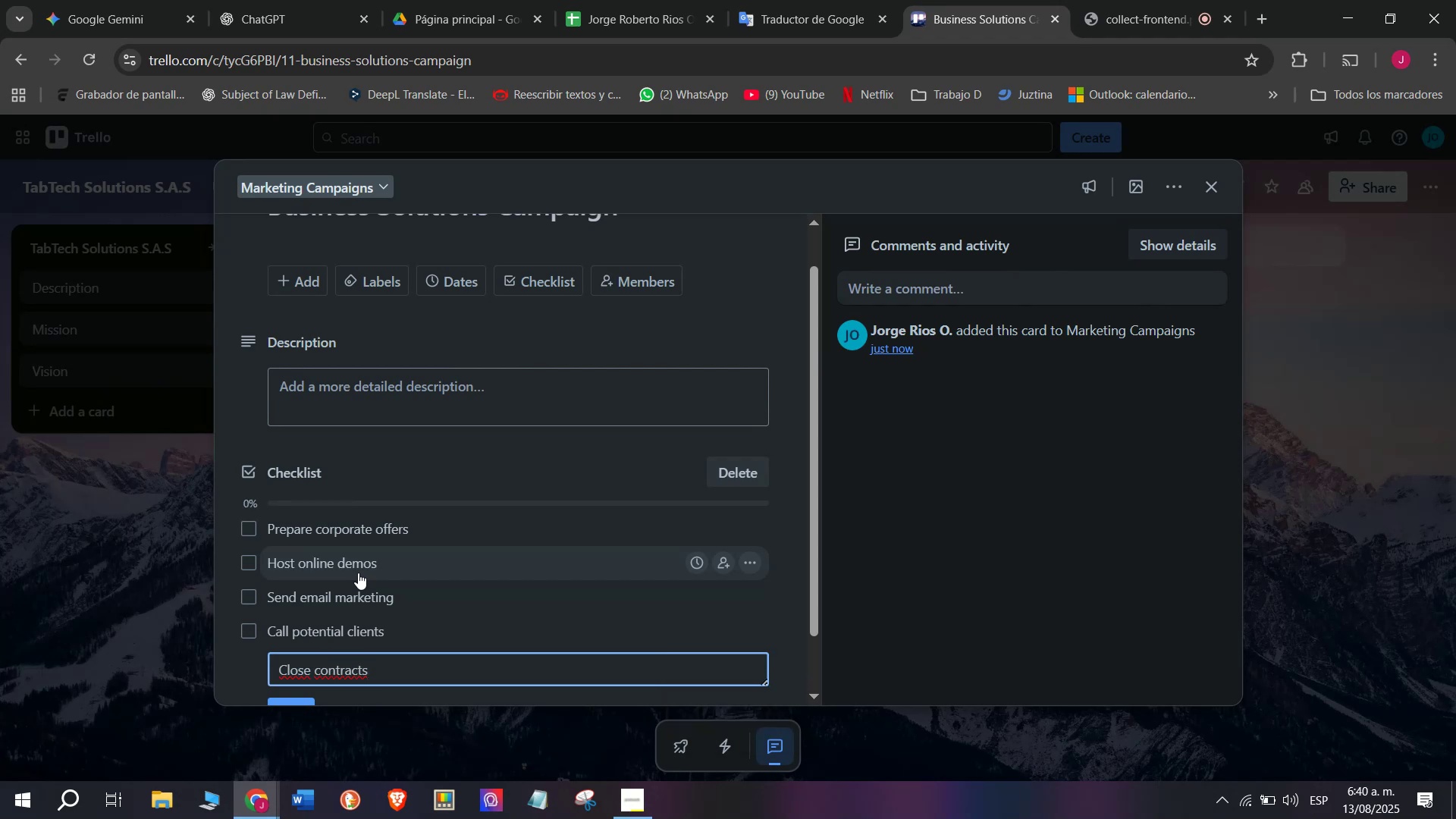 
wait(5.35)
 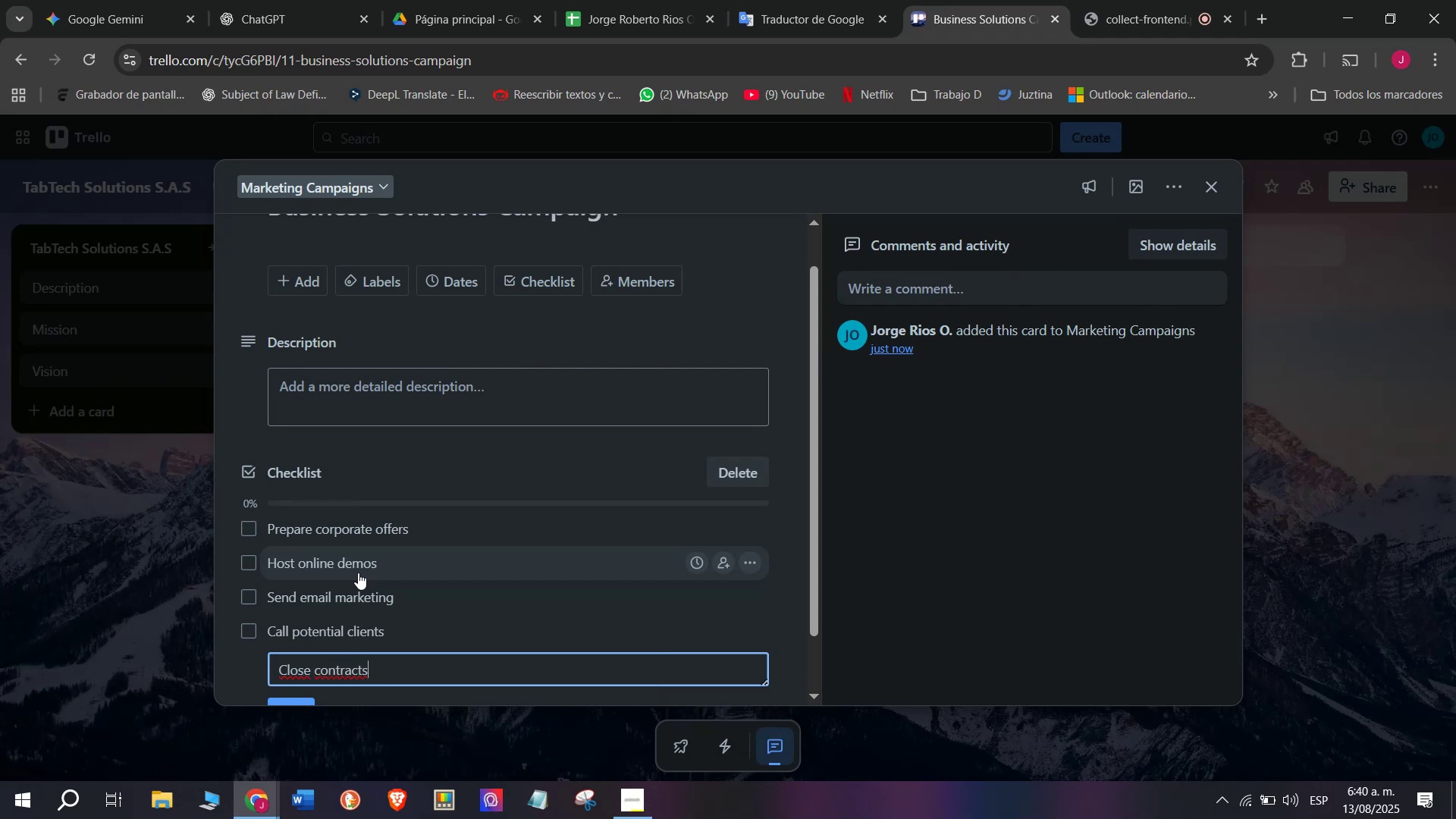 
key(Enter)
 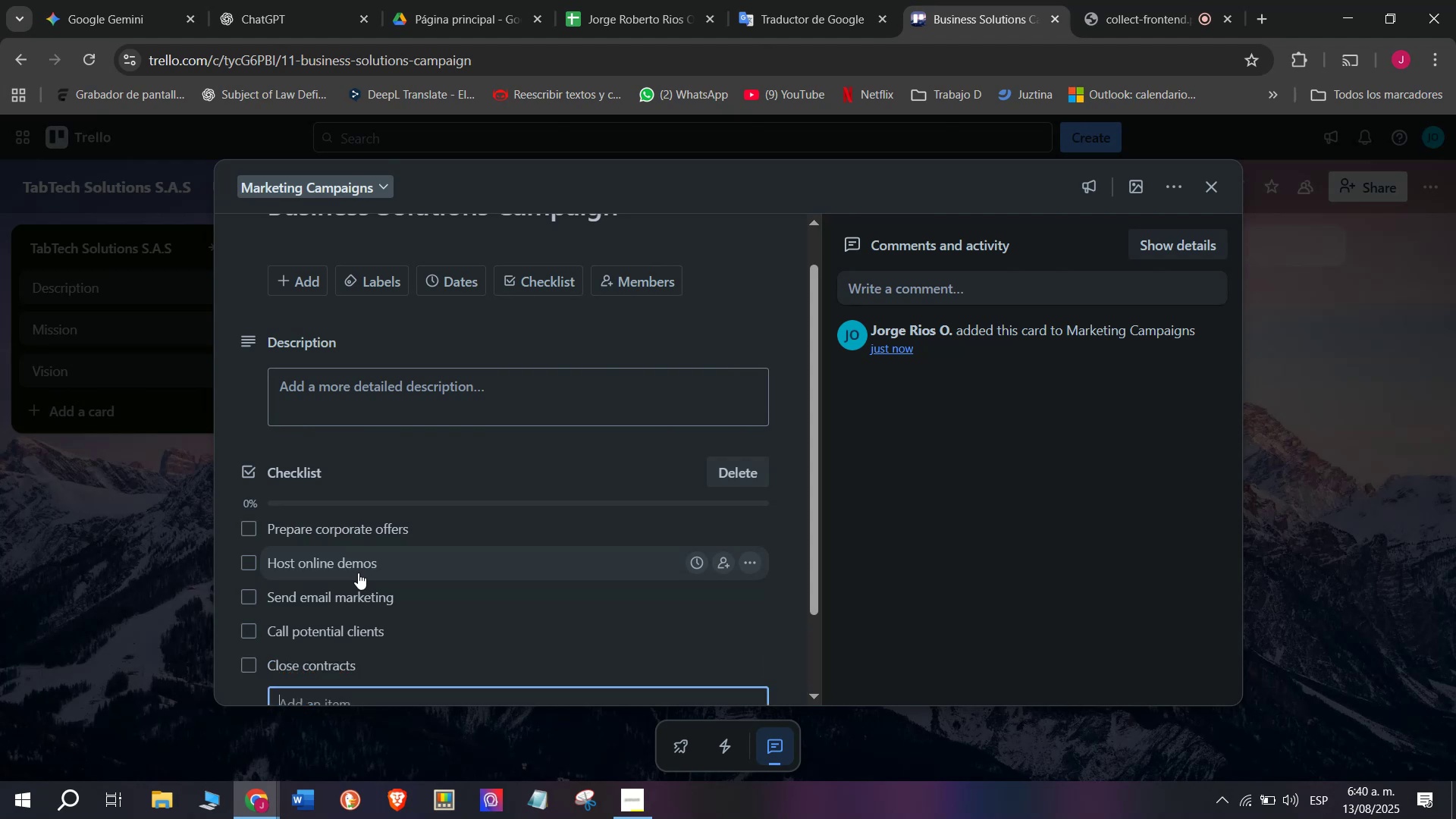 
type(Review results)
 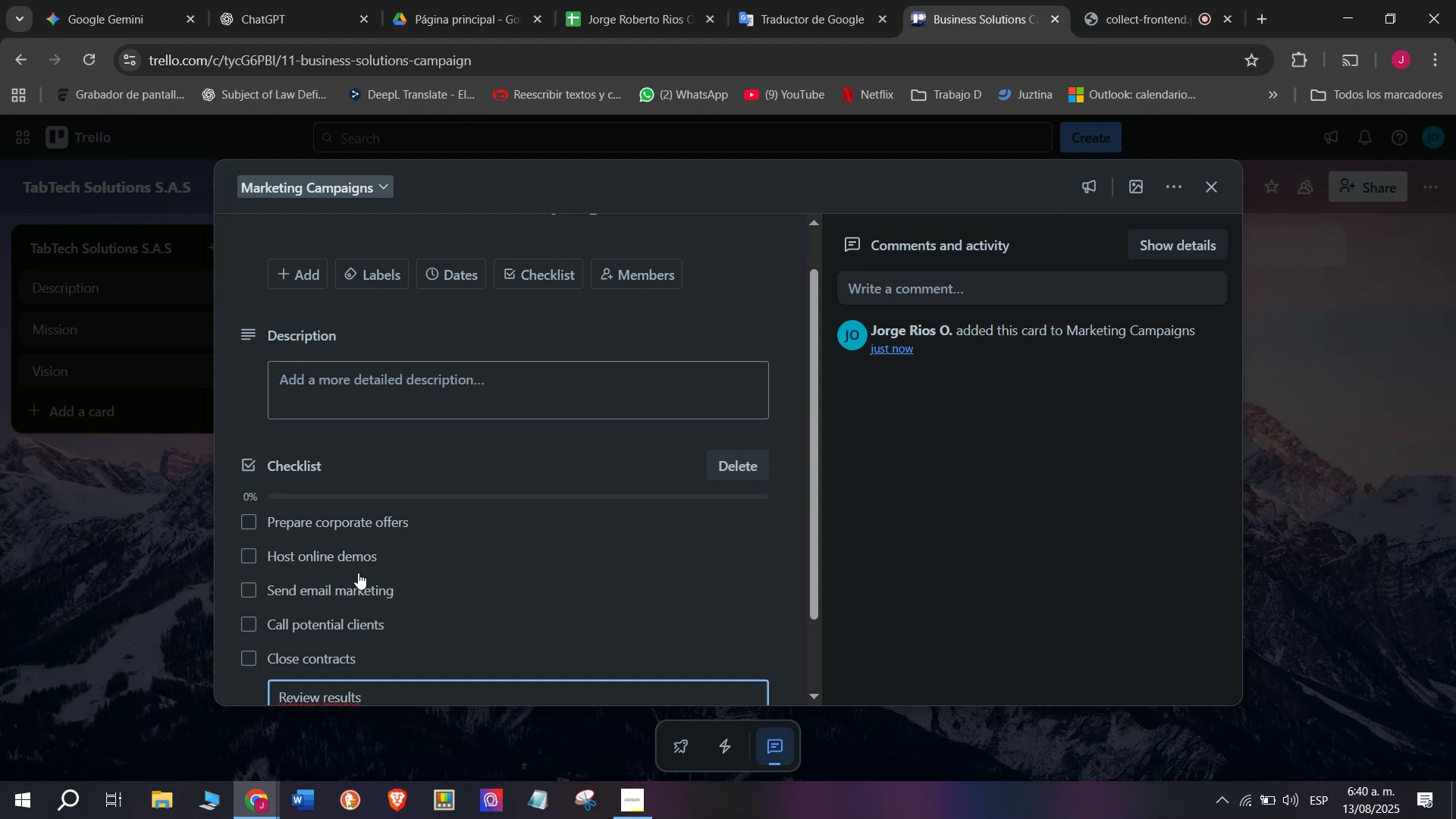 
key(Enter)
 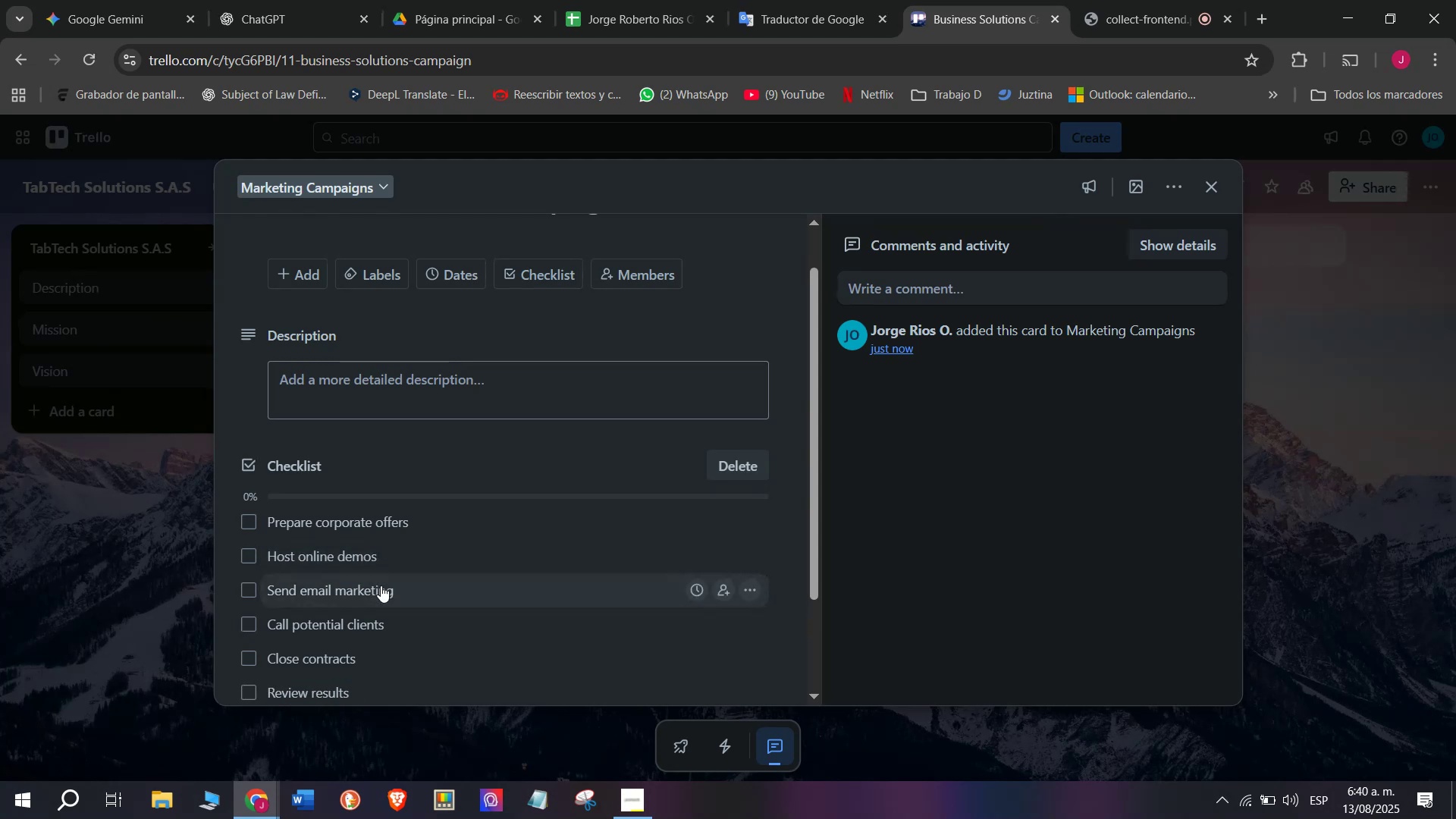 
scroll: coordinate [340, 677], scroll_direction: down, amount: 1.0
 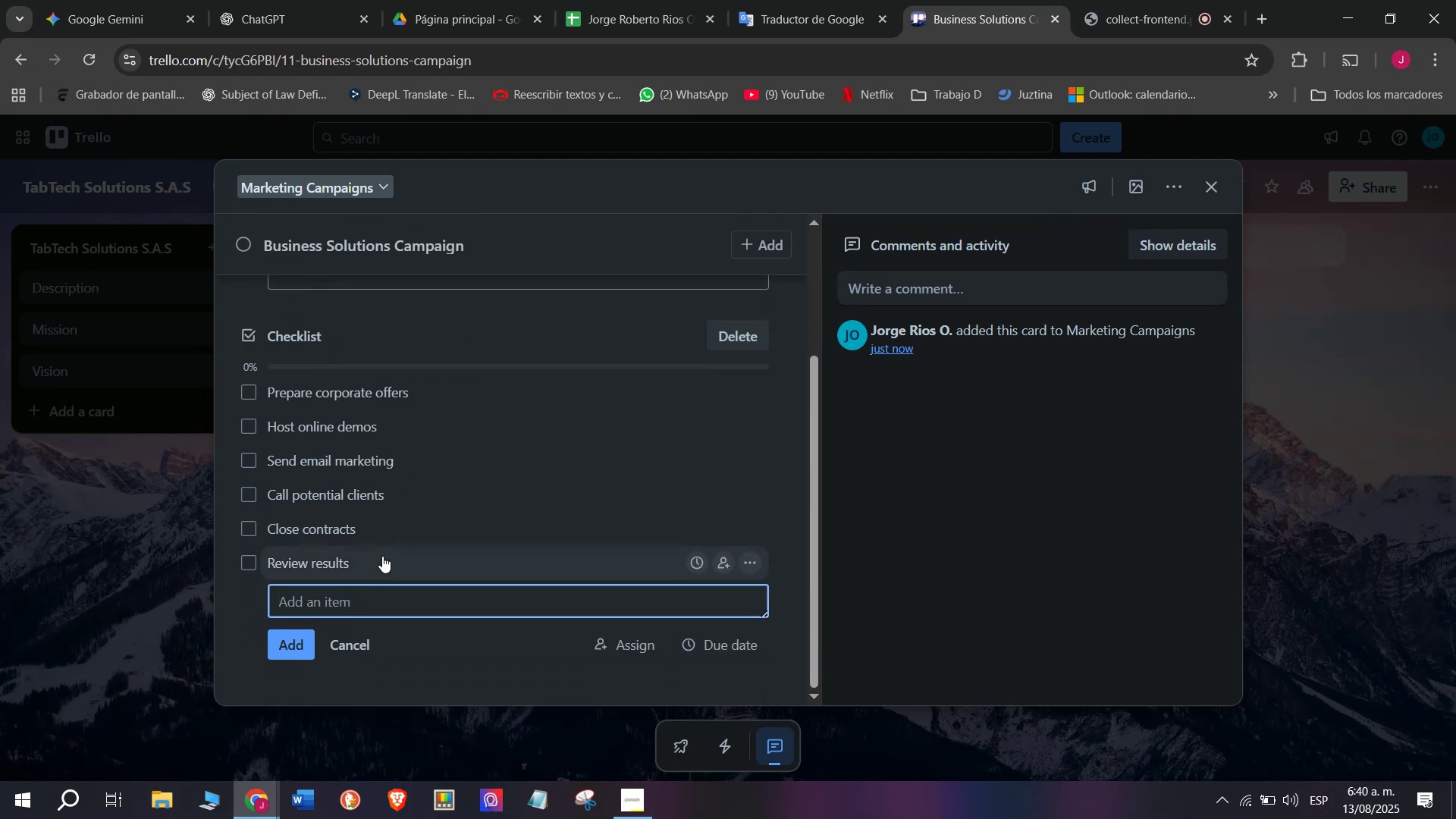 
scroll: coordinate [382, 556], scroll_direction: up, amount: 1.0
 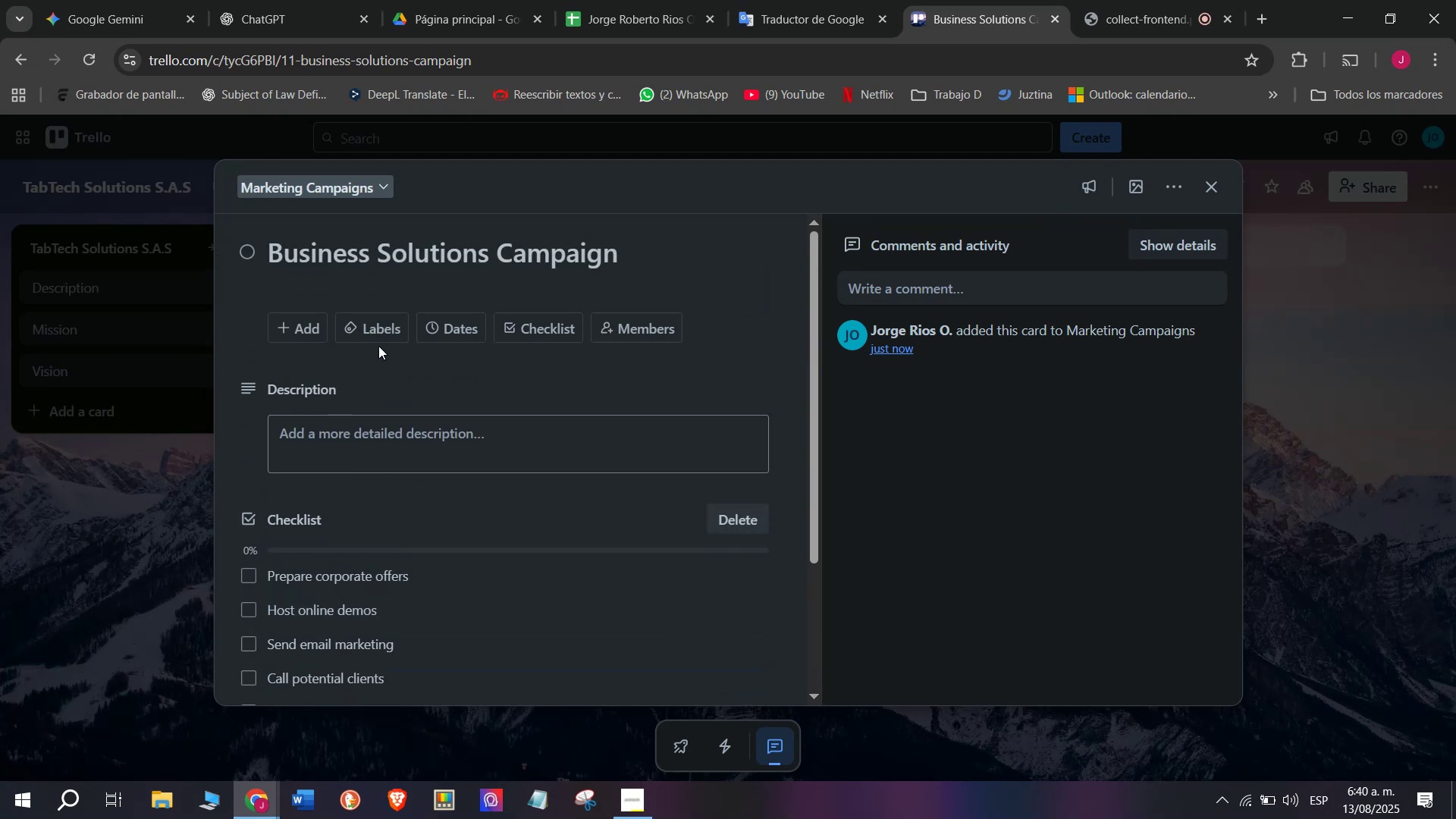 
left_click([387, 321])
 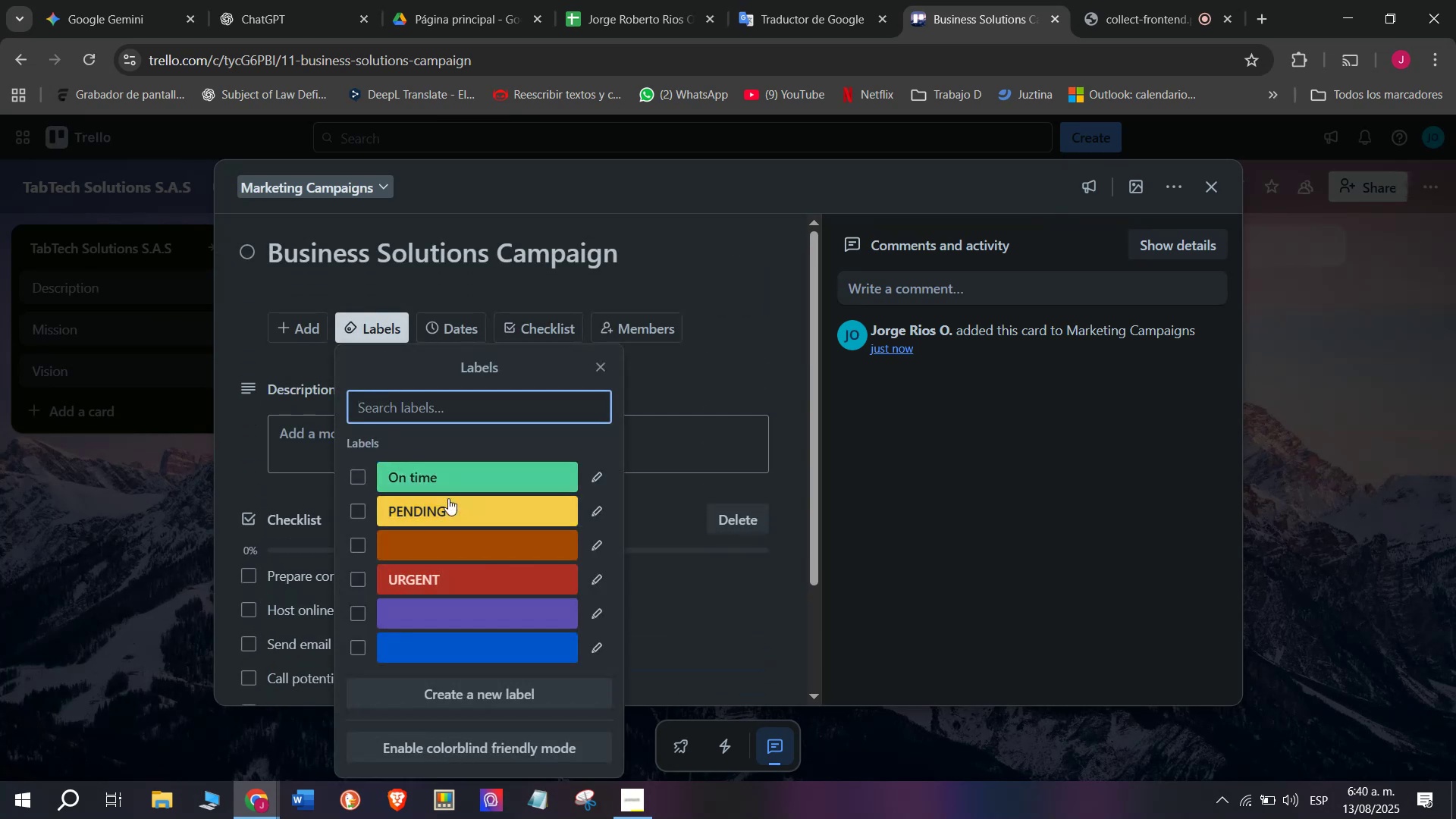 
left_click([450, 500])
 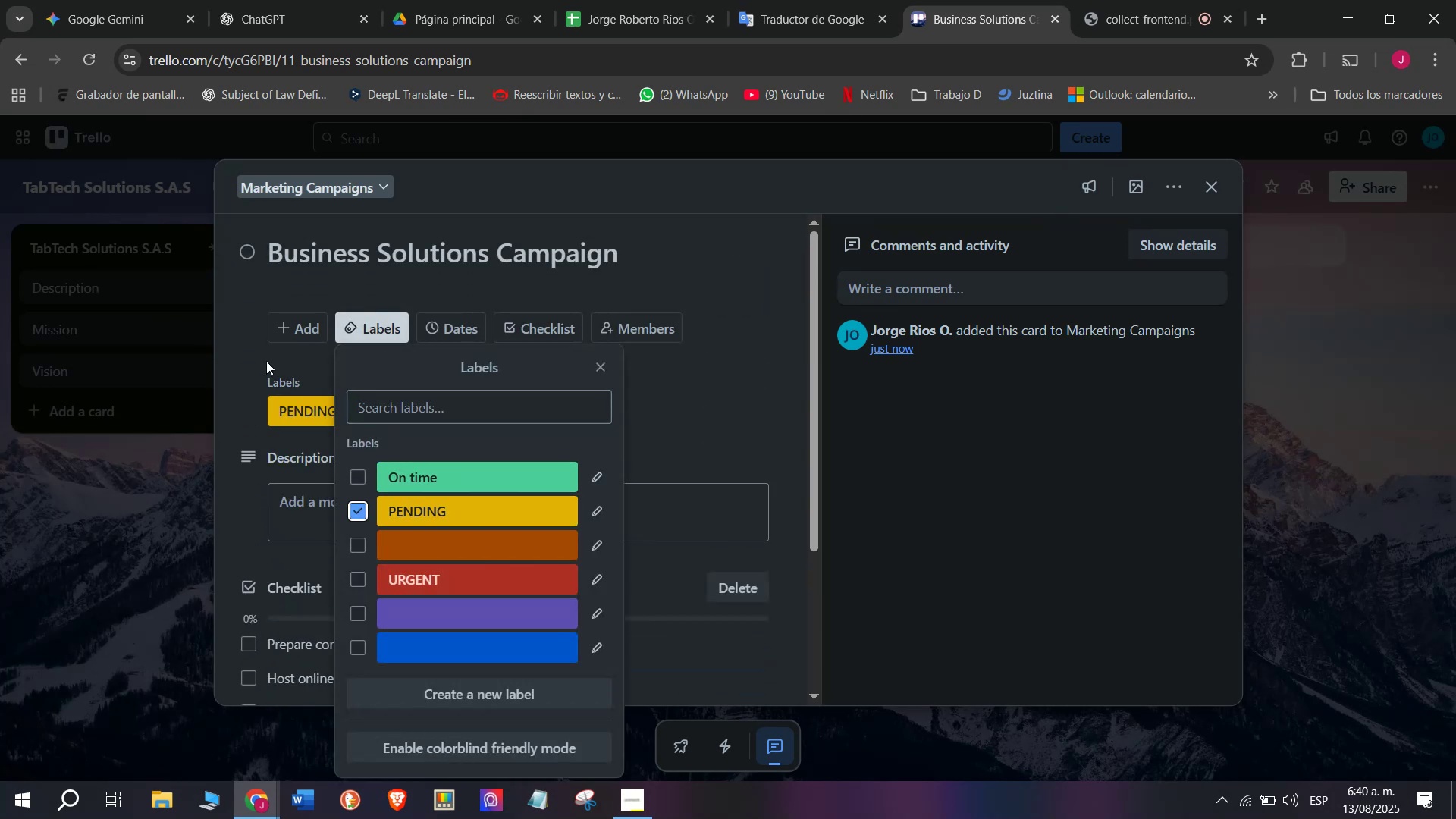 
left_click([257, 360])
 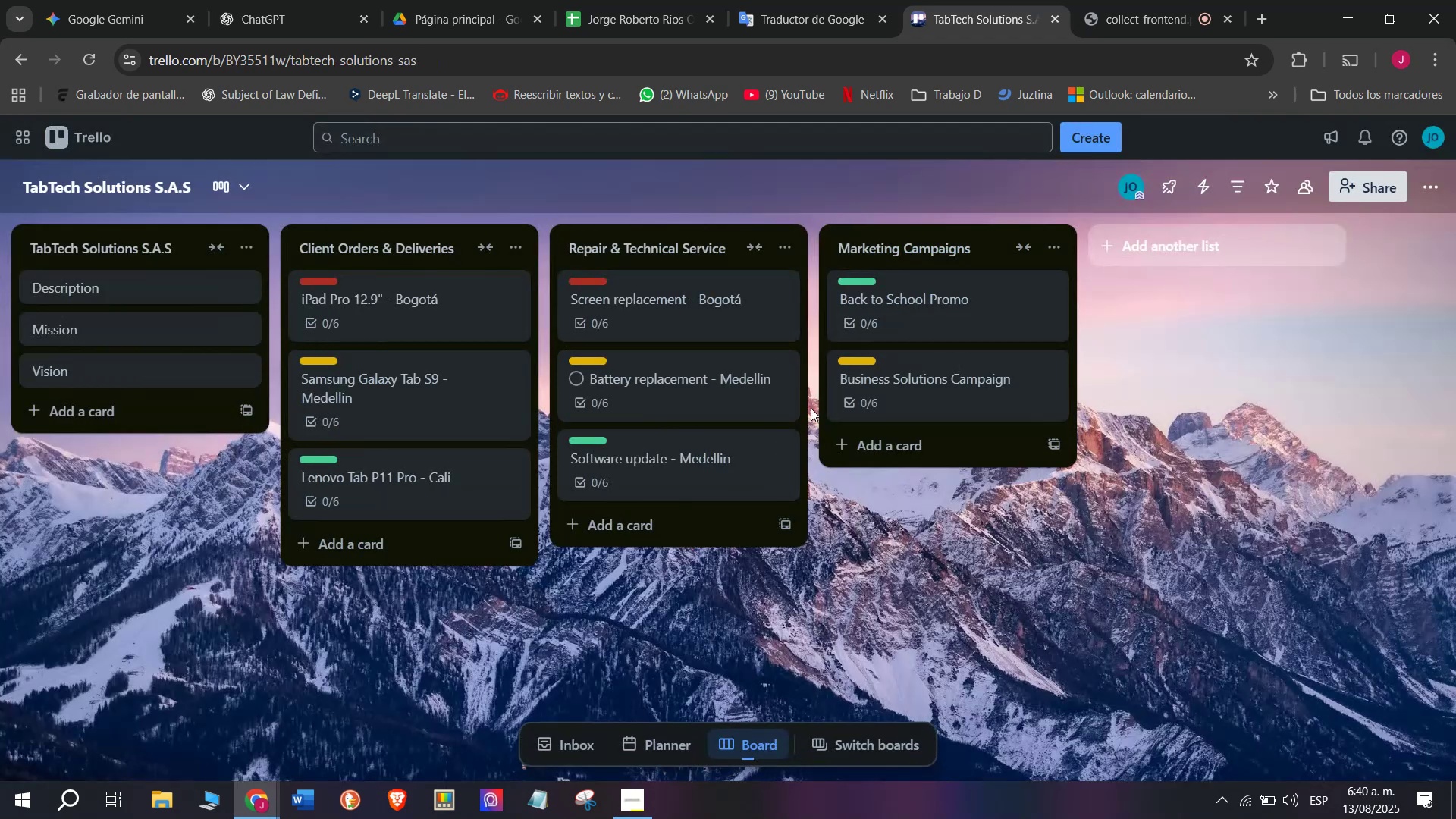 
left_click([912, 434])
 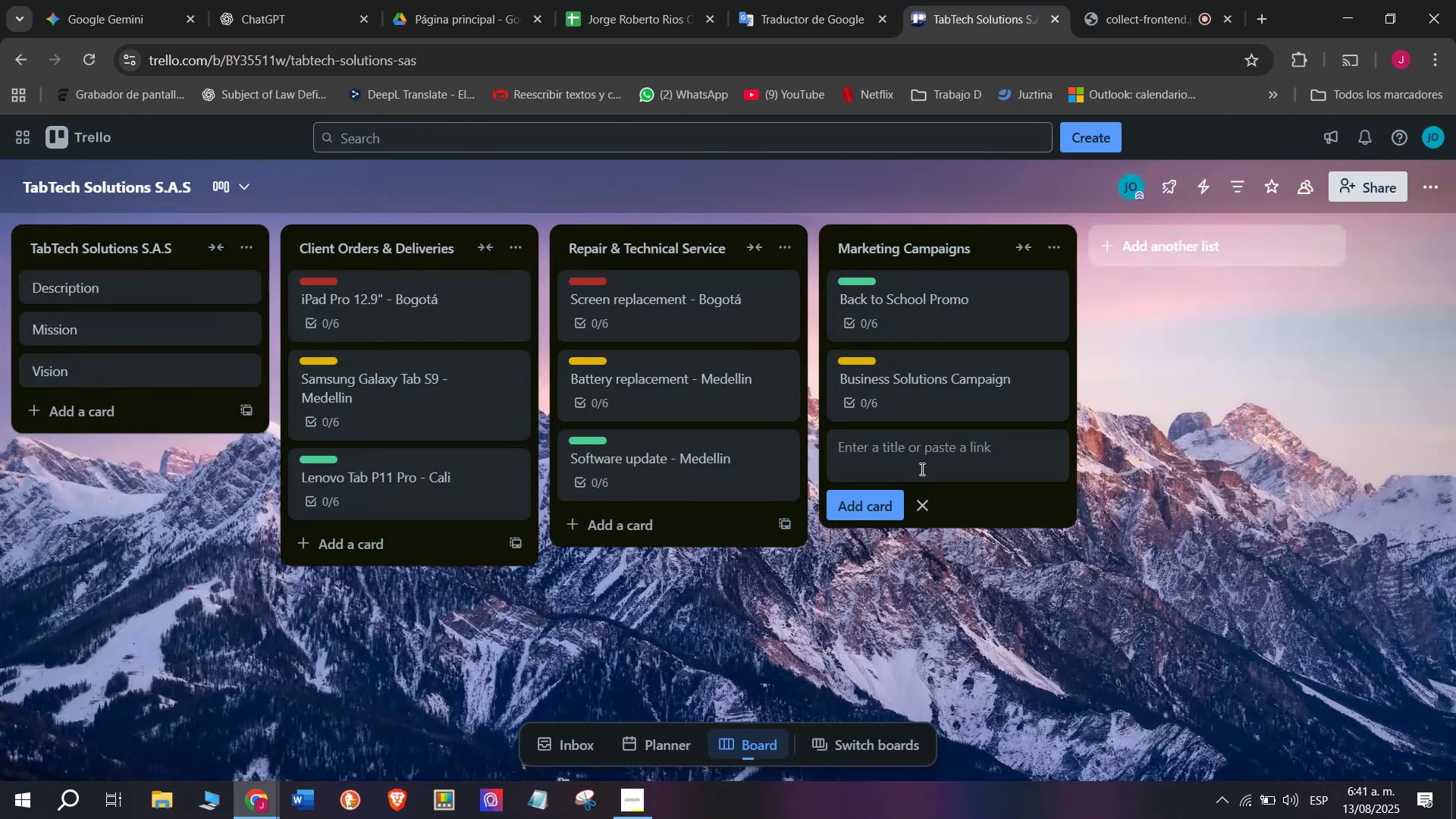 
type(Holiday Sales)
 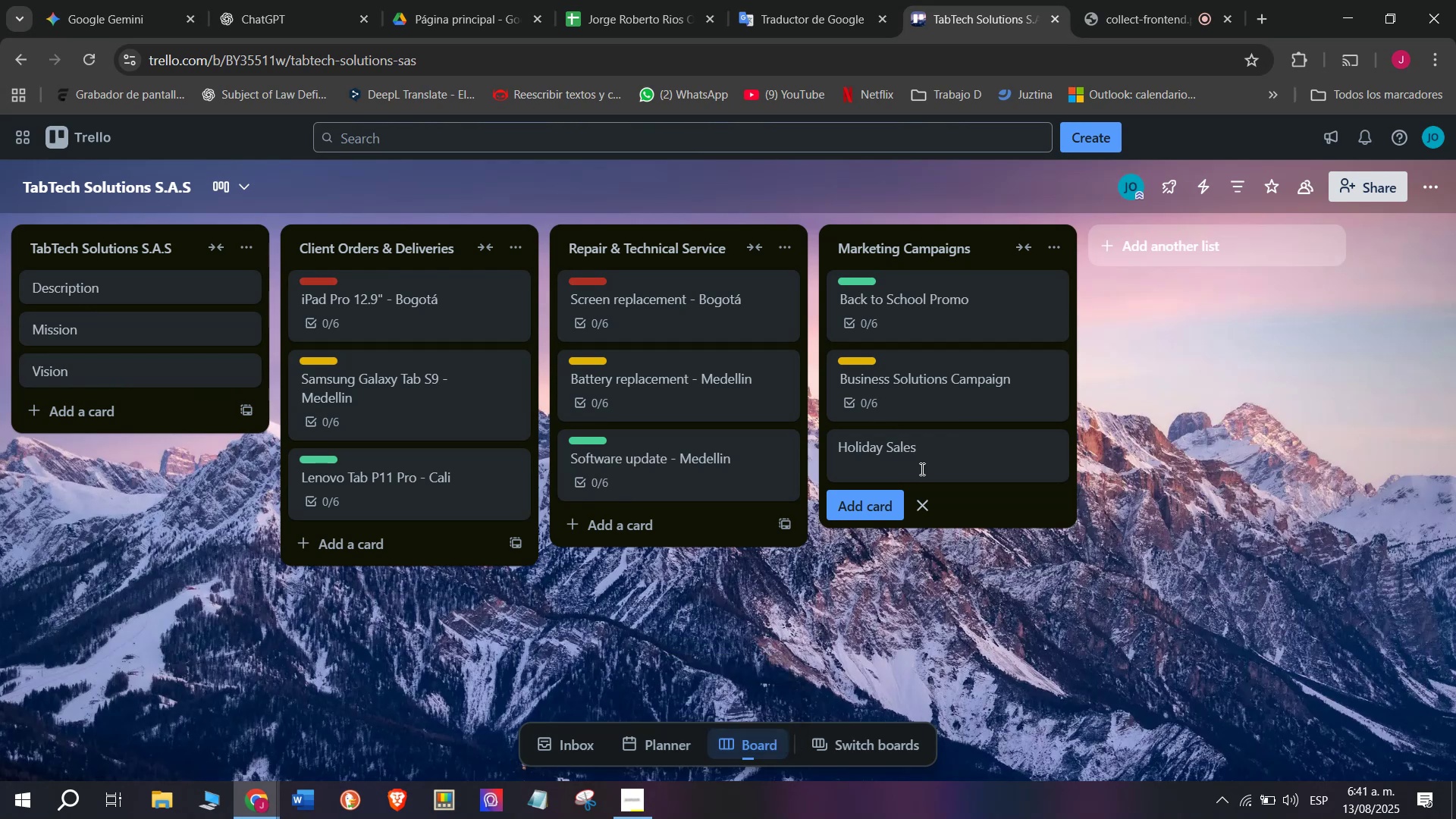 
key(Enter)
 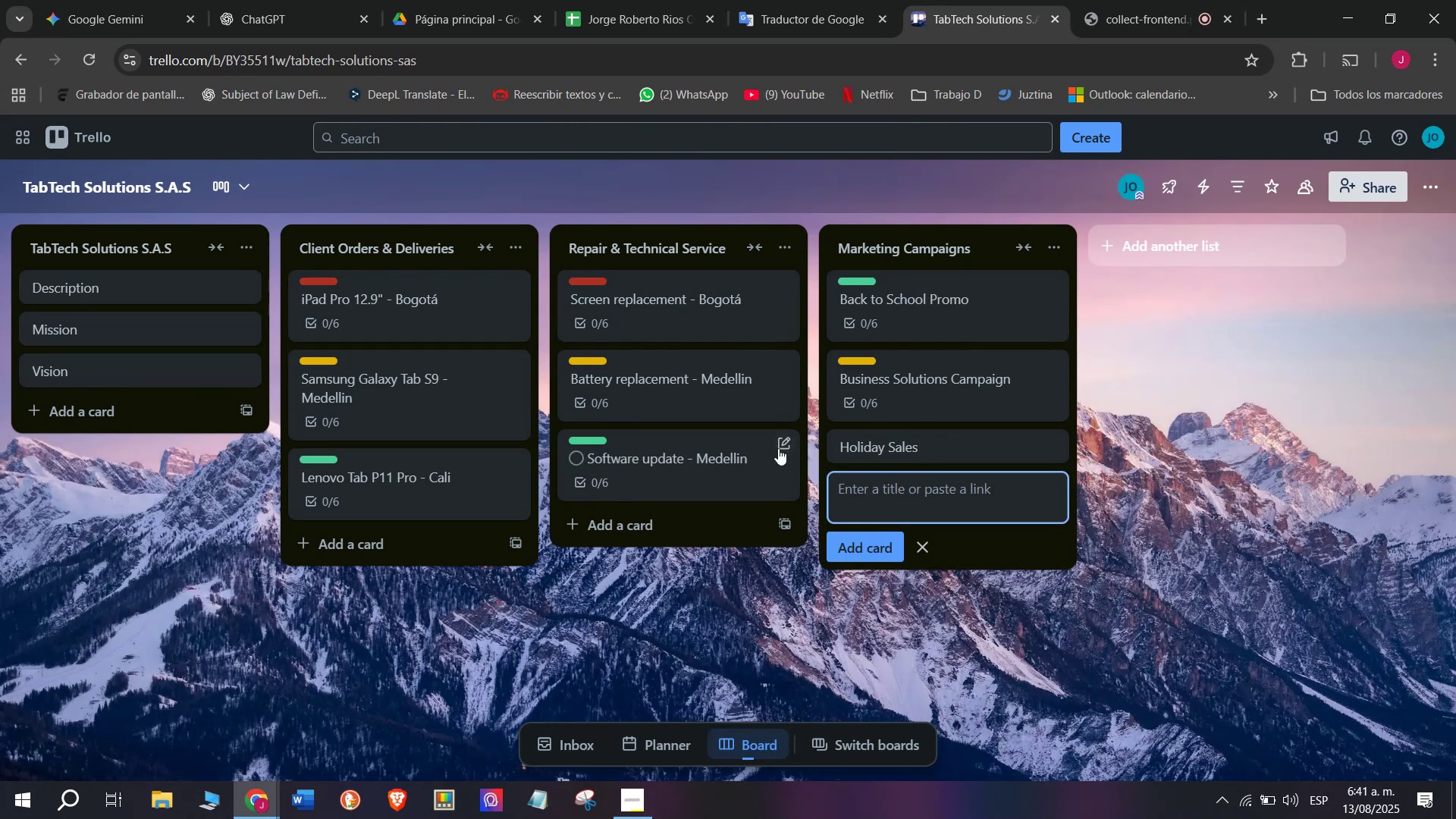 
left_click([886, 451])
 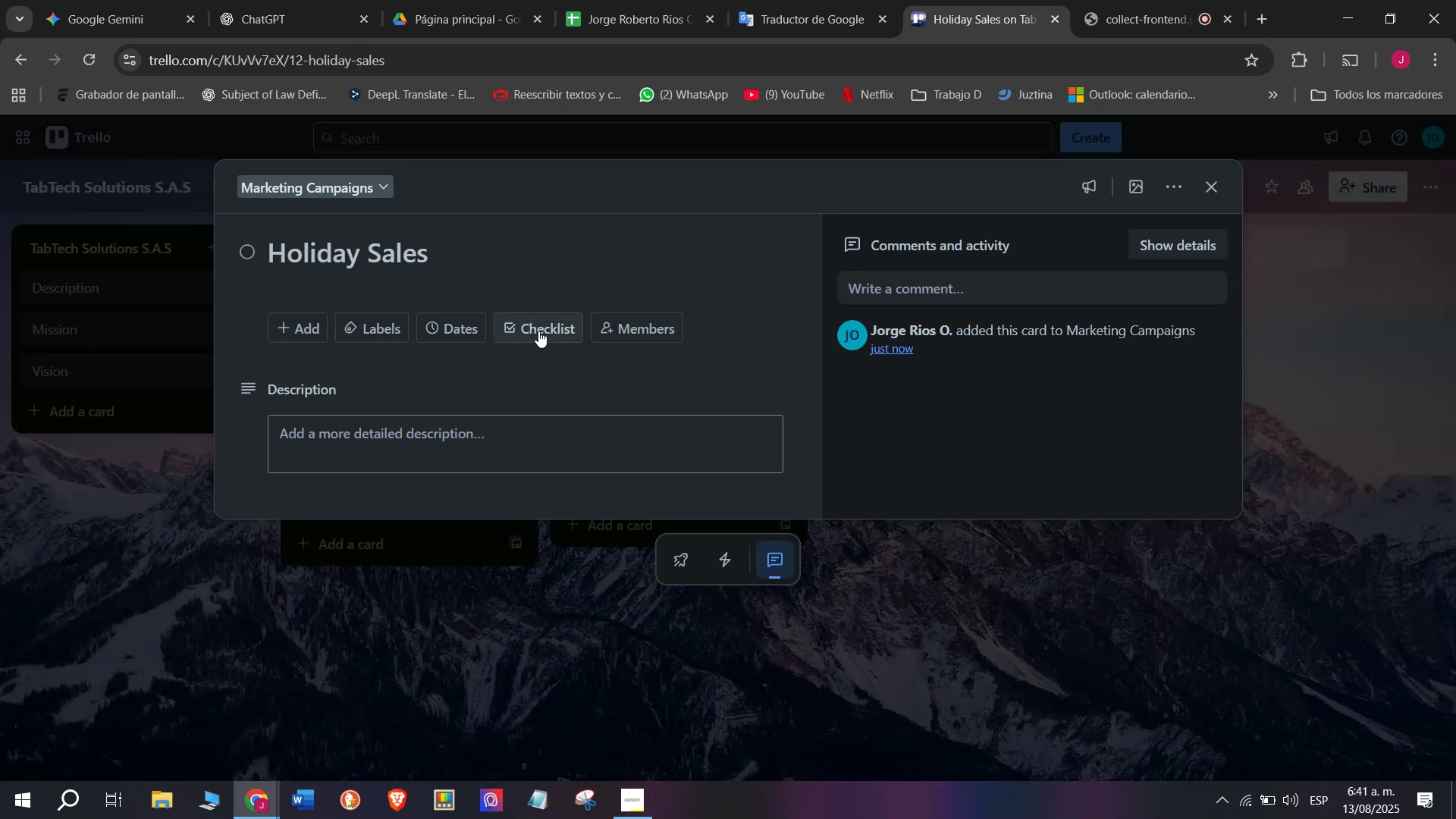 
left_click([538, 329])
 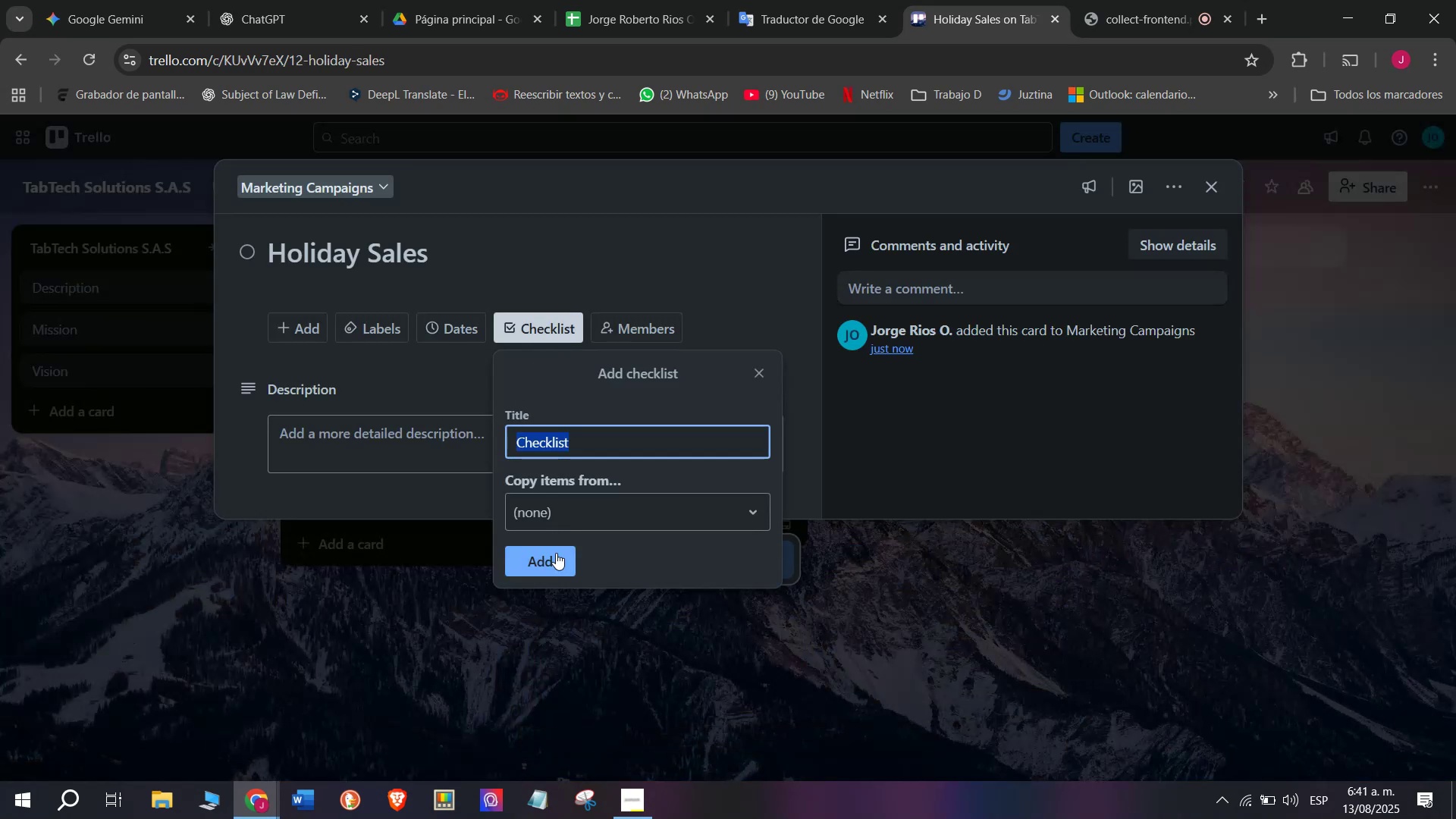 
left_click([557, 562])
 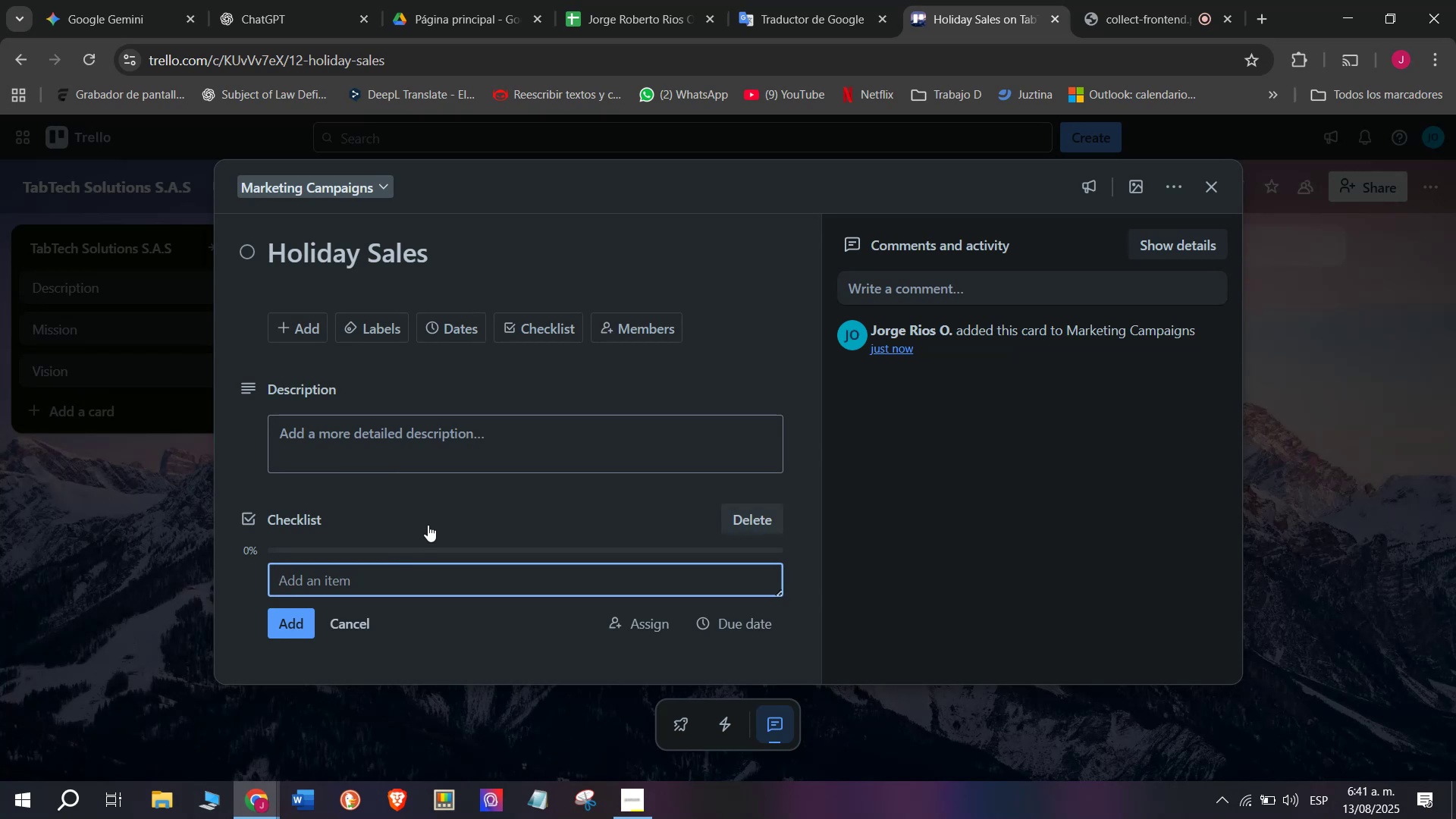 
wait(36.64)
 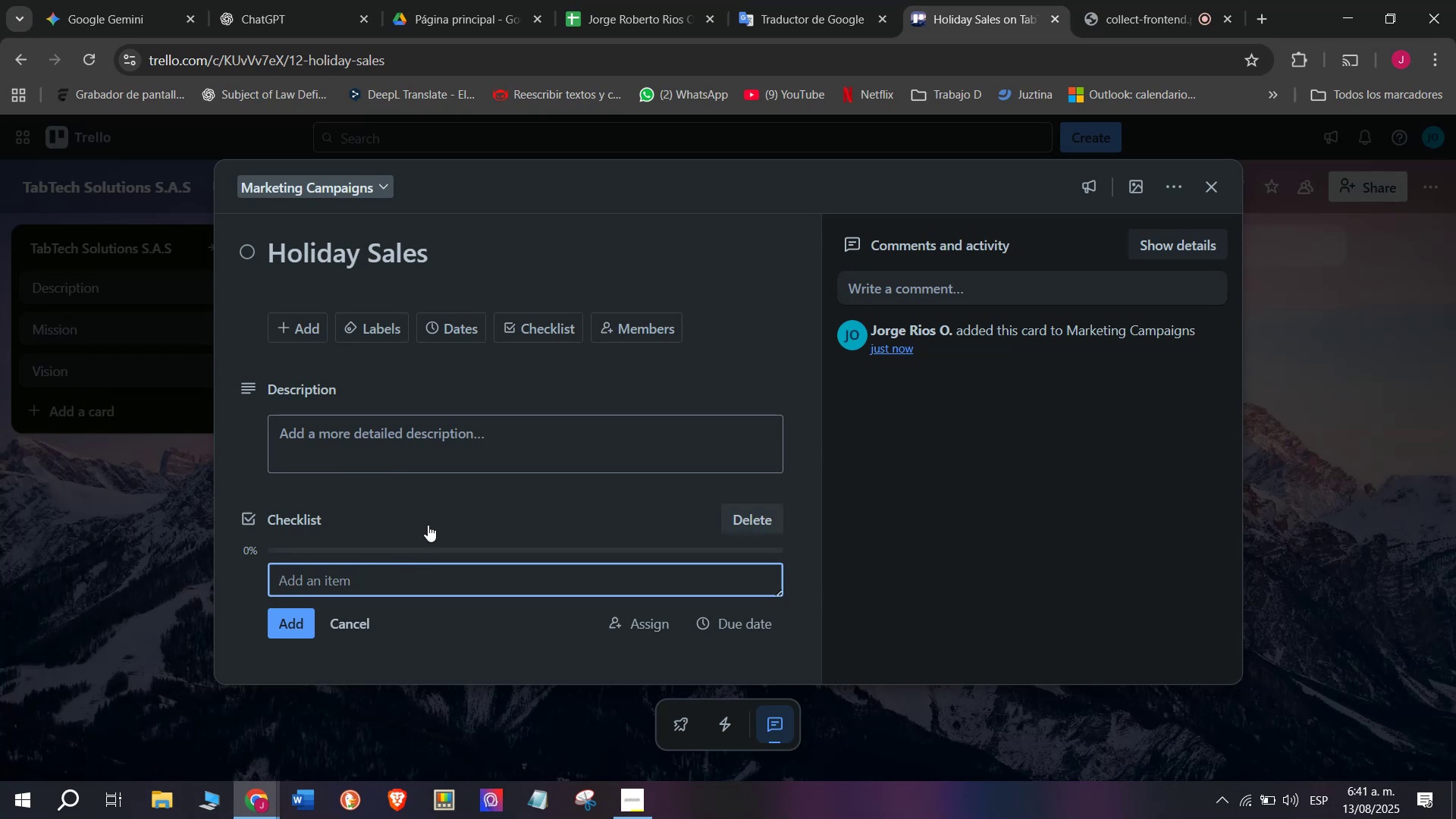 
key(CapsLock)
 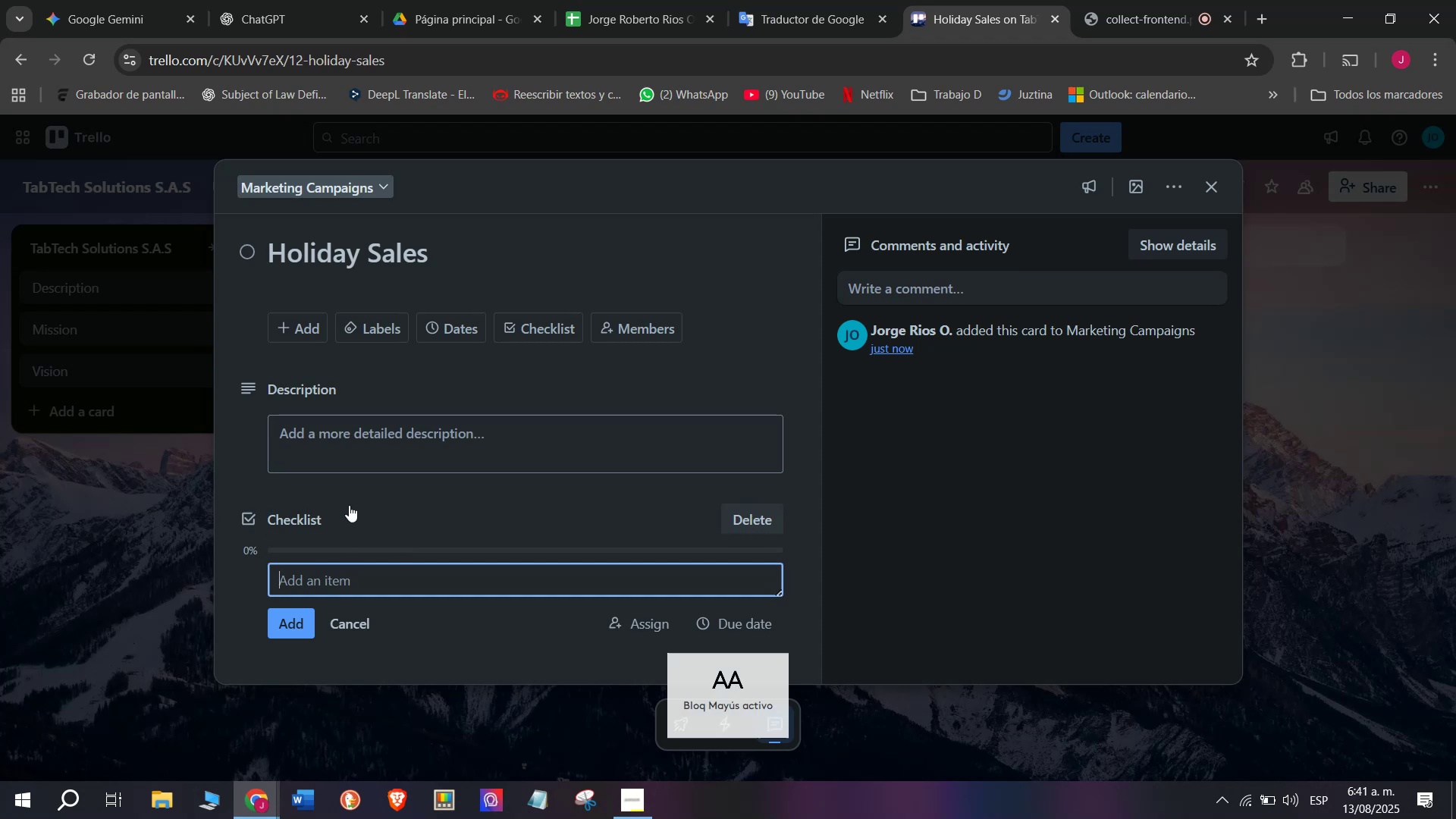 
key(CapsLock)
 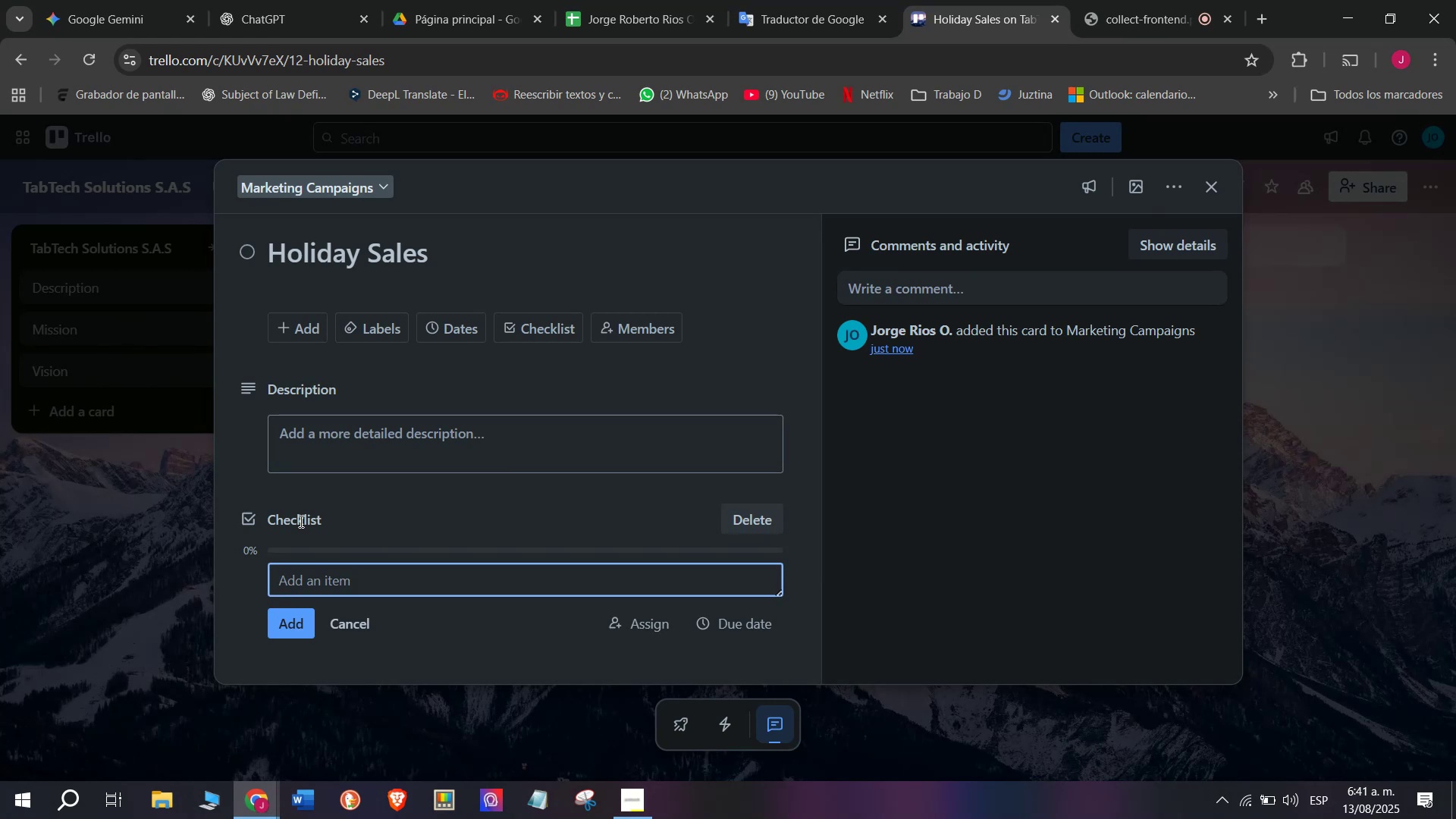 
wait(14.06)
 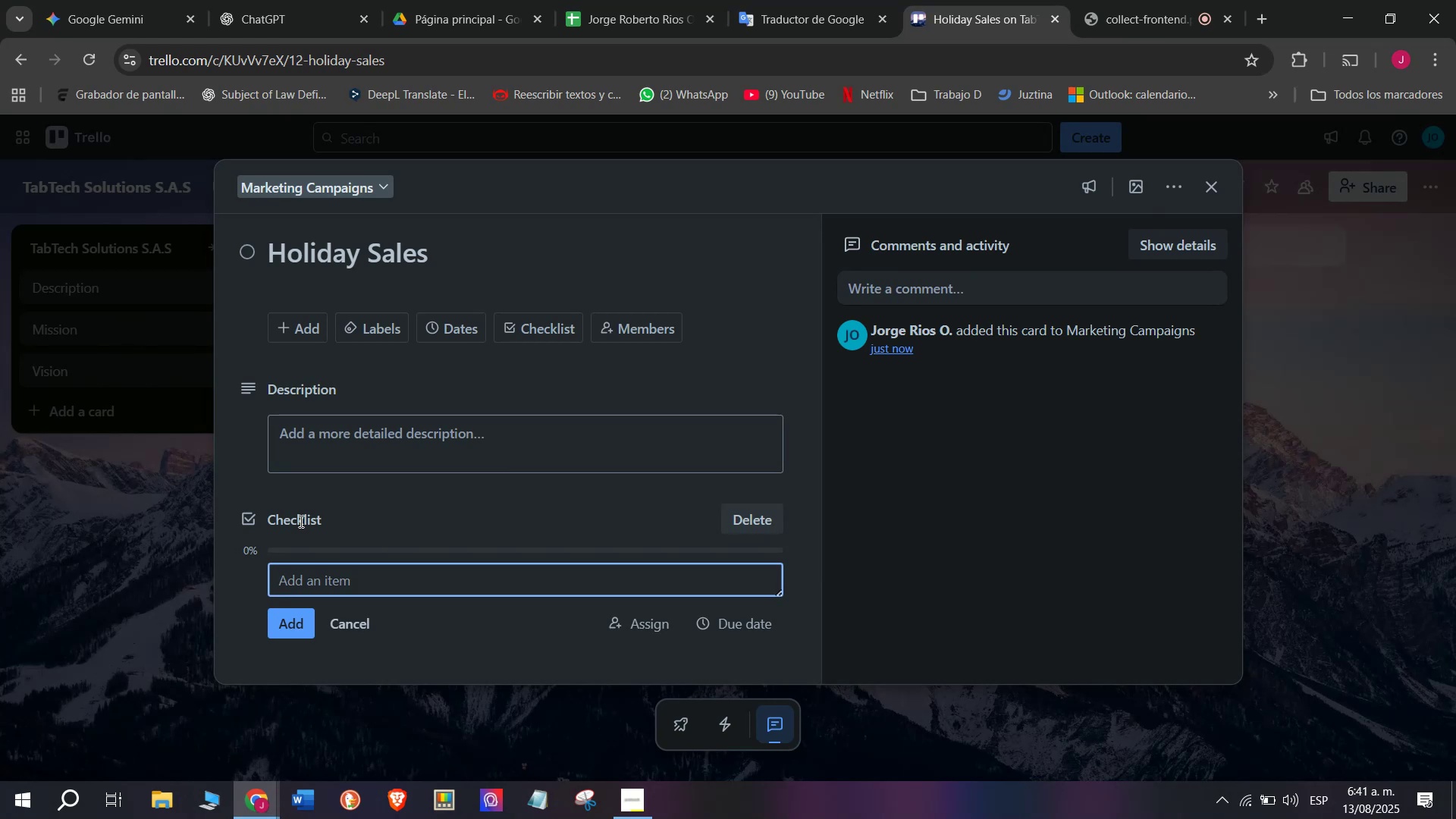 
type(Applt)
key(Backspace)
type(y seasonal discounts)
 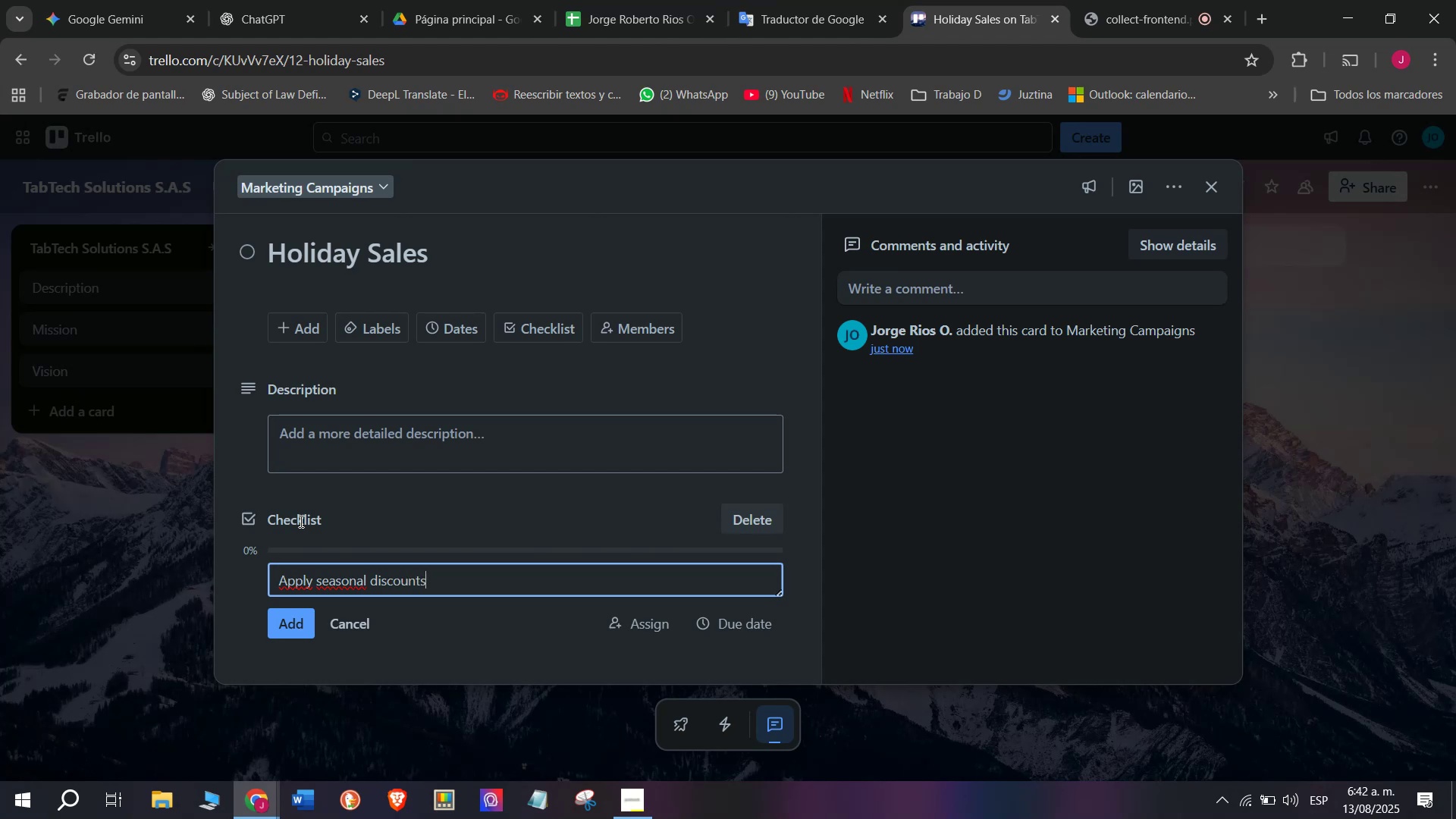 
key(Enter)
 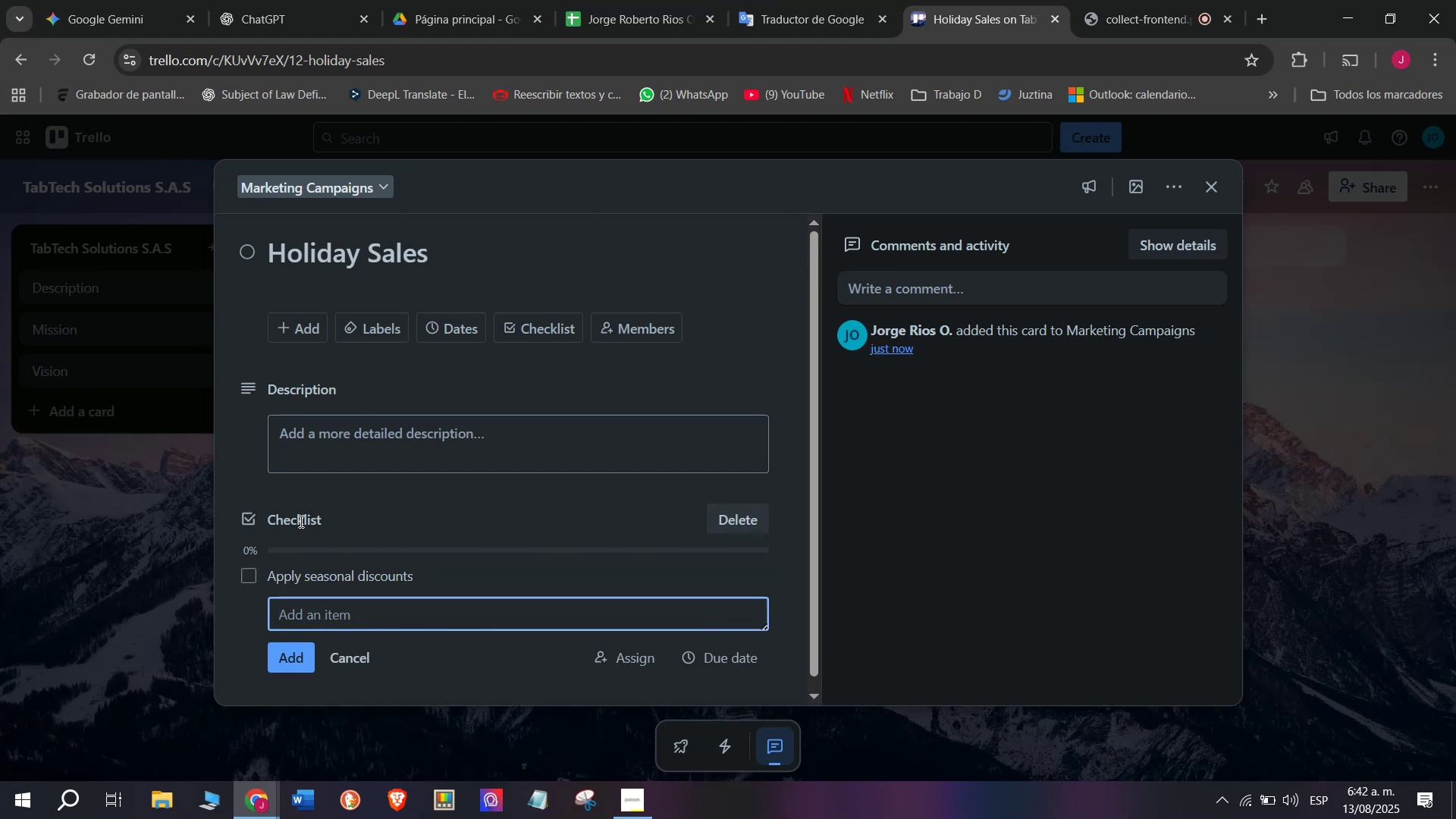 
type(Advertise on facebooj)
key(Backspace)
type(k )
 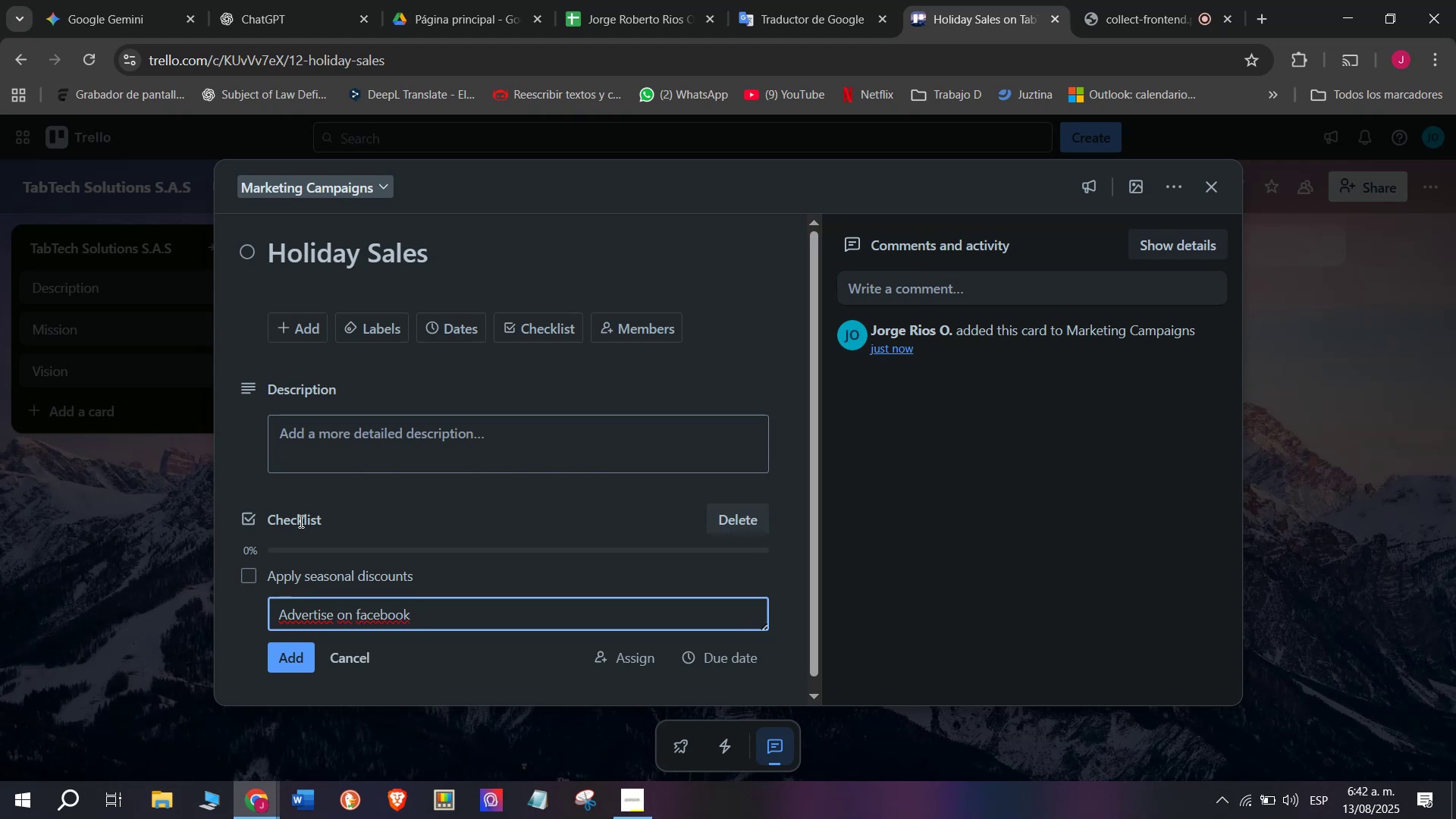 
hold_key(key=ShiftRight, duration=1.5)
 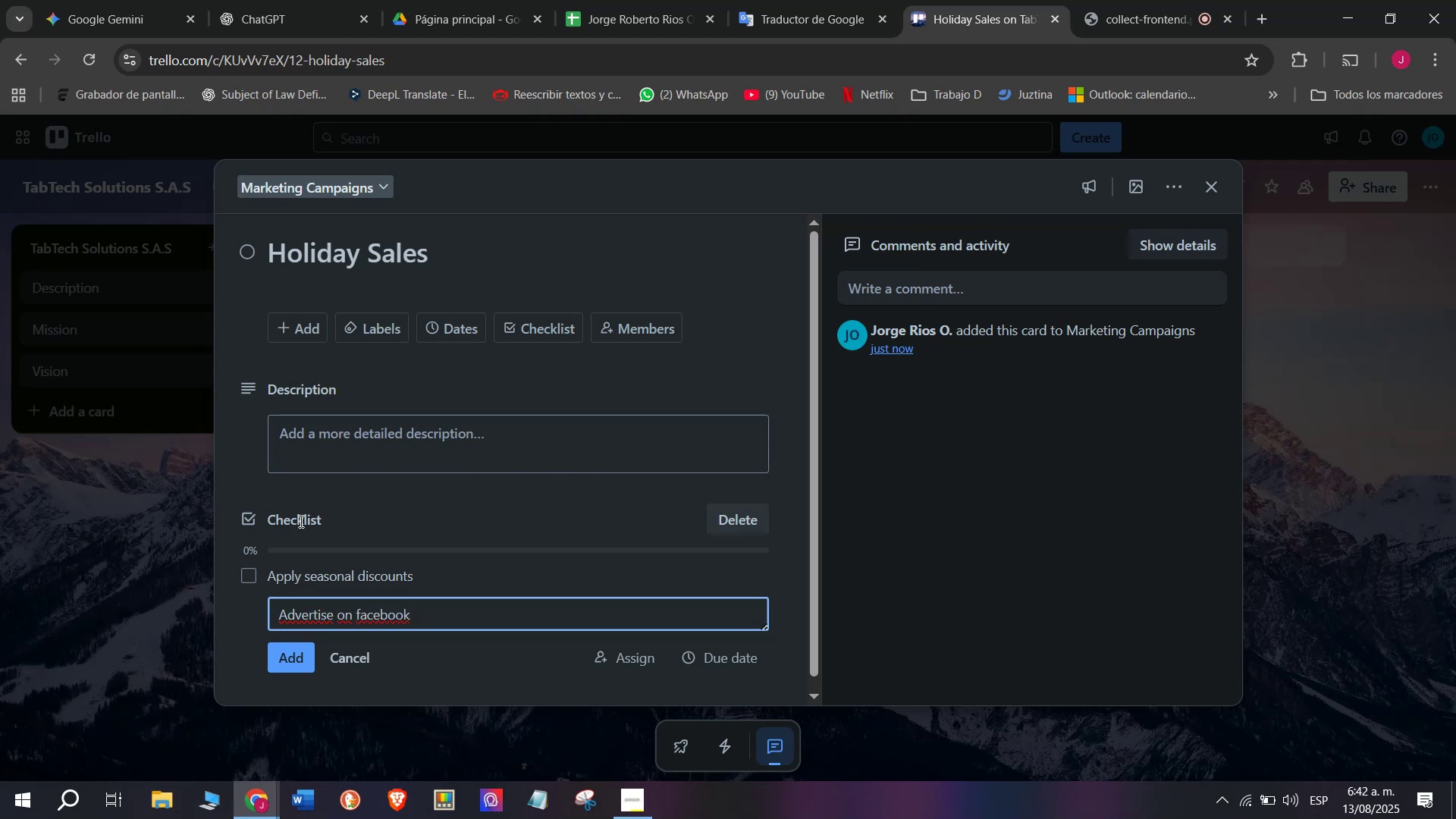 
type(^ uns)
key(Backspace)
key(Backspace)
key(Backspace)
type(instagram)
 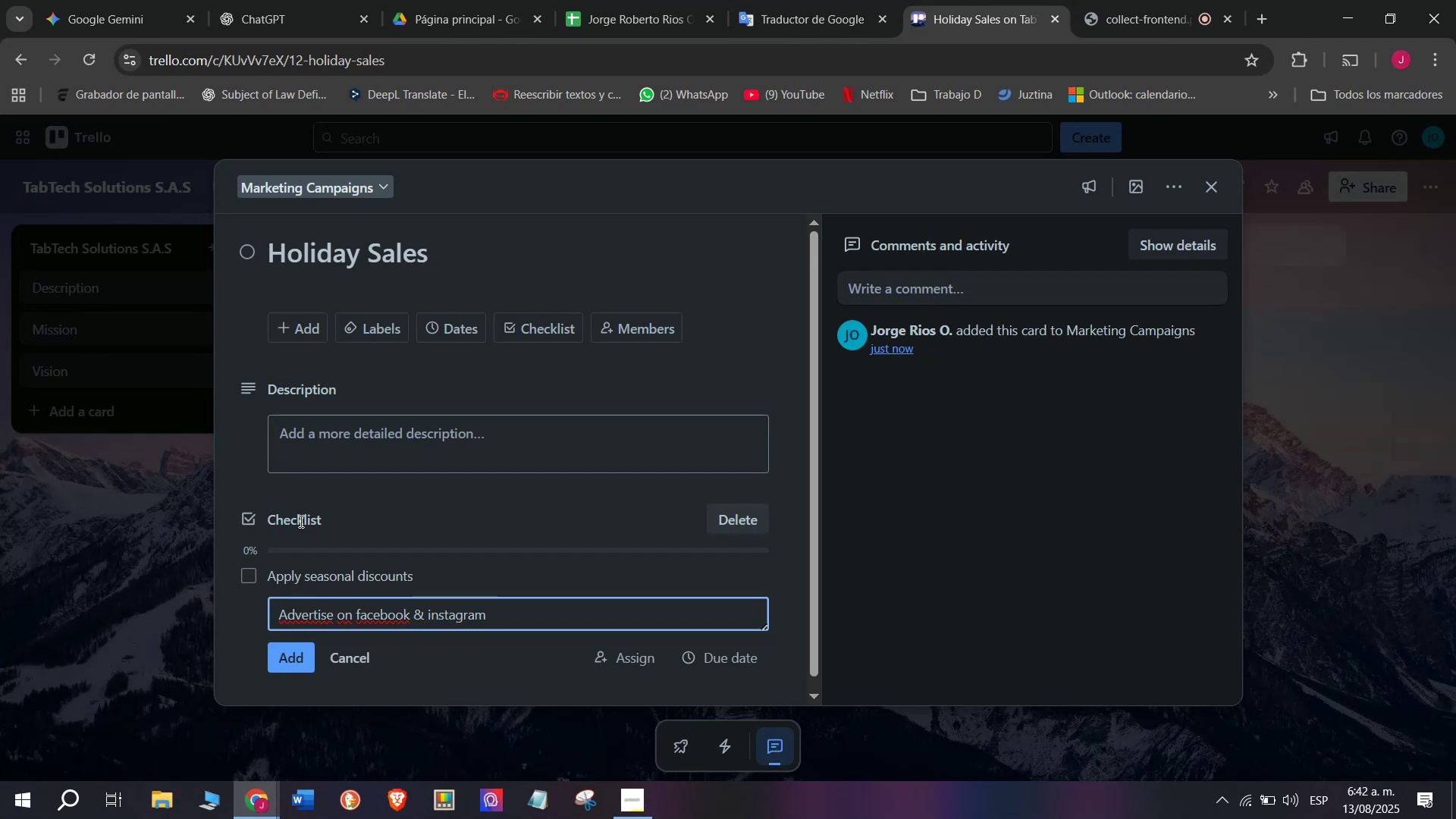 
key(Enter)
 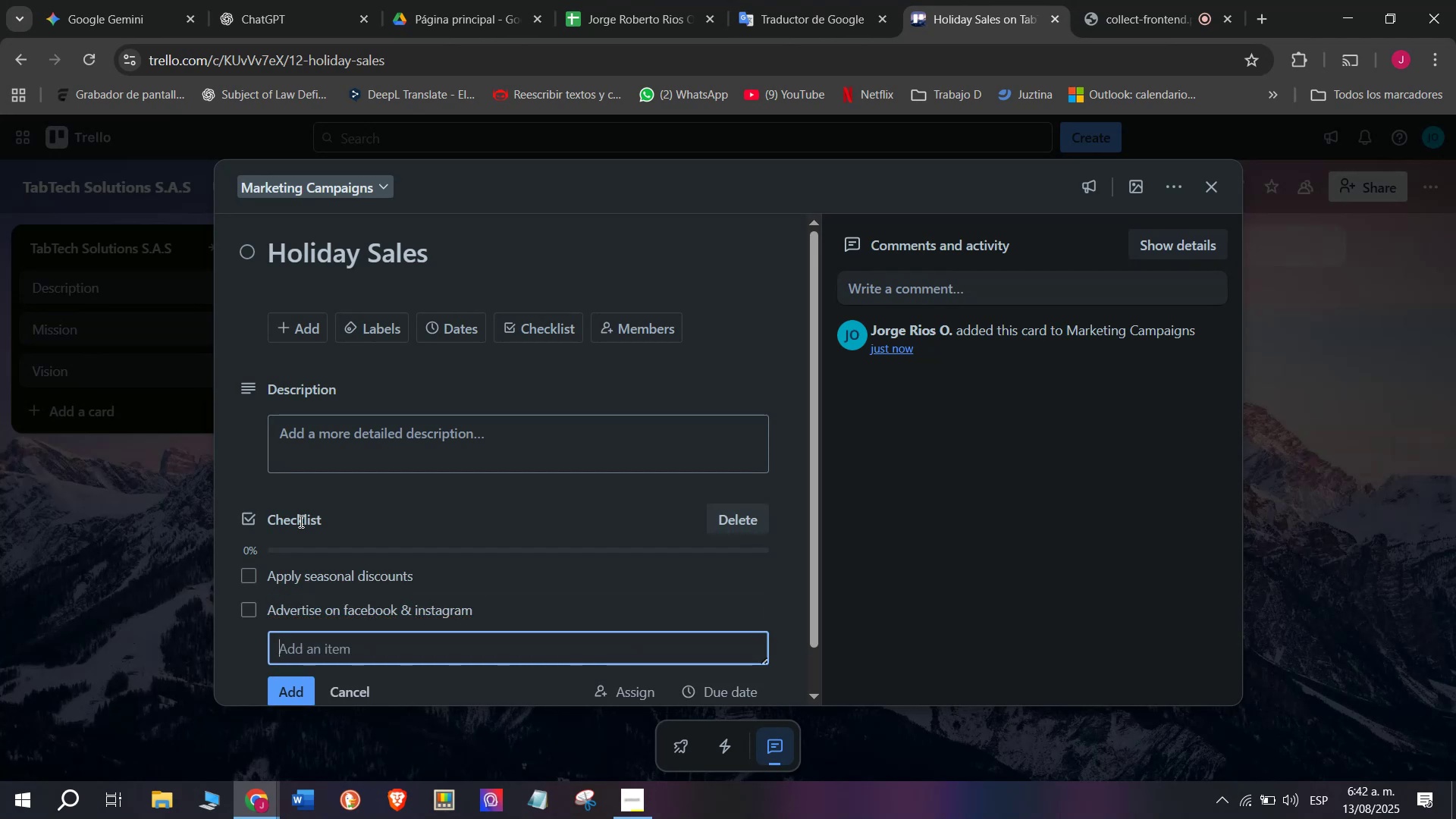 
type(Notify)
 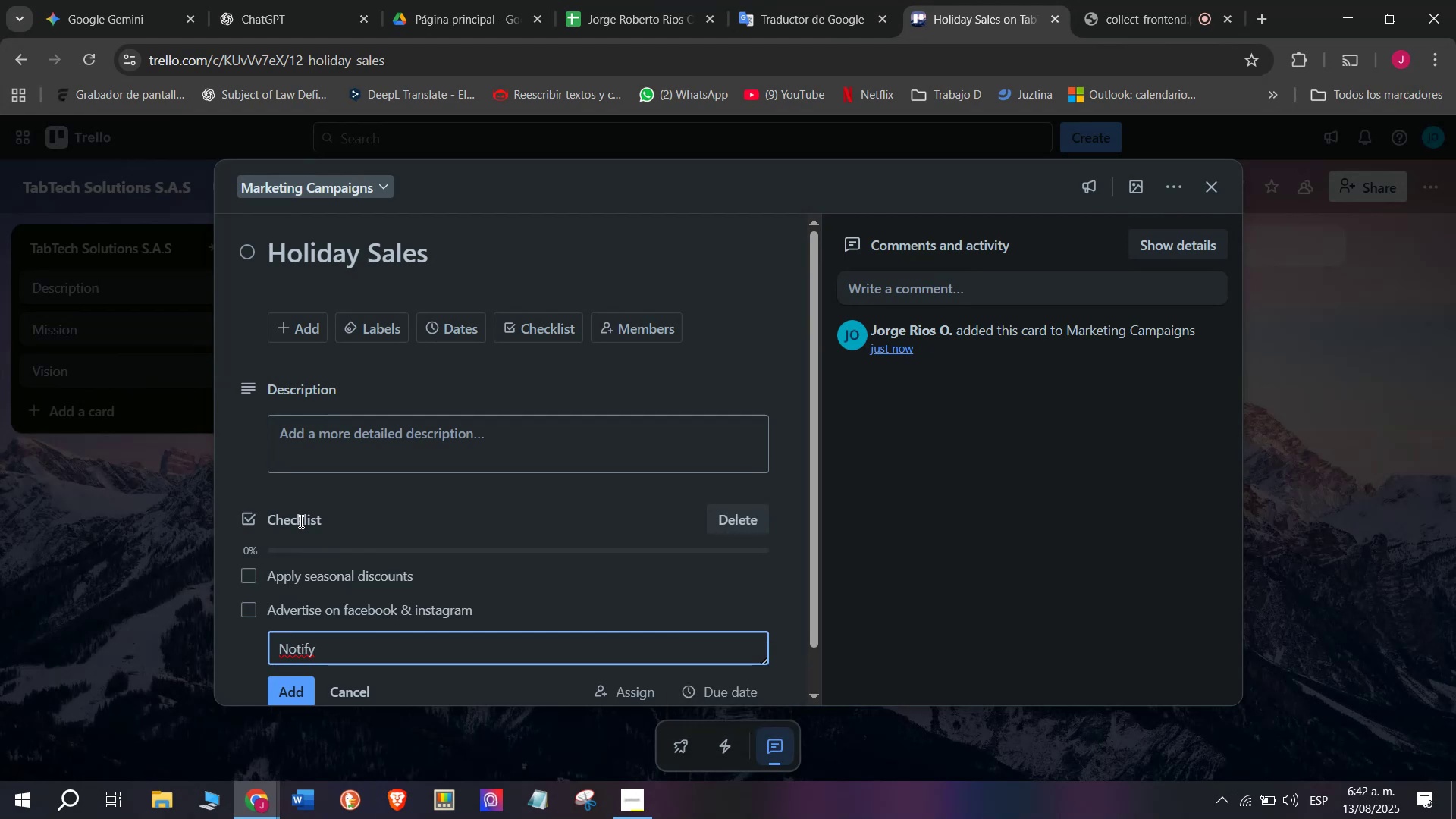 
wait(6.99)
 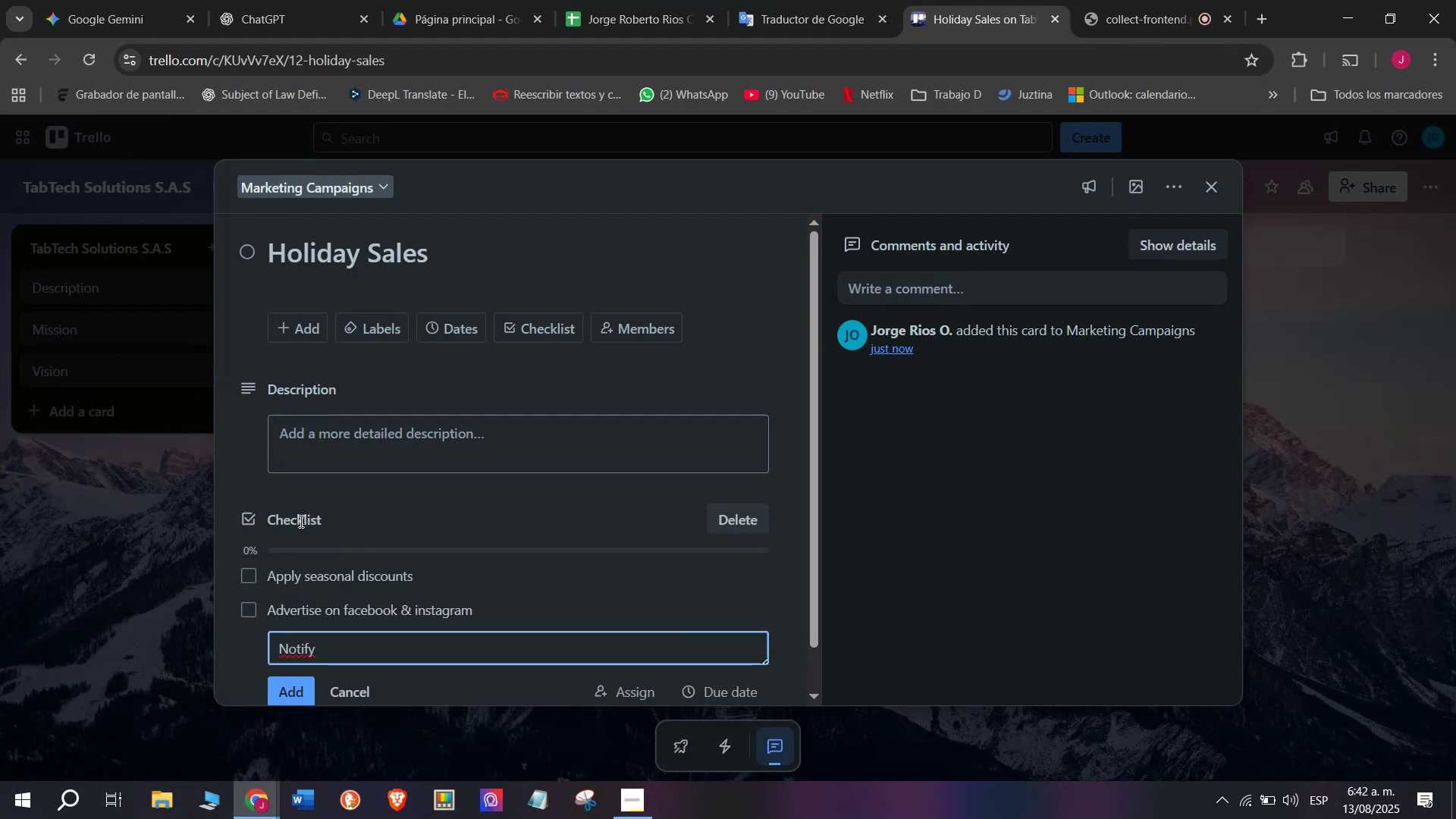 
type( past customers)
 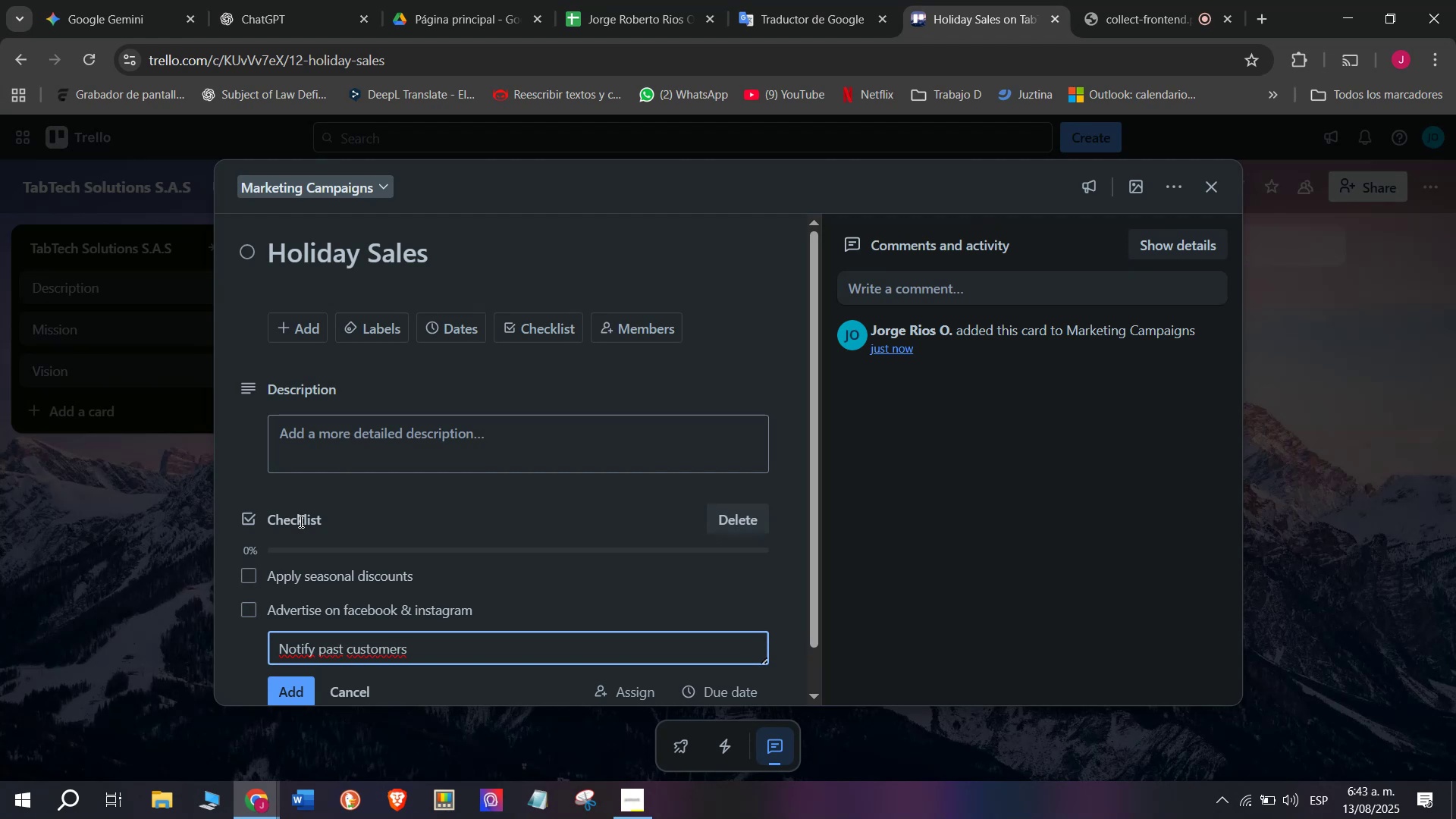 
key(Enter)
 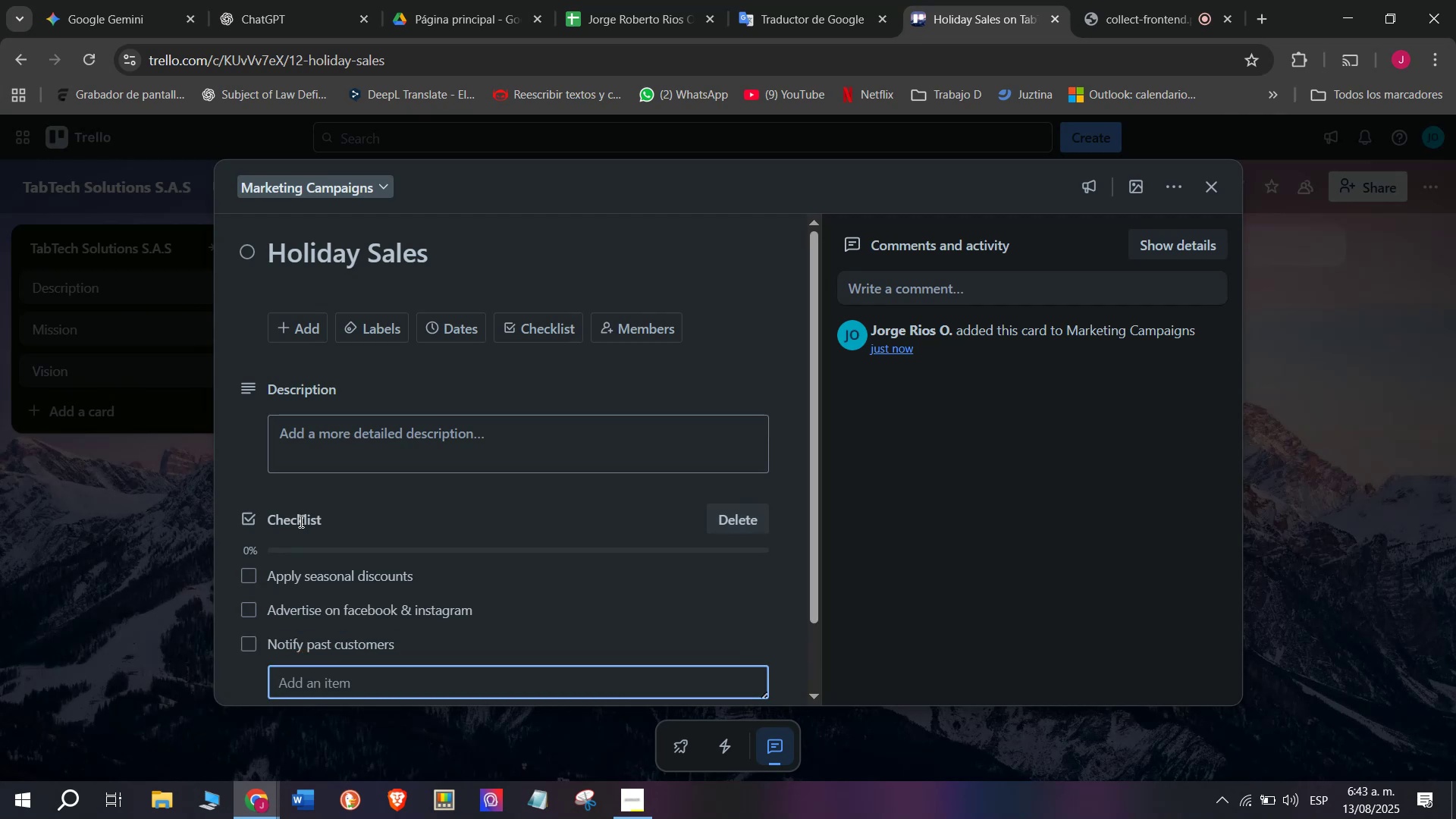 
type(RES)
key(Backspace)
key(Backspace)
type(estor)
 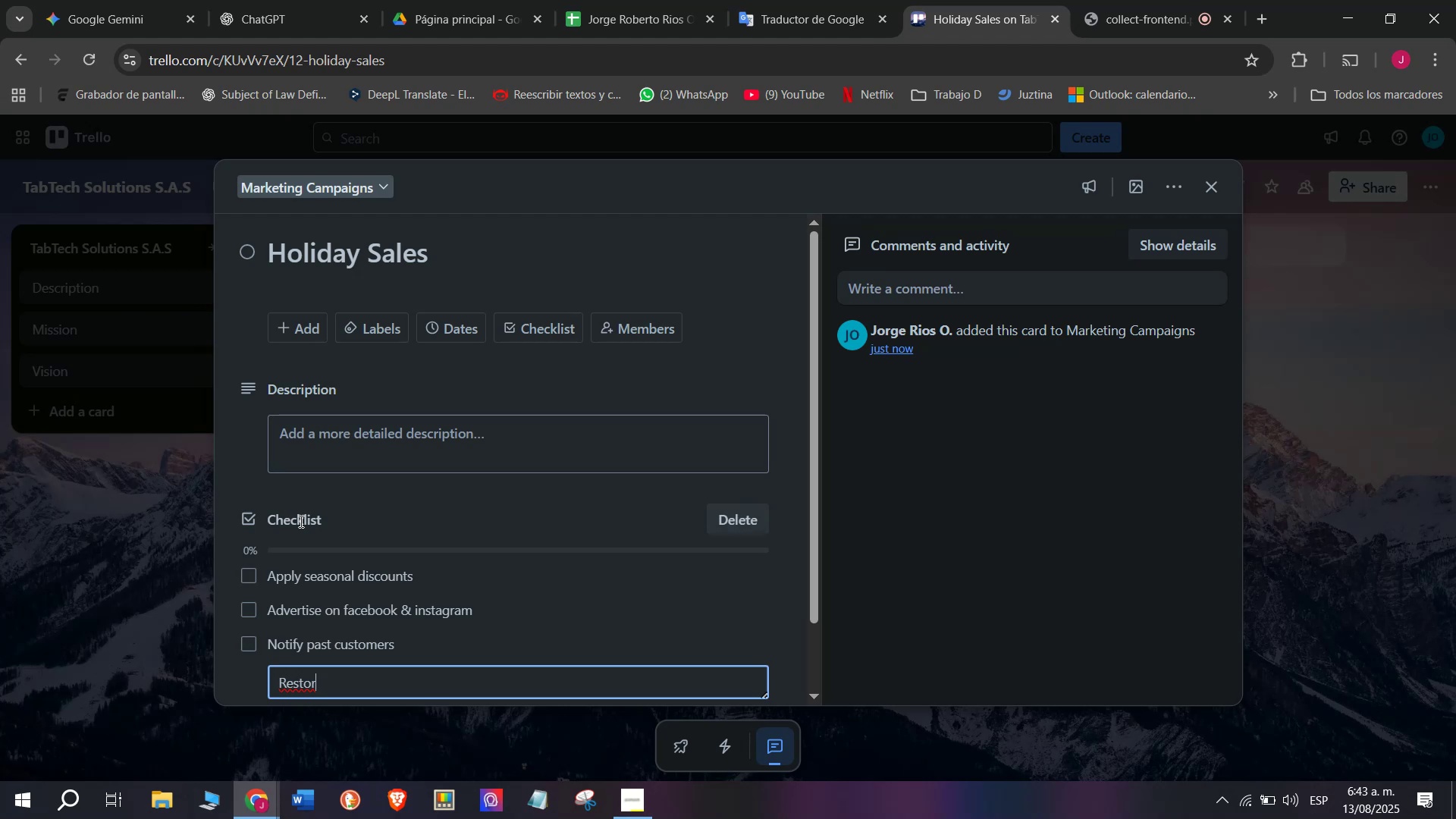 
wait(8.46)
 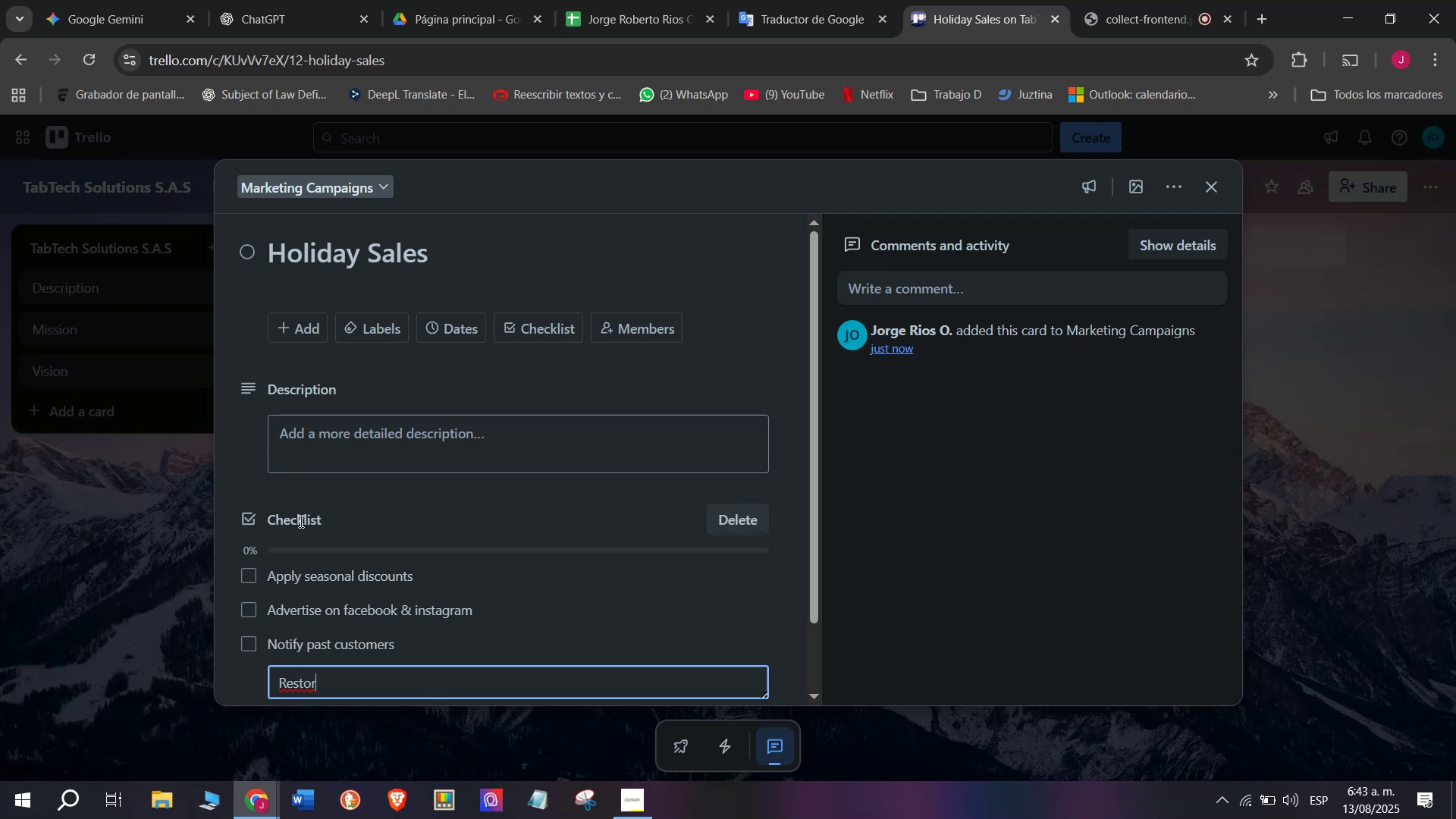 
key(Backspace)
type(ck inventa)
key(Backspace)
type(ory)
 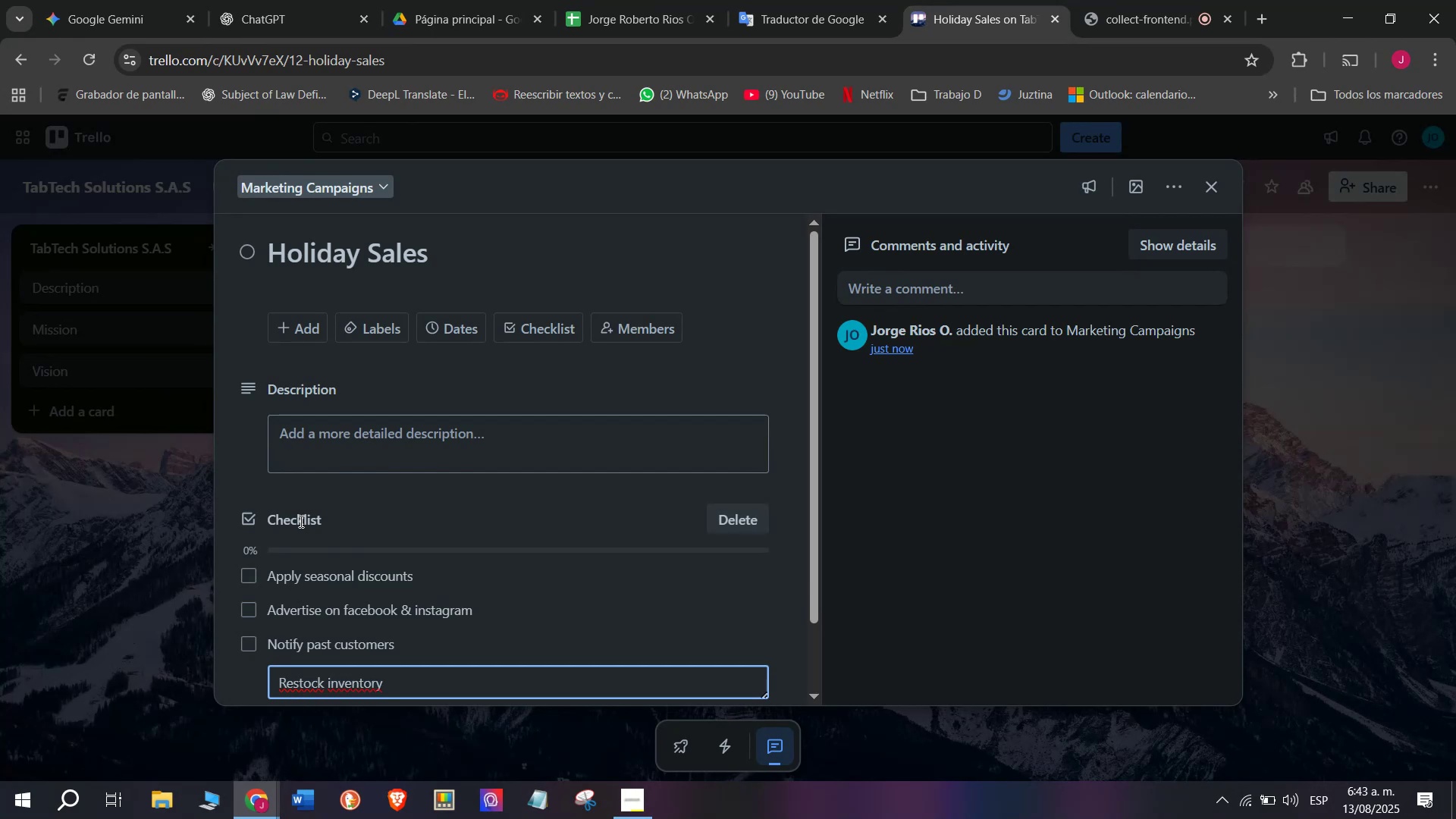 
key(Enter)
 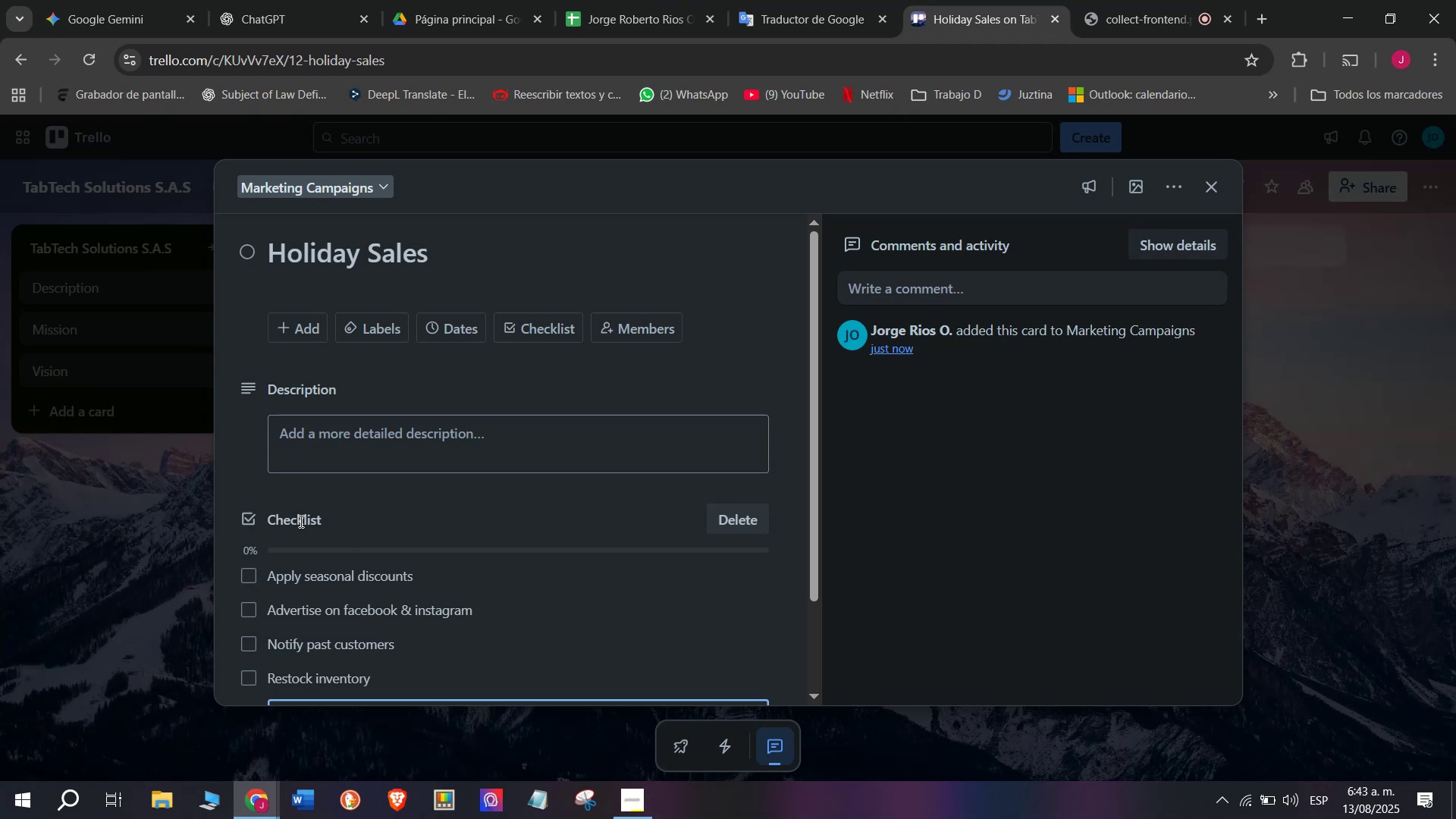 
type(Track orders)
 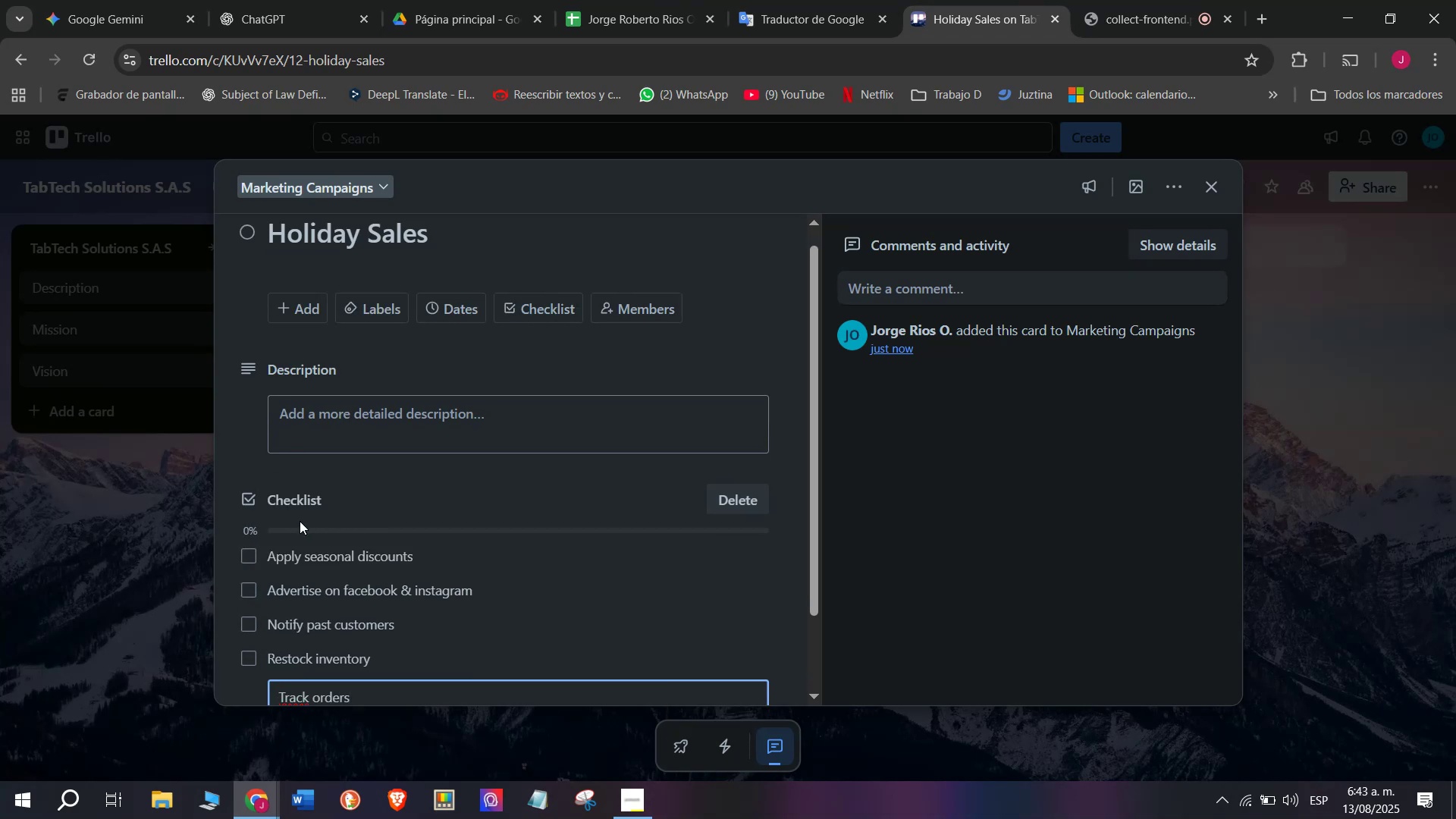 
key(Enter)
 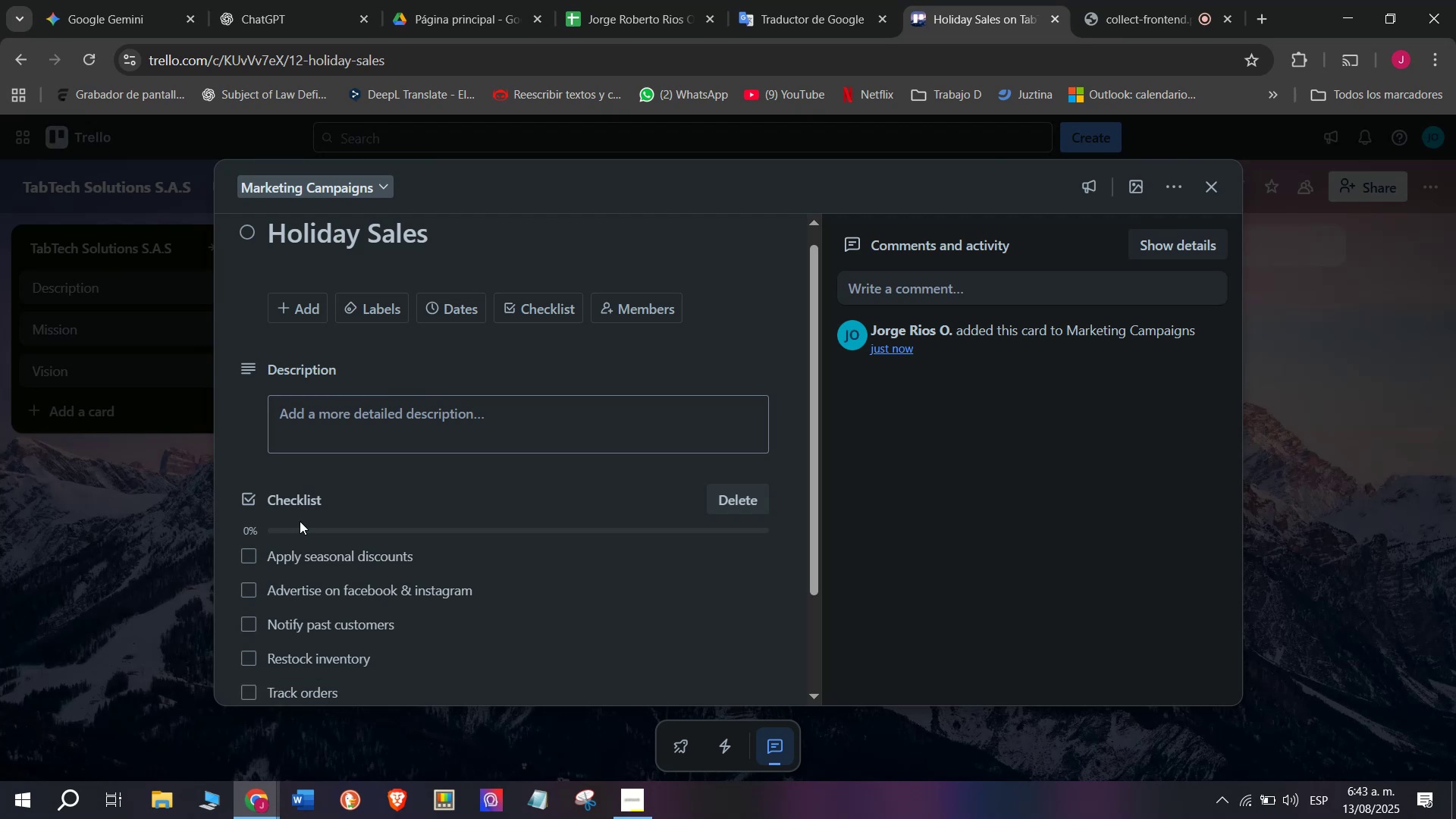 
scroll: coordinate [293, 538], scroll_direction: down, amount: 4.0
 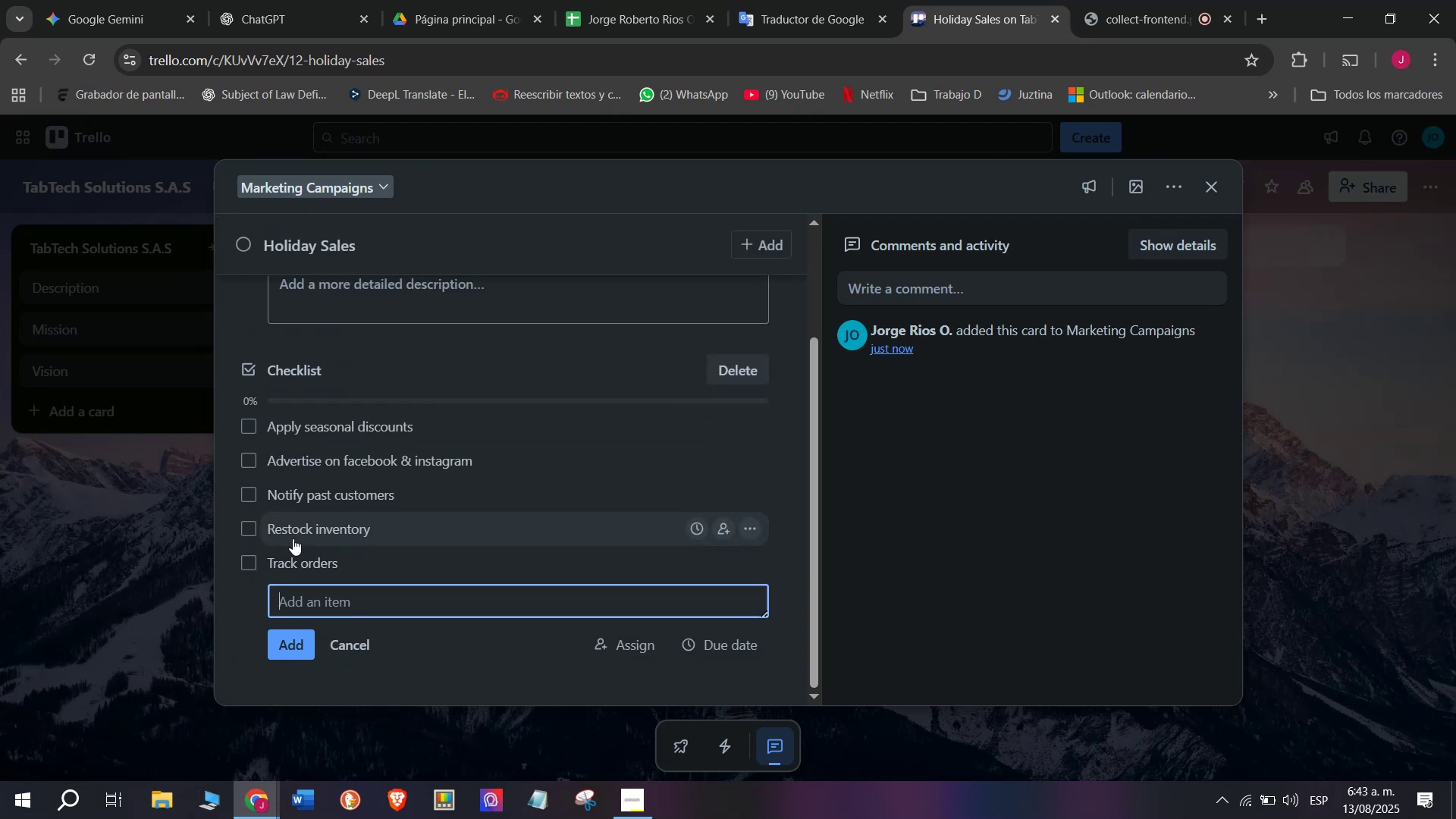 
type(Close campaign report)
 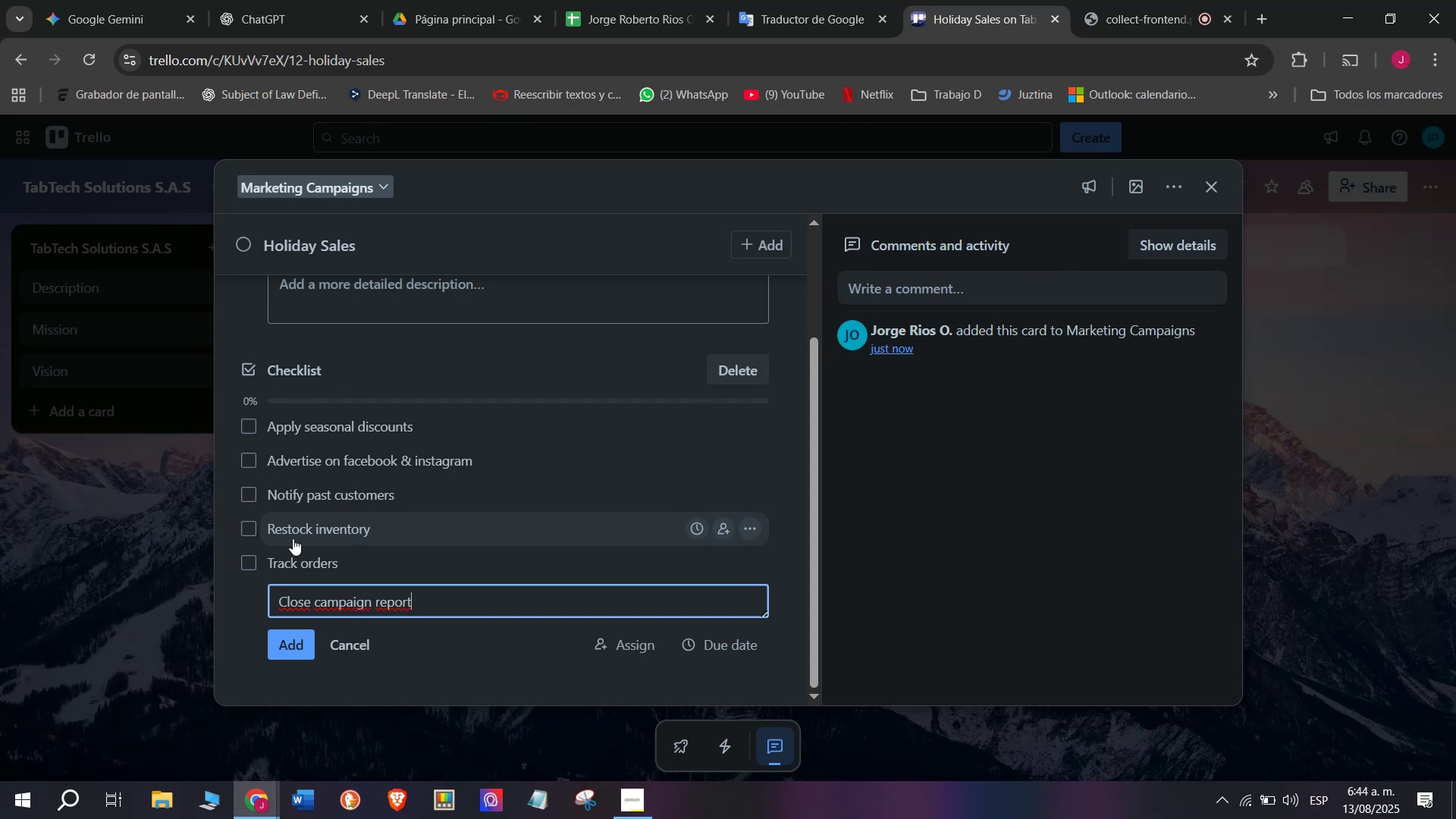 
key(Enter)
 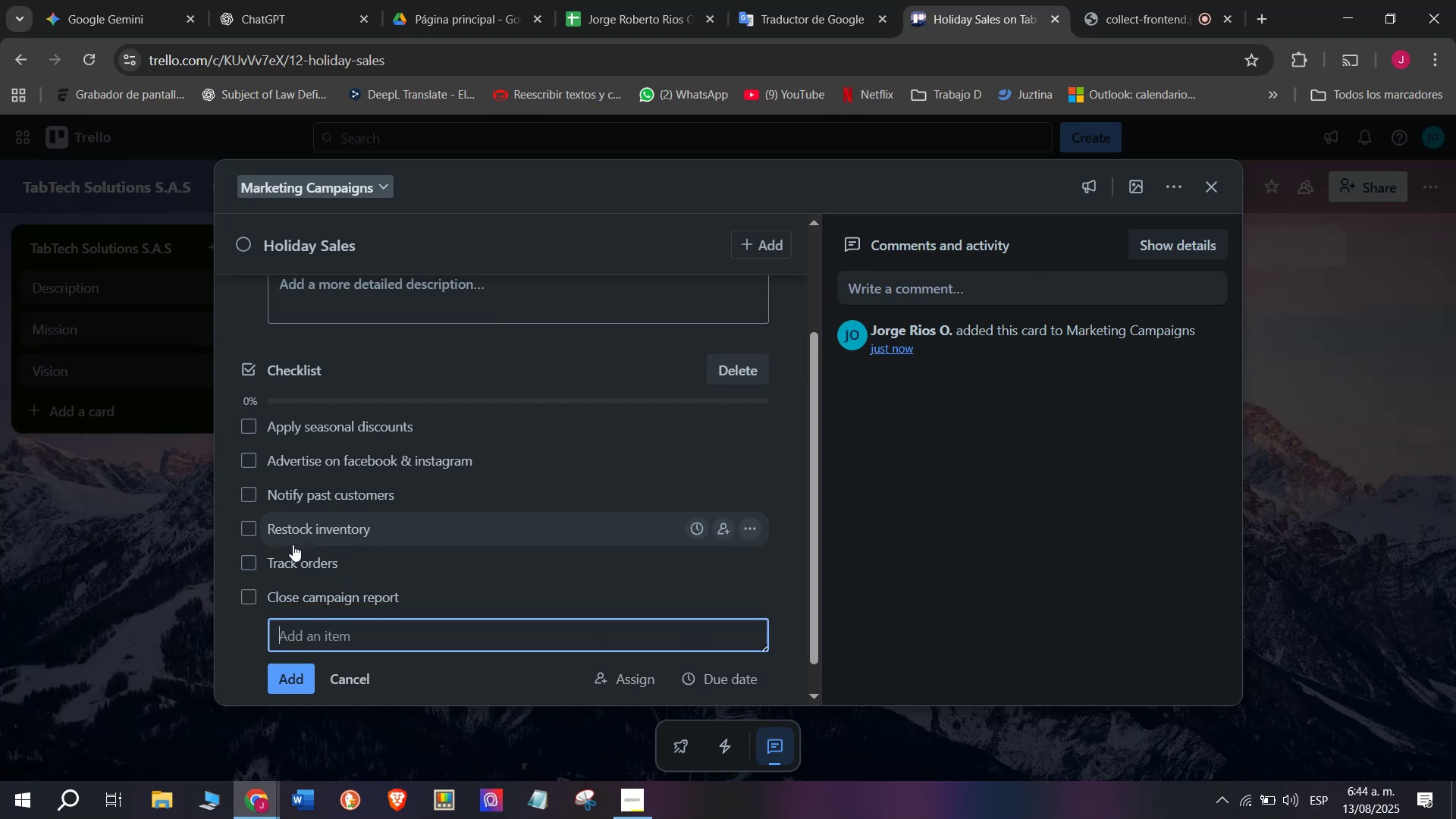 
scroll: coordinate [330, 417], scroll_direction: up, amount: 3.0
 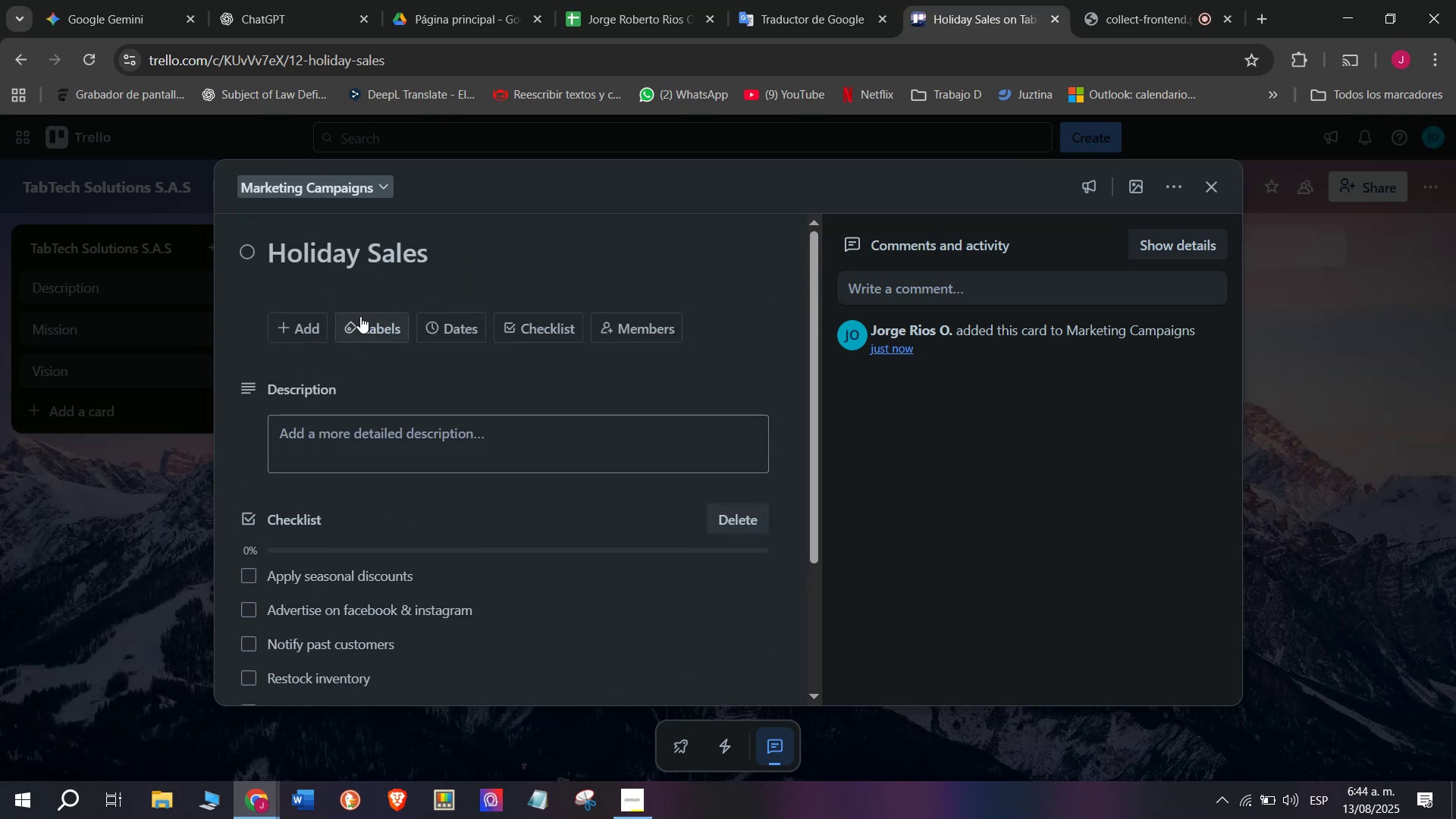 
left_click([360, 316])
 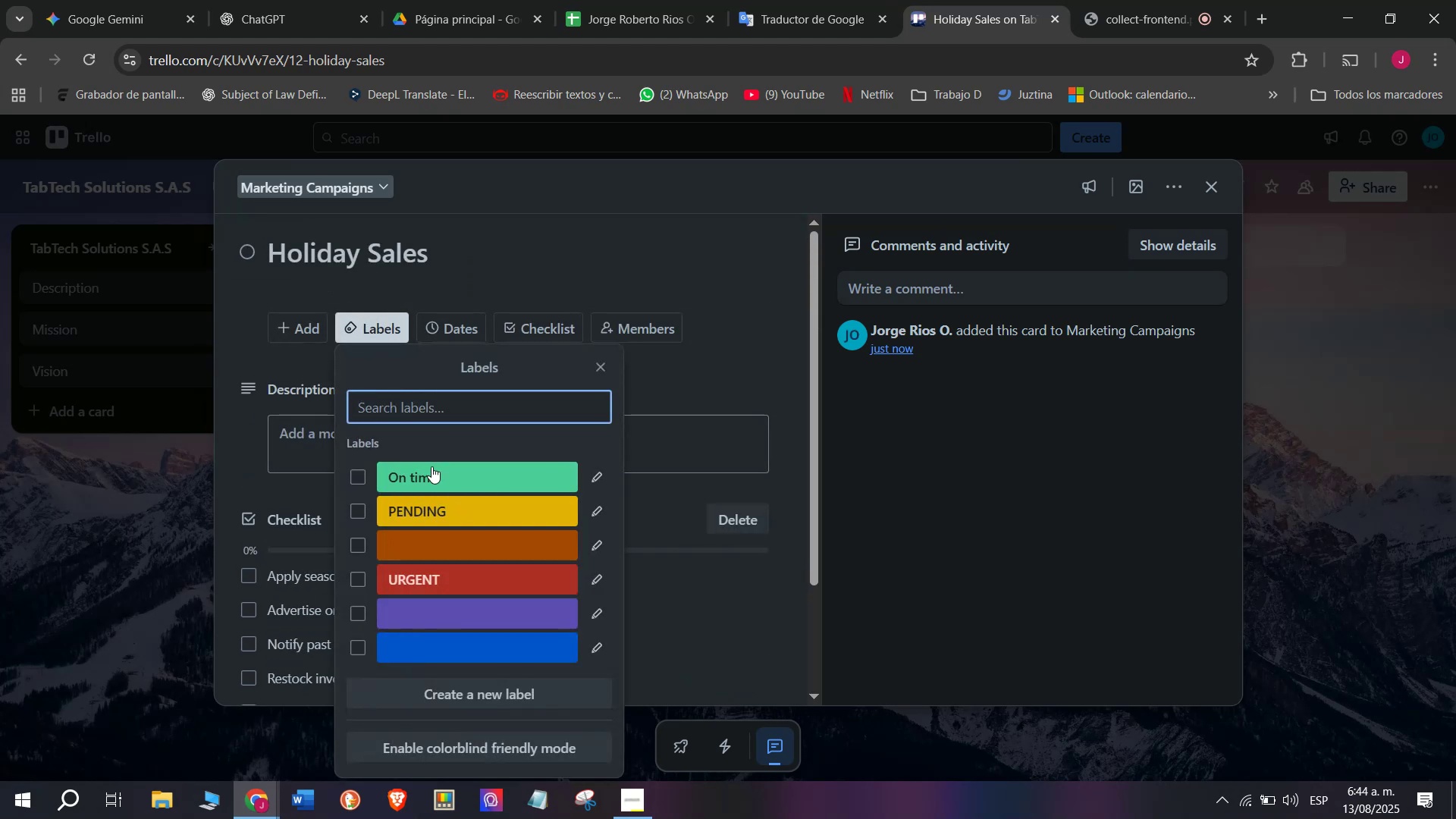 
left_click([438, 478])
 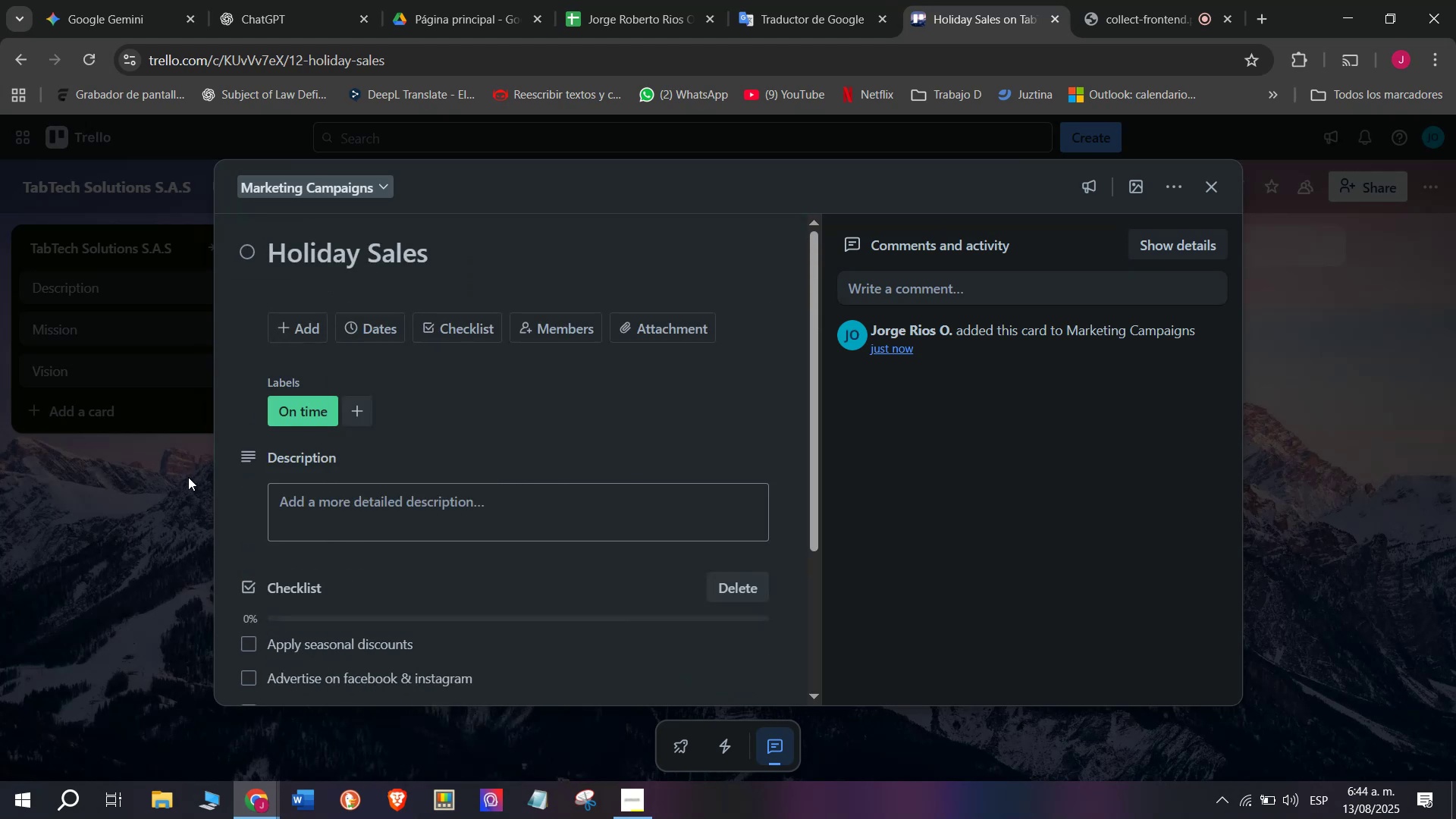 
double_click([188, 477])
 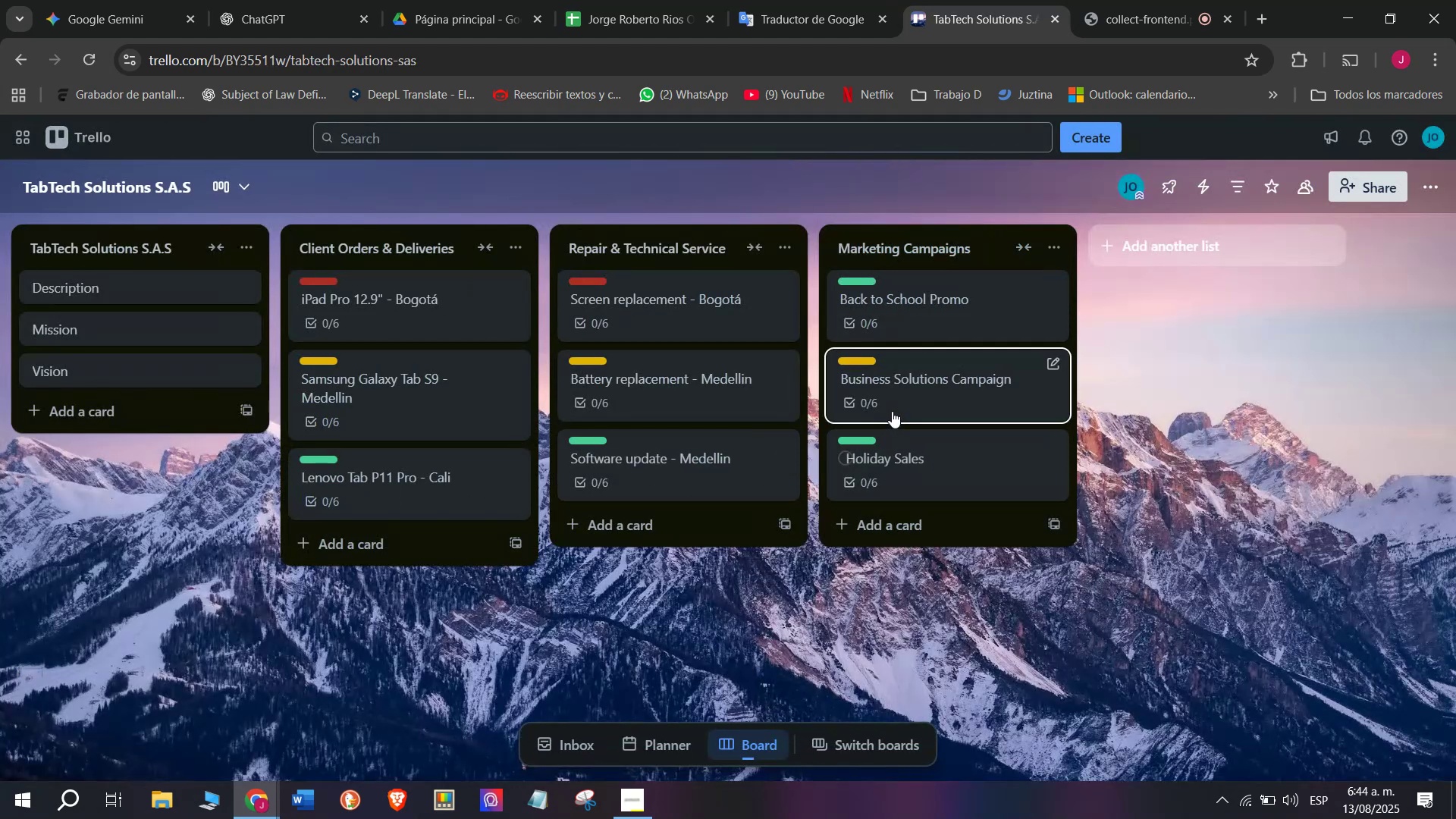 
left_click([910, 454])
 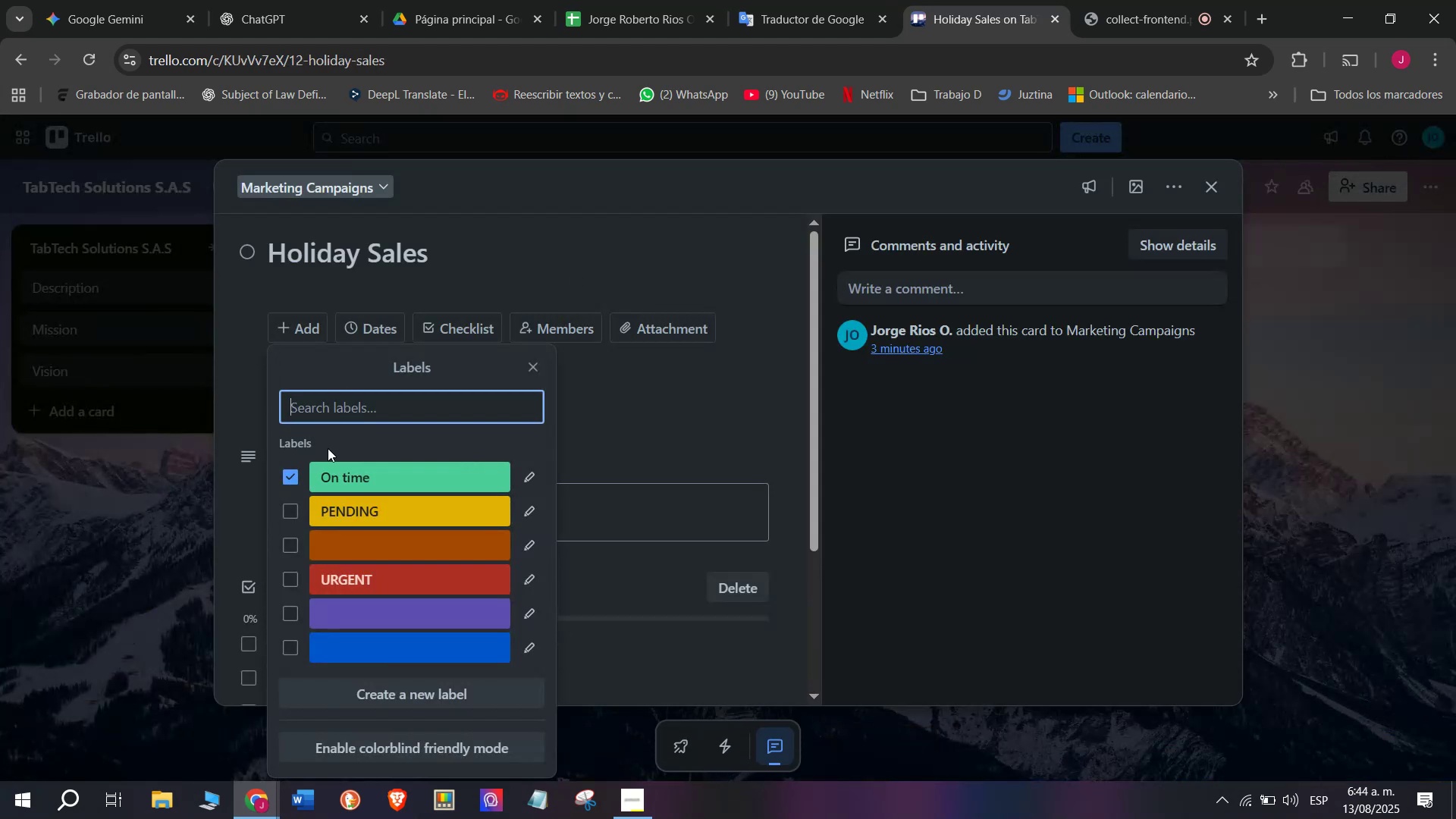 
left_click([341, 573])
 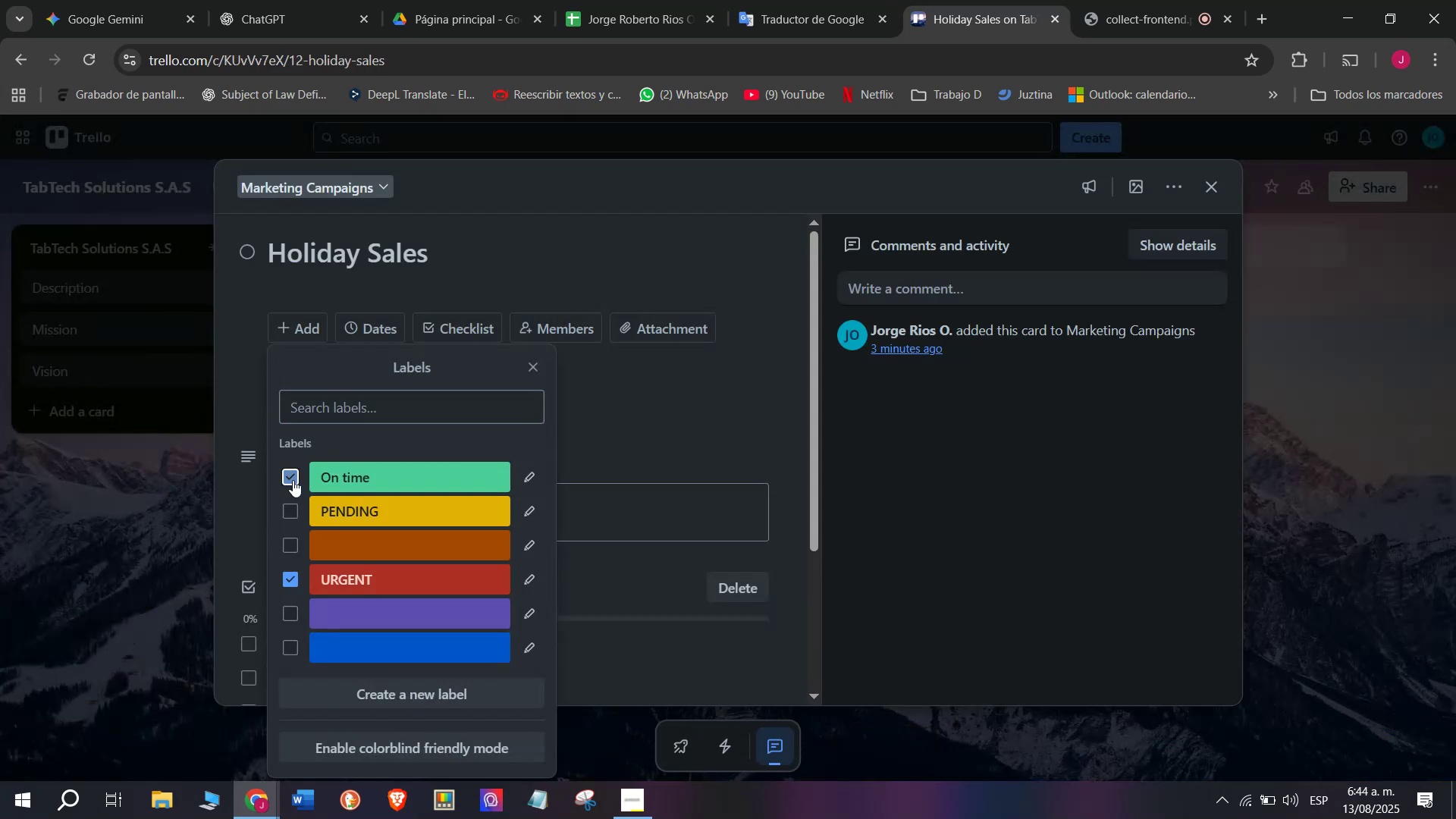 
double_click([143, 507])
 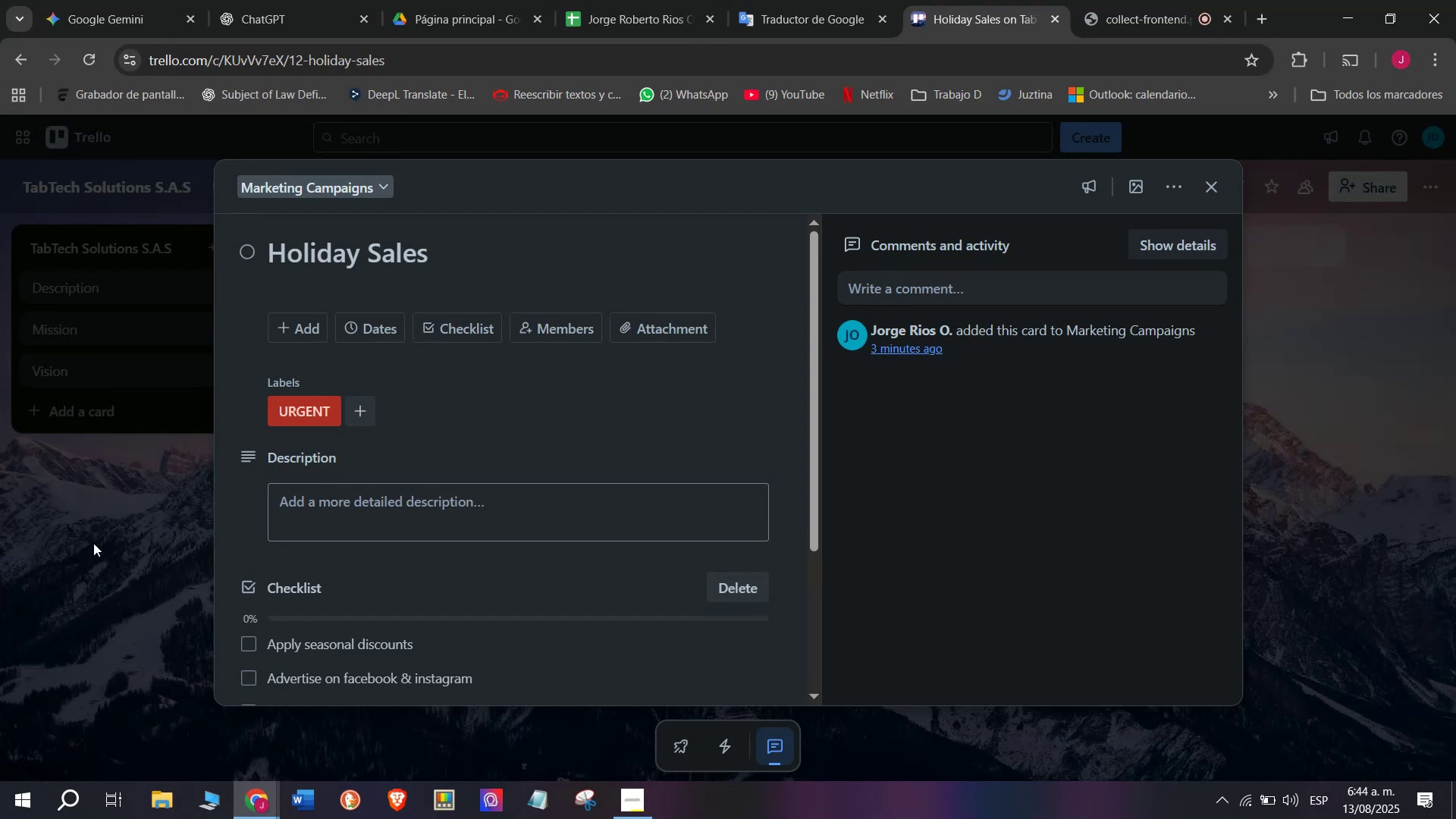 
left_click([68, 541])
 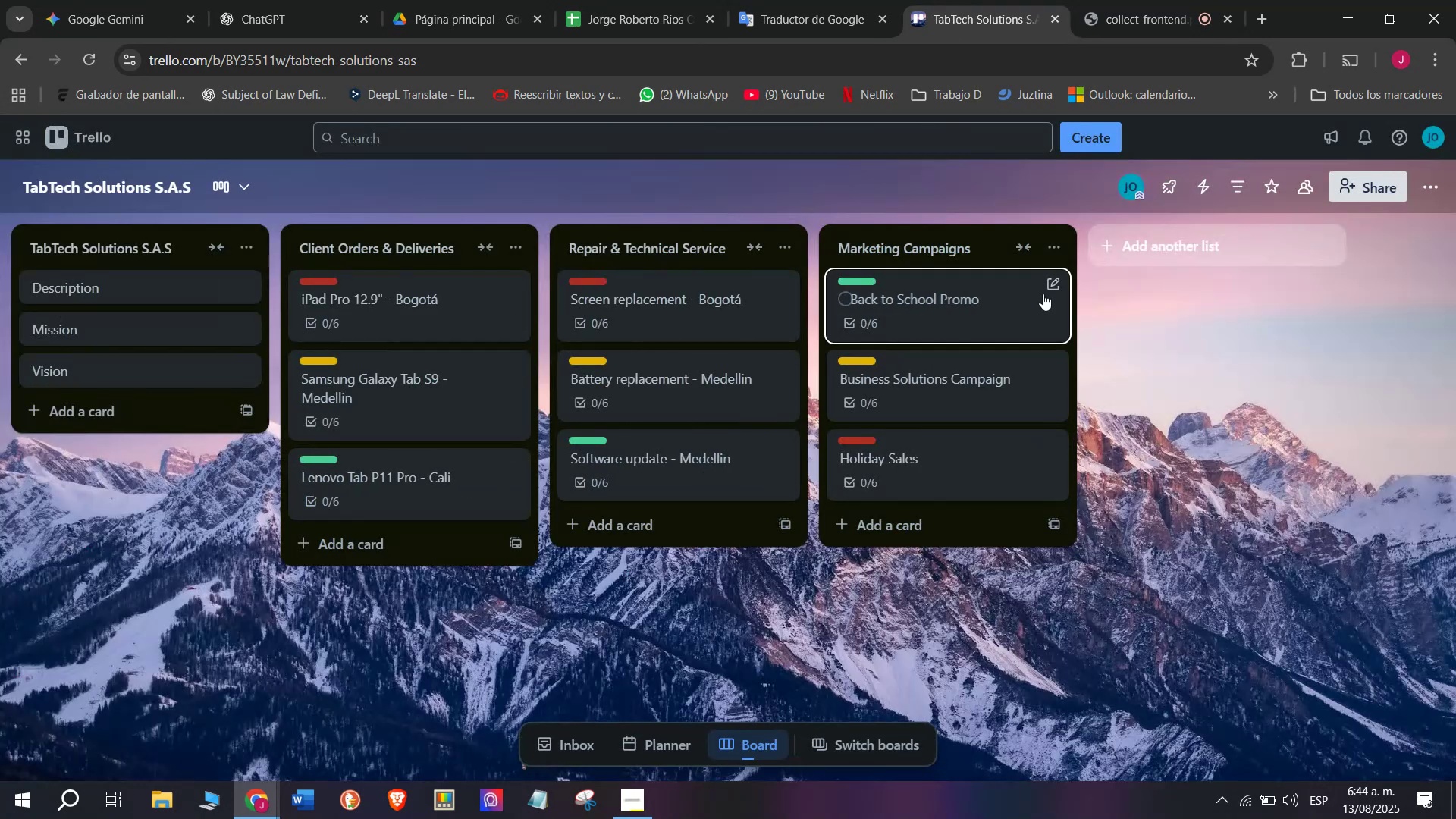 
mouse_move([1209, 268])
 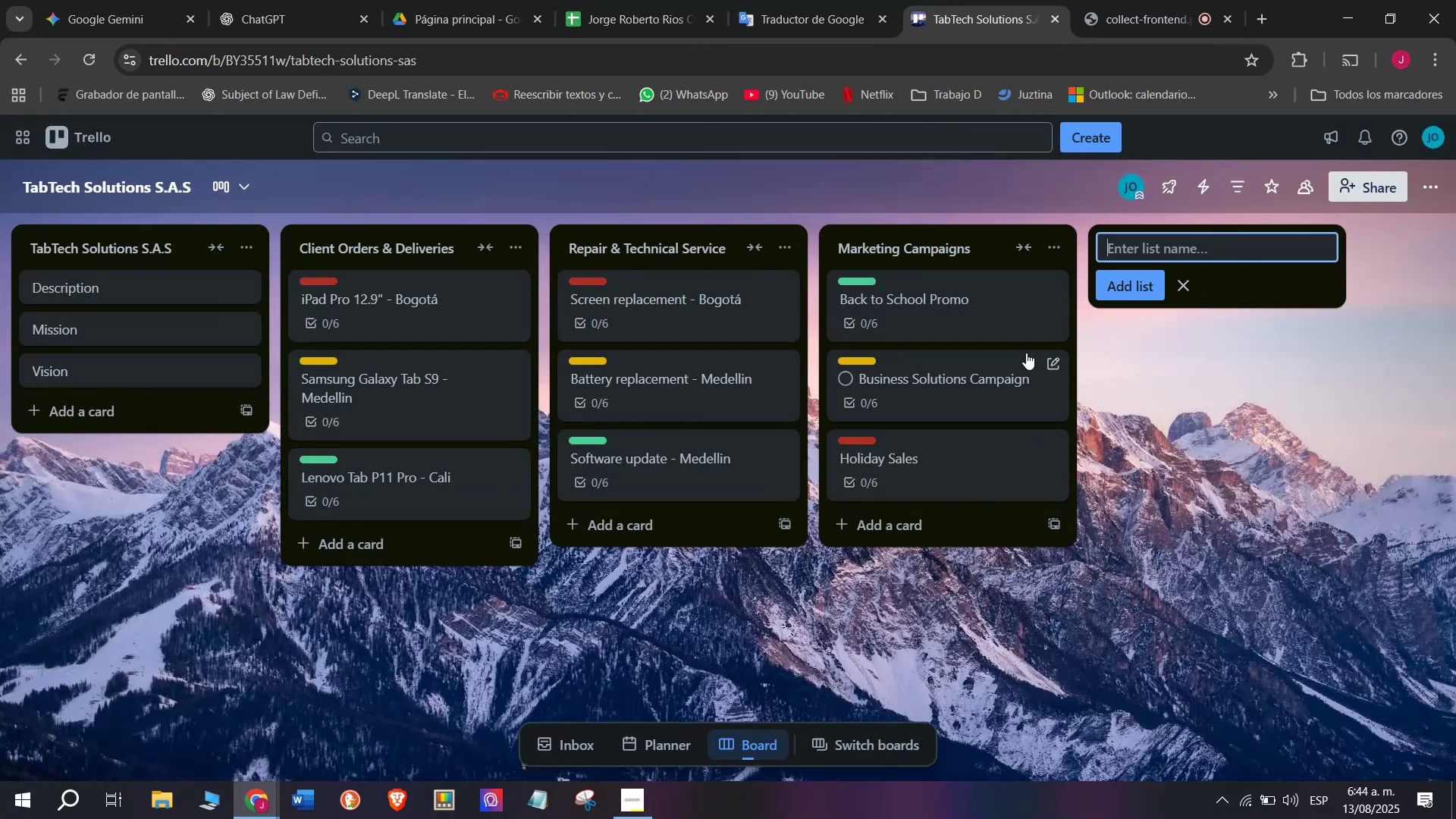 
type(Store Operati)
key(Backspace)
key(Backspace)
type(tions)
 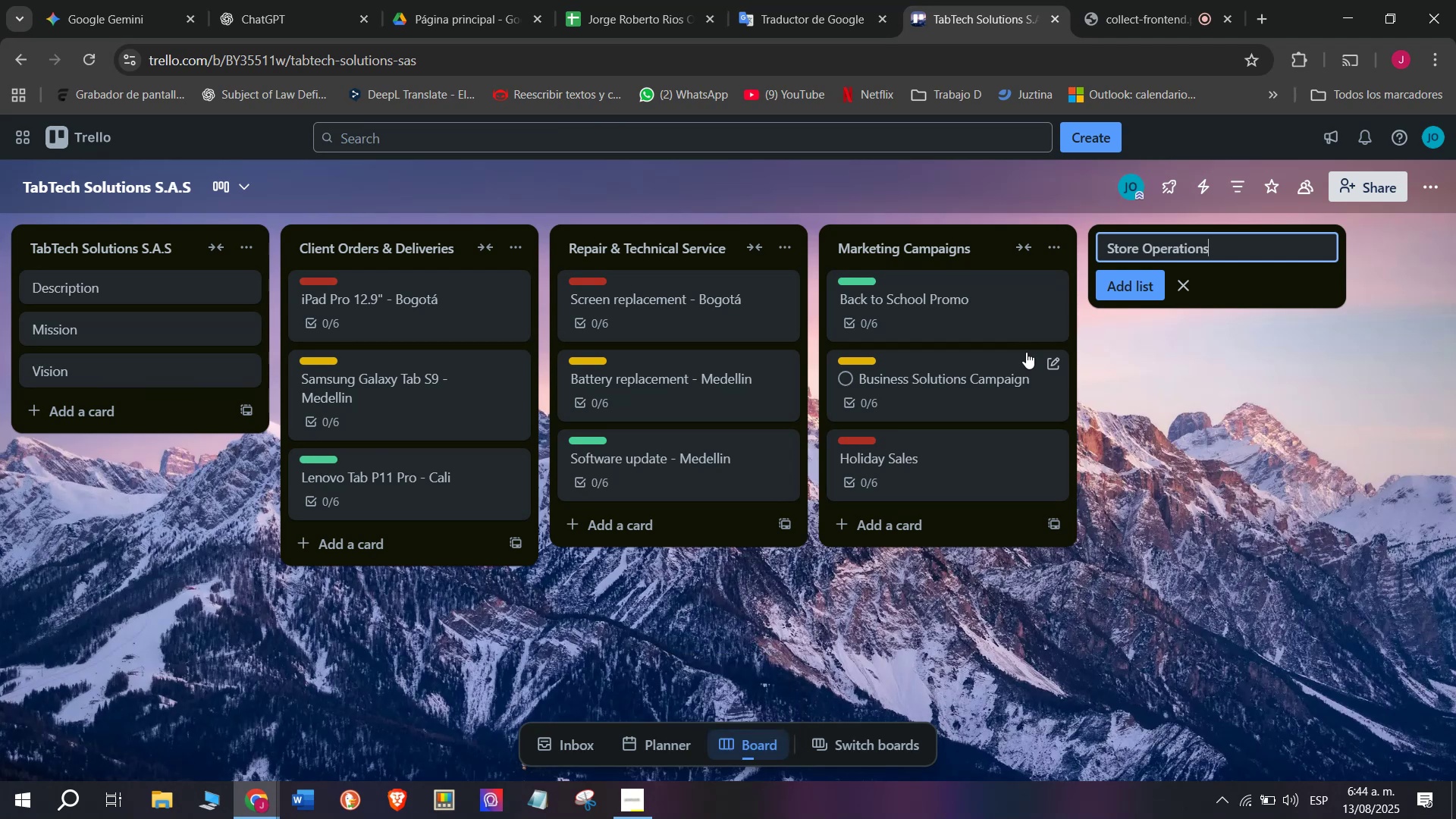 
key(Enter)
 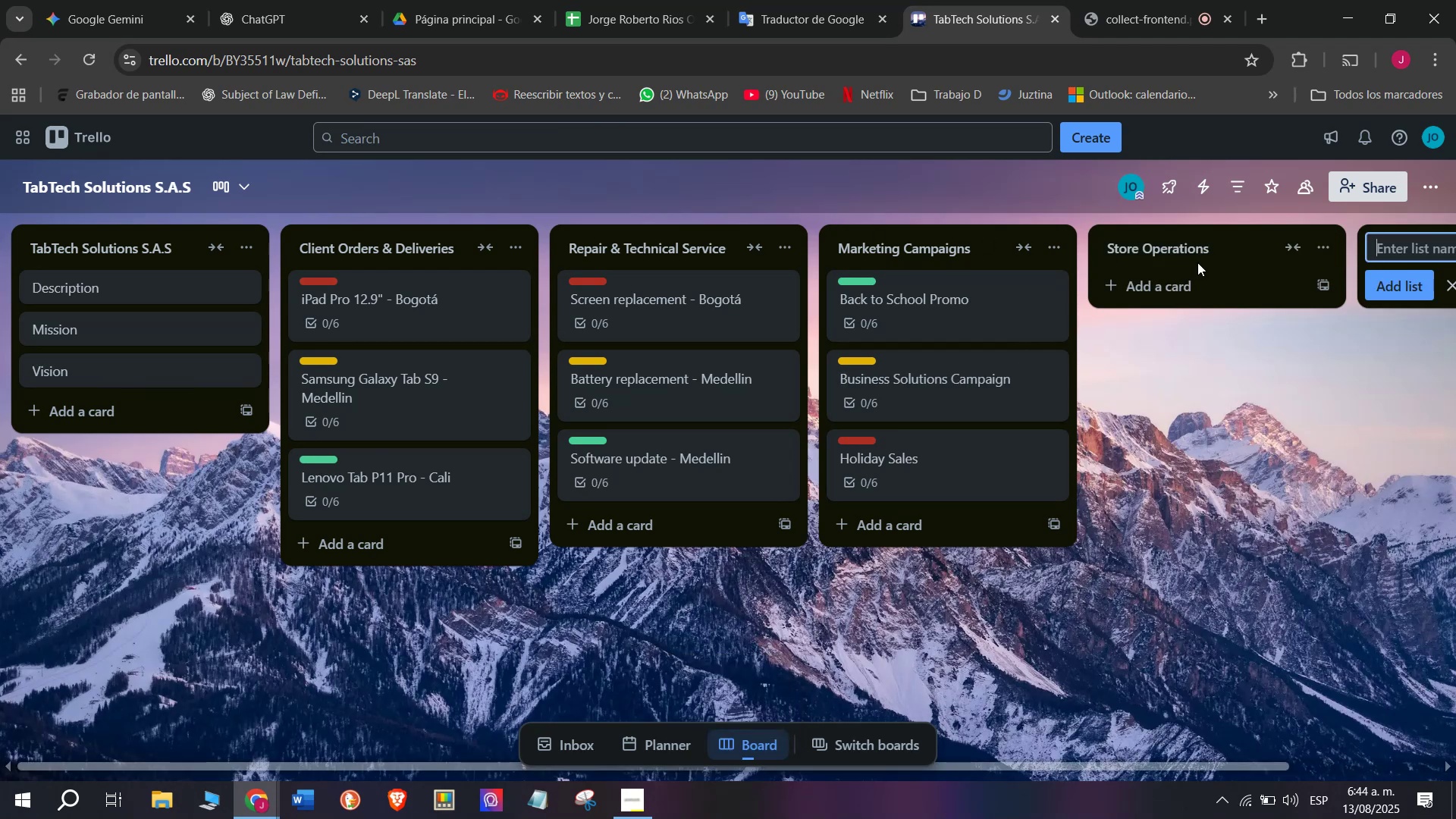 
left_click([1200, 279])
 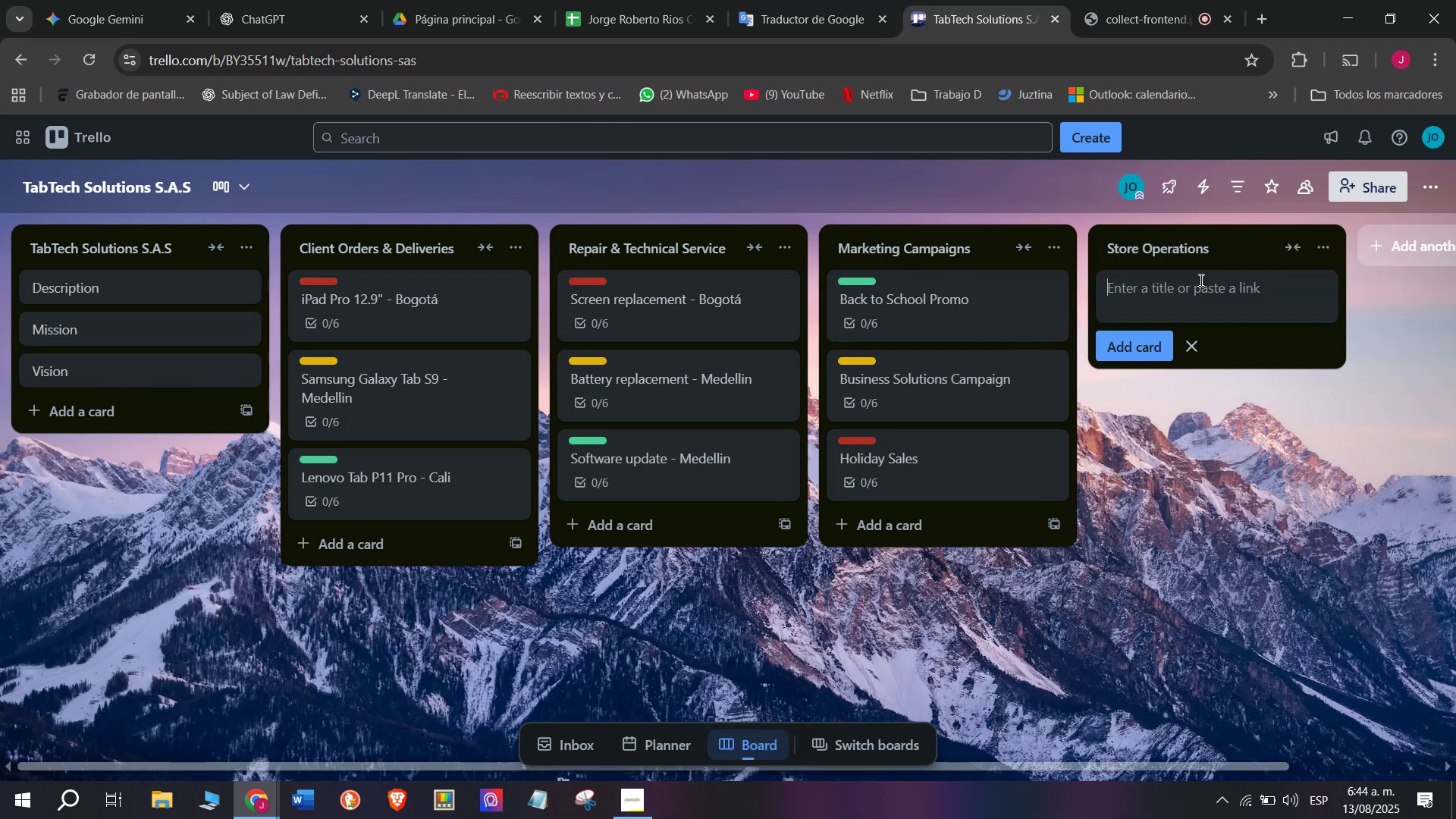 
type(Inventory review)
 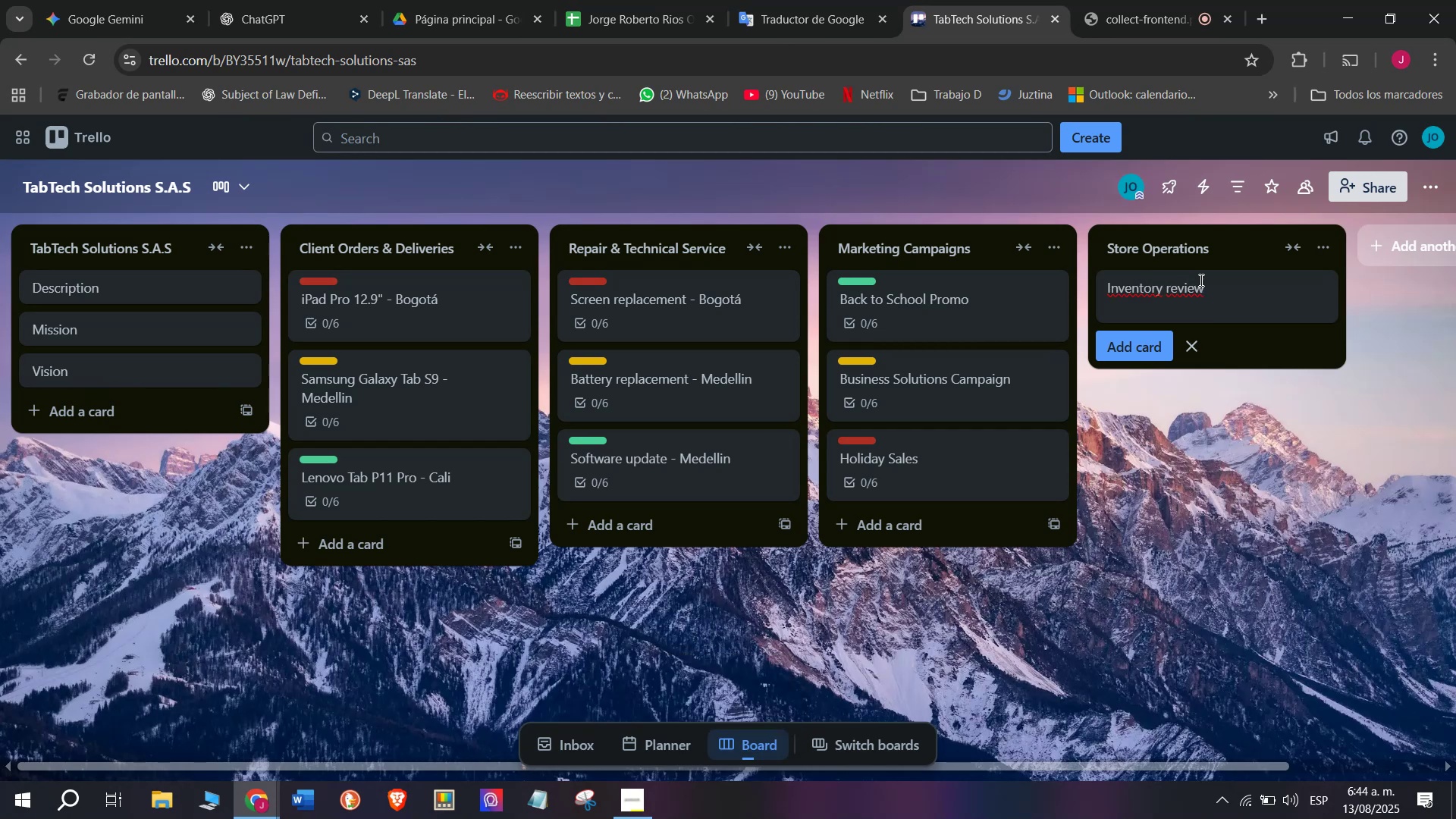 
key(Enter)
 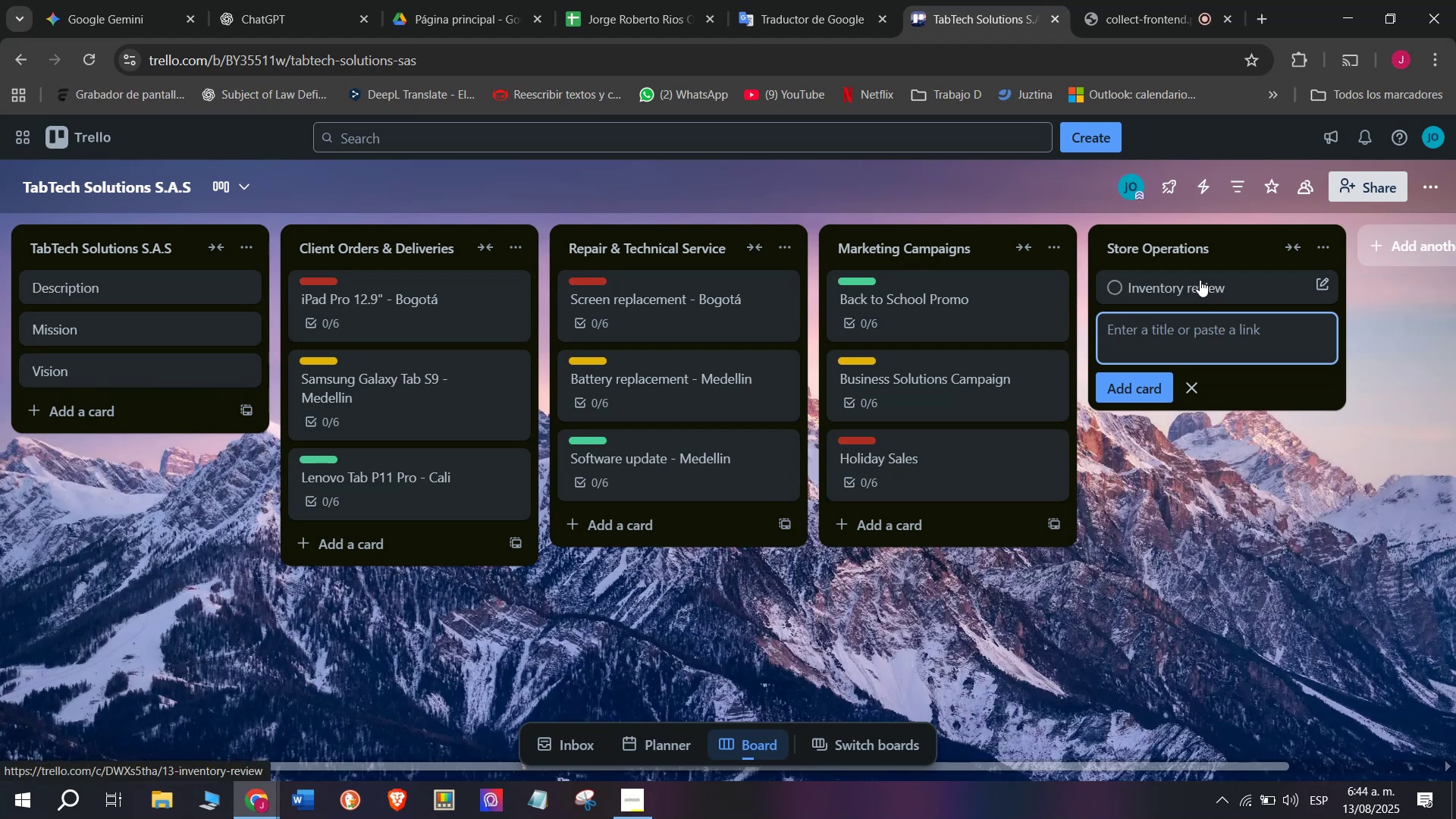 
left_click([1200, 280])
 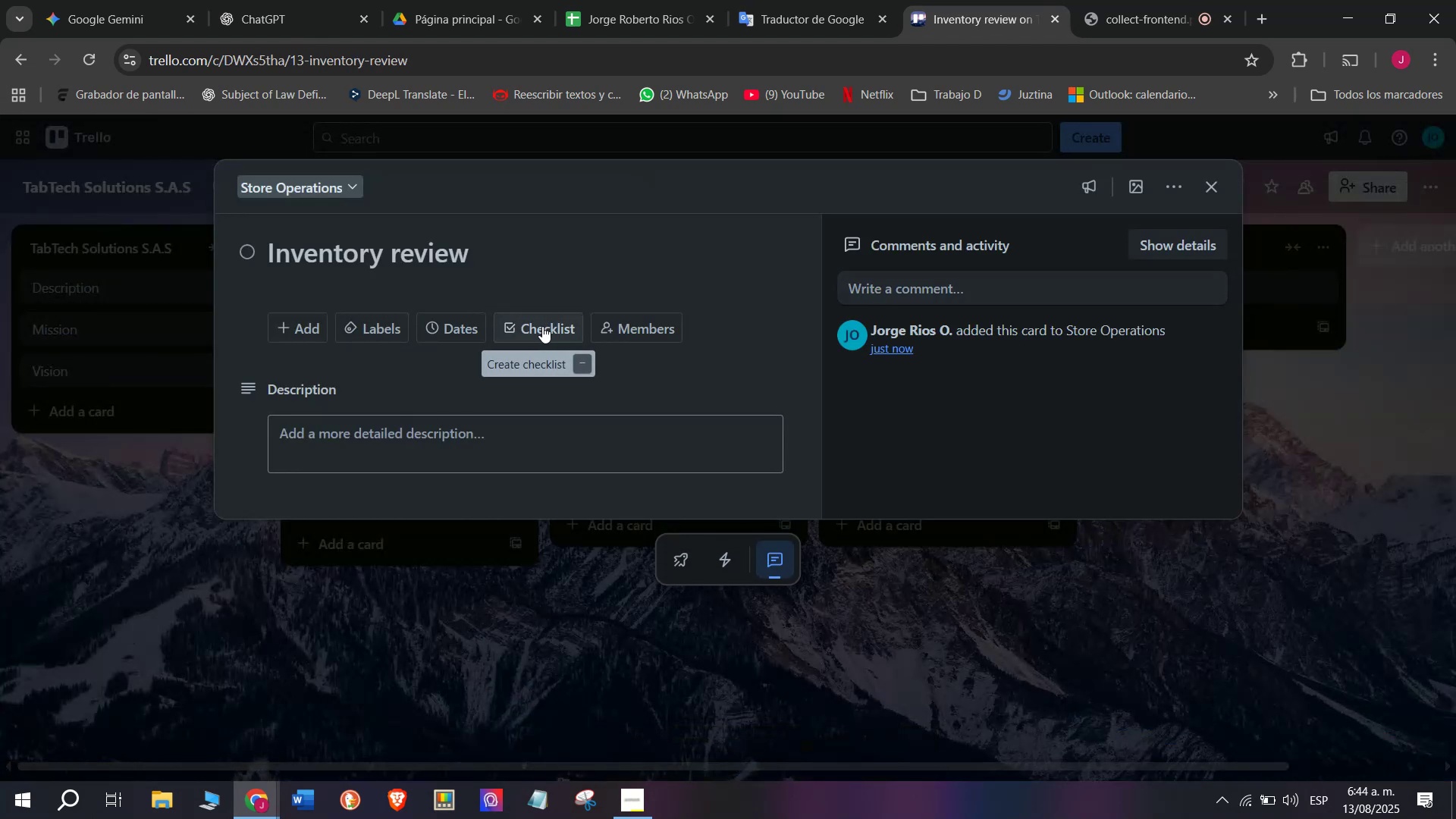 
left_click([542, 326])
 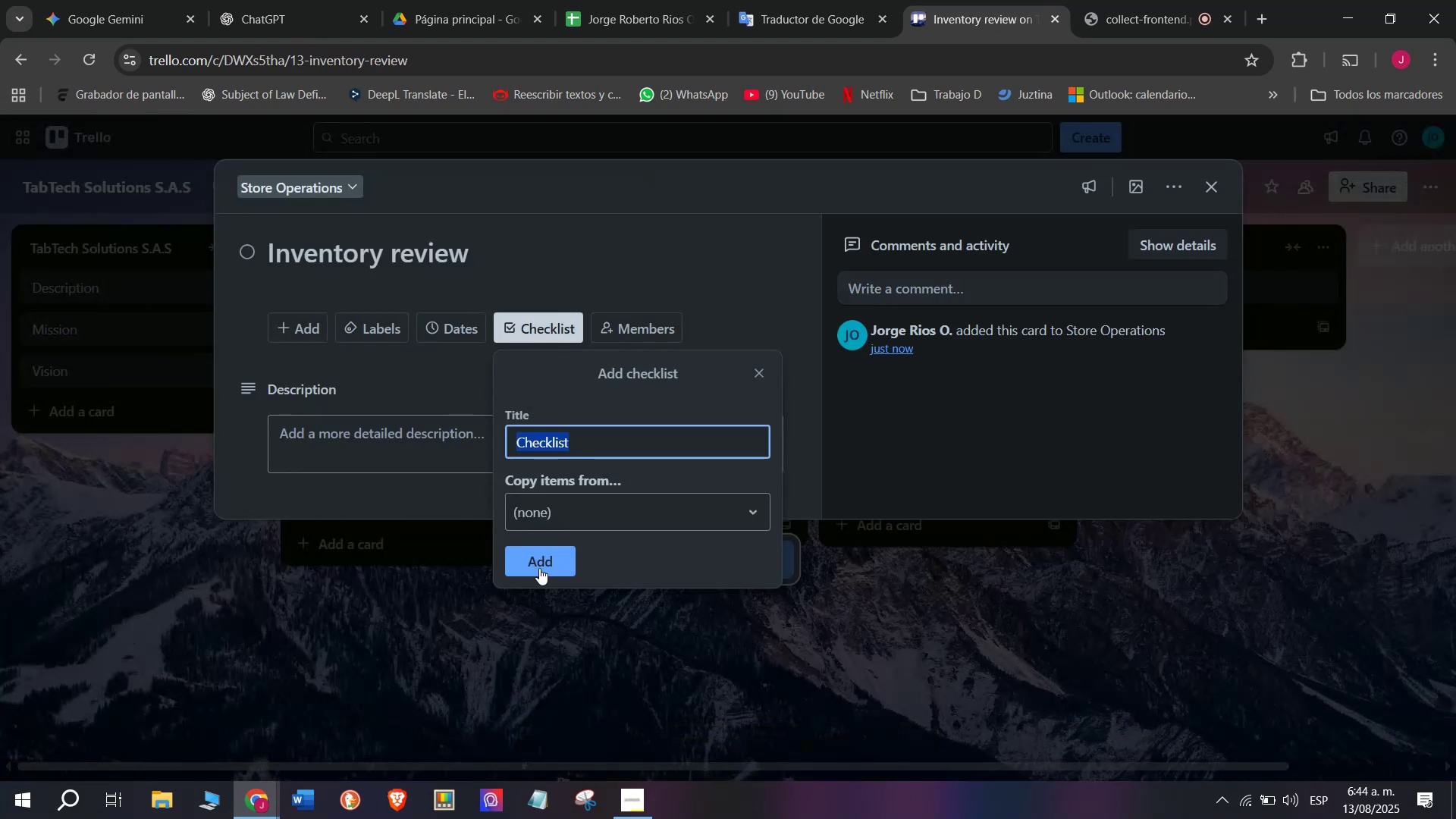 
left_click([554, 556])
 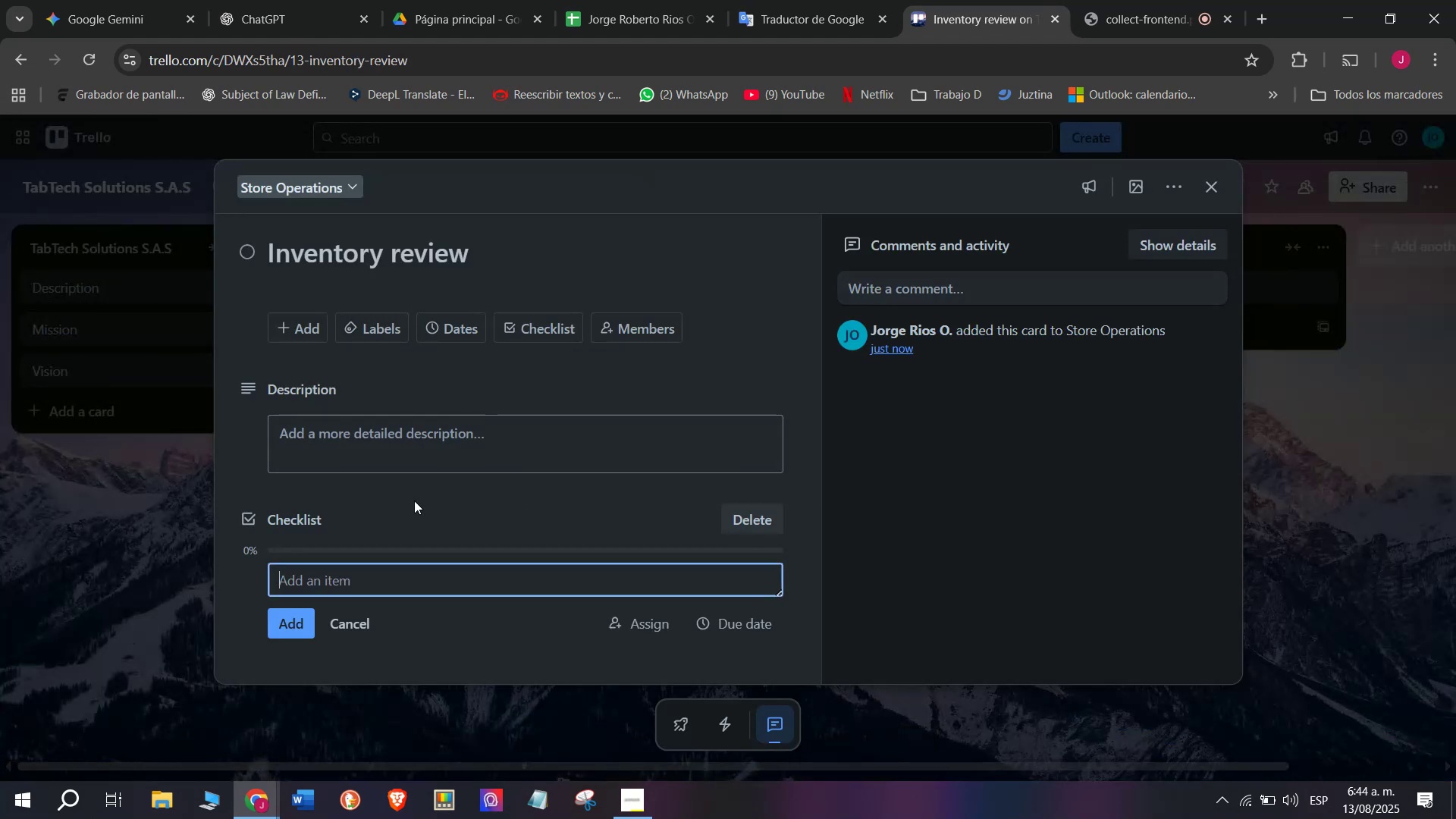 
type(Count tablets in stock)
 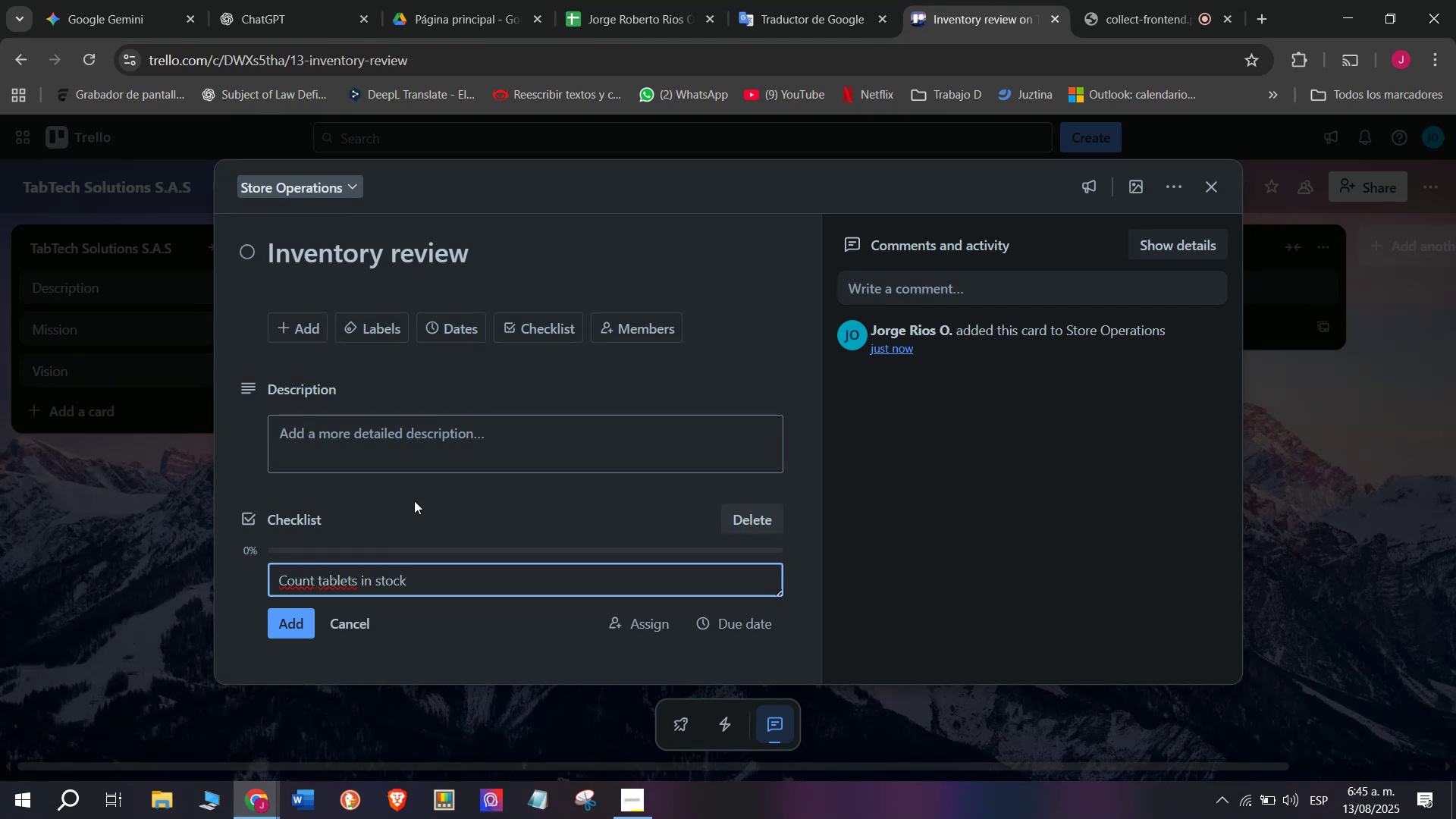 
key(Enter)
 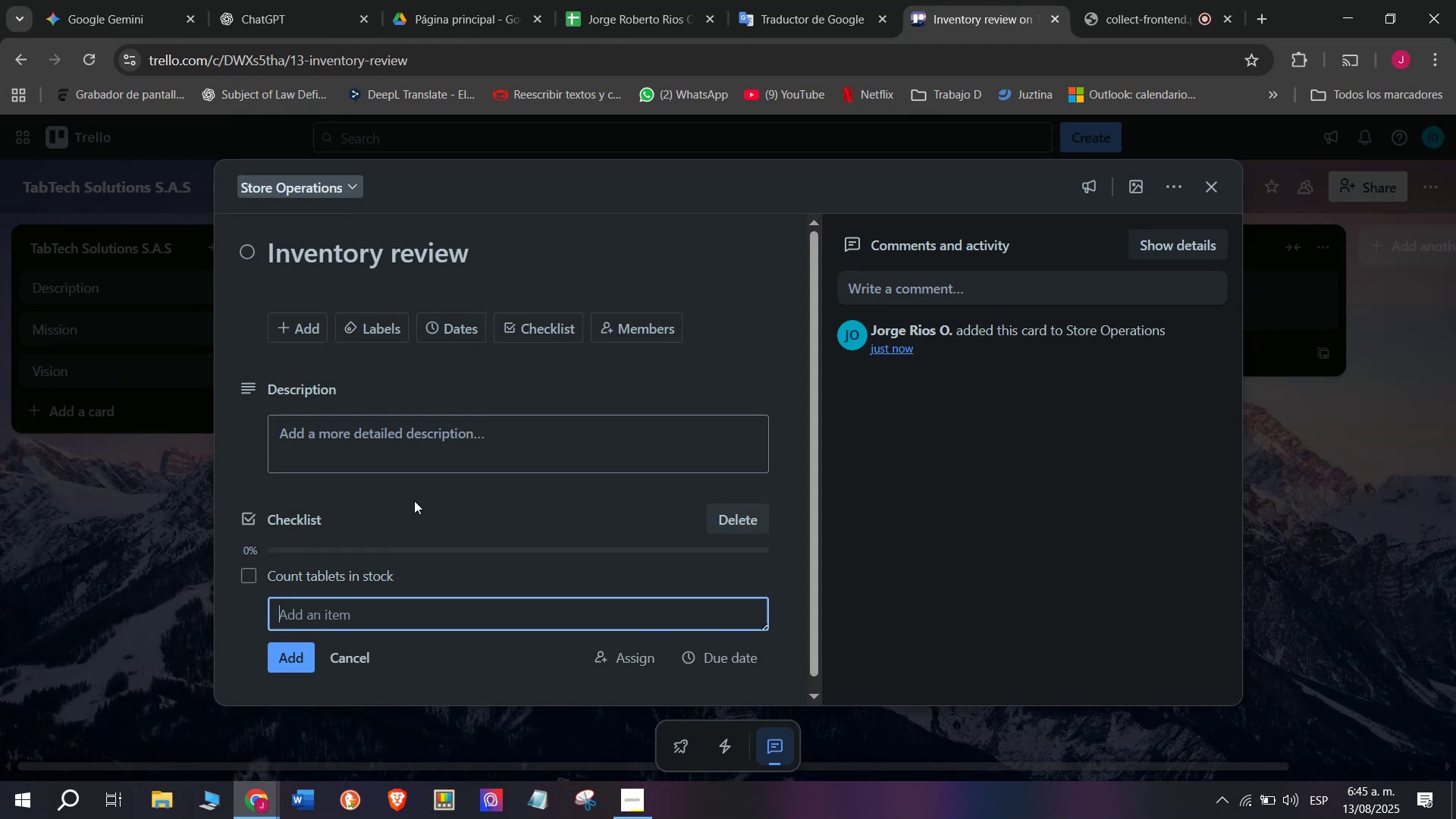 
type(Check accessories availability)
 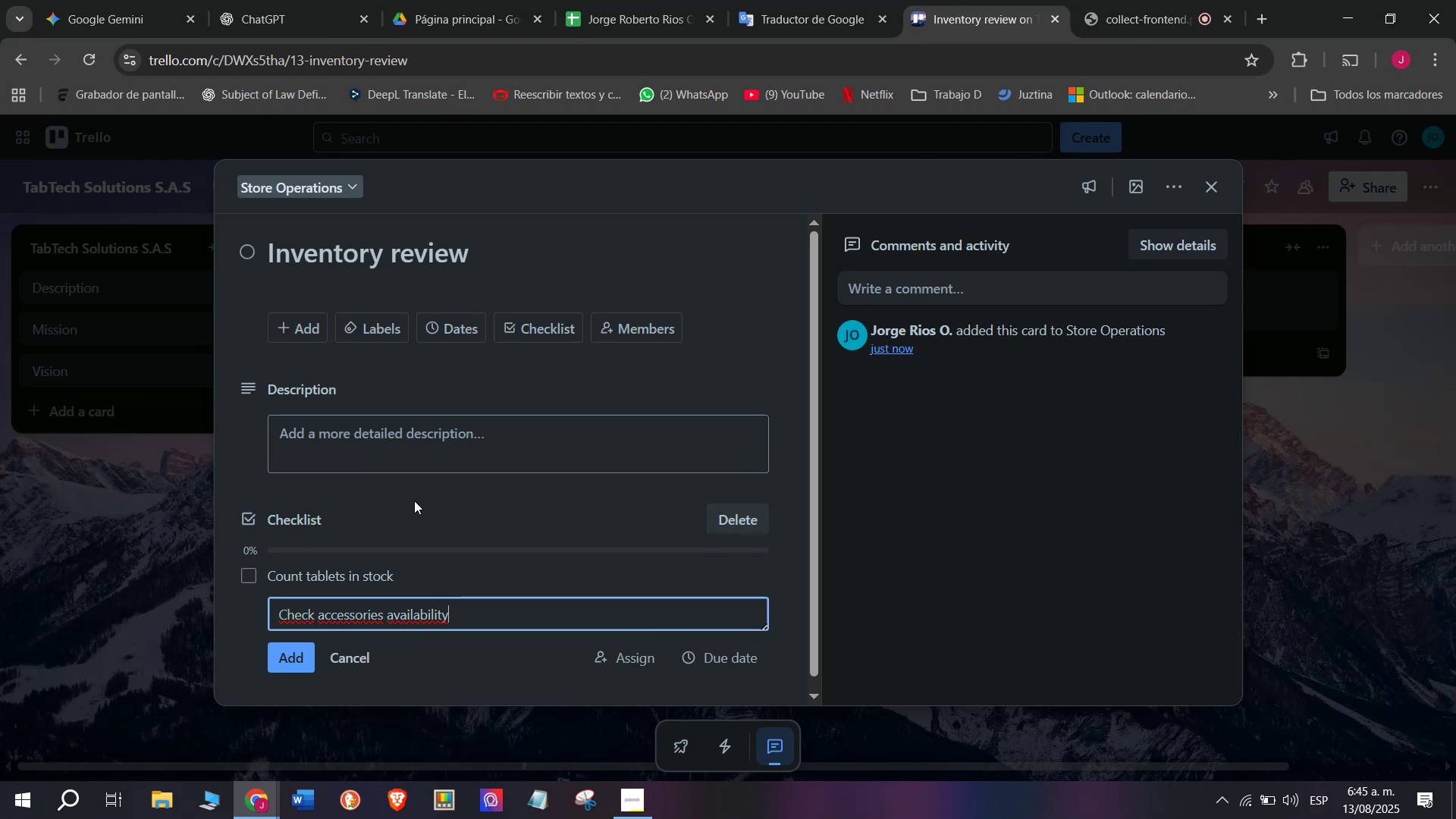 
key(Enter)
 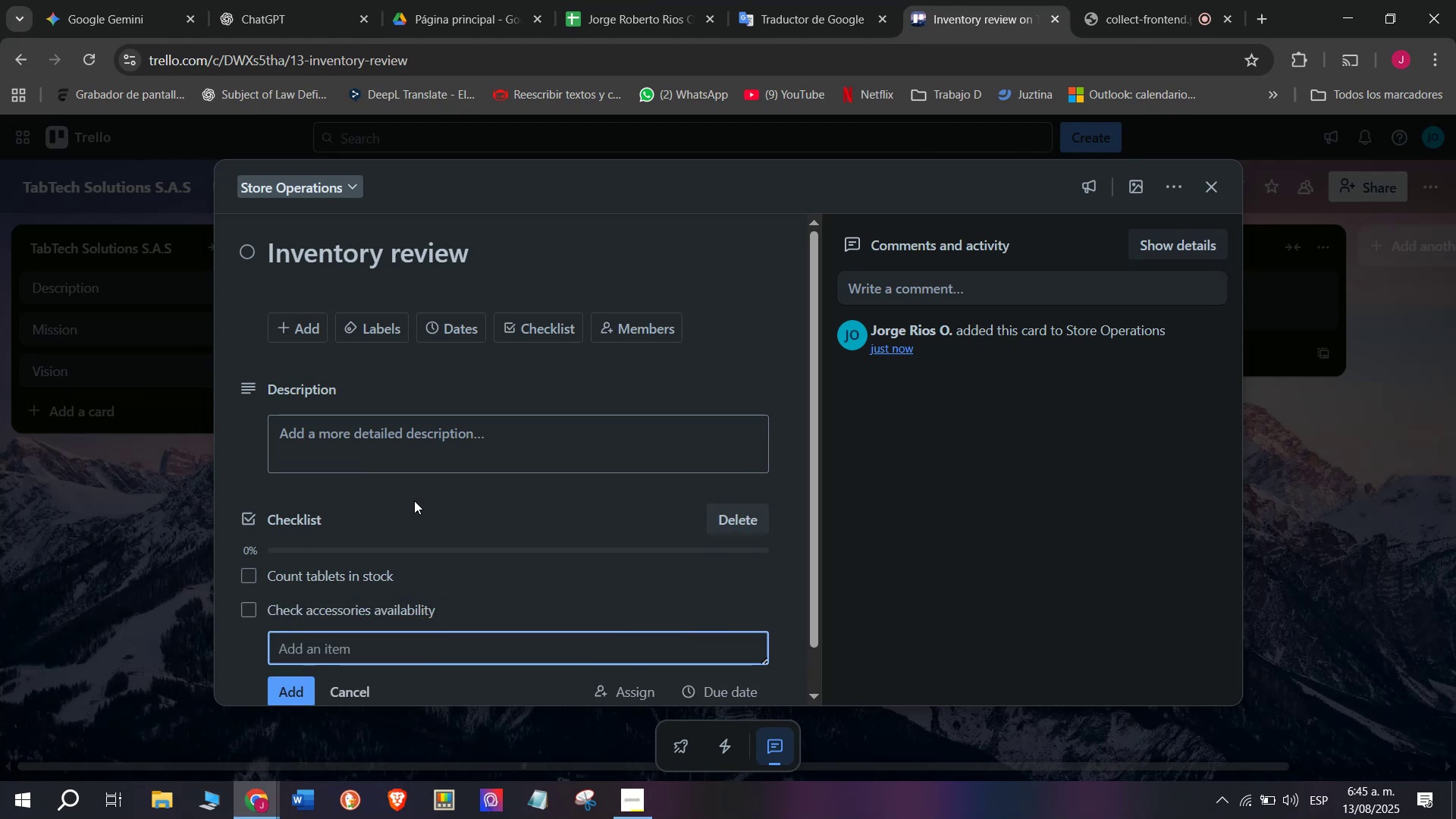 
type(update databas)
key(Backspace)
type(se)
 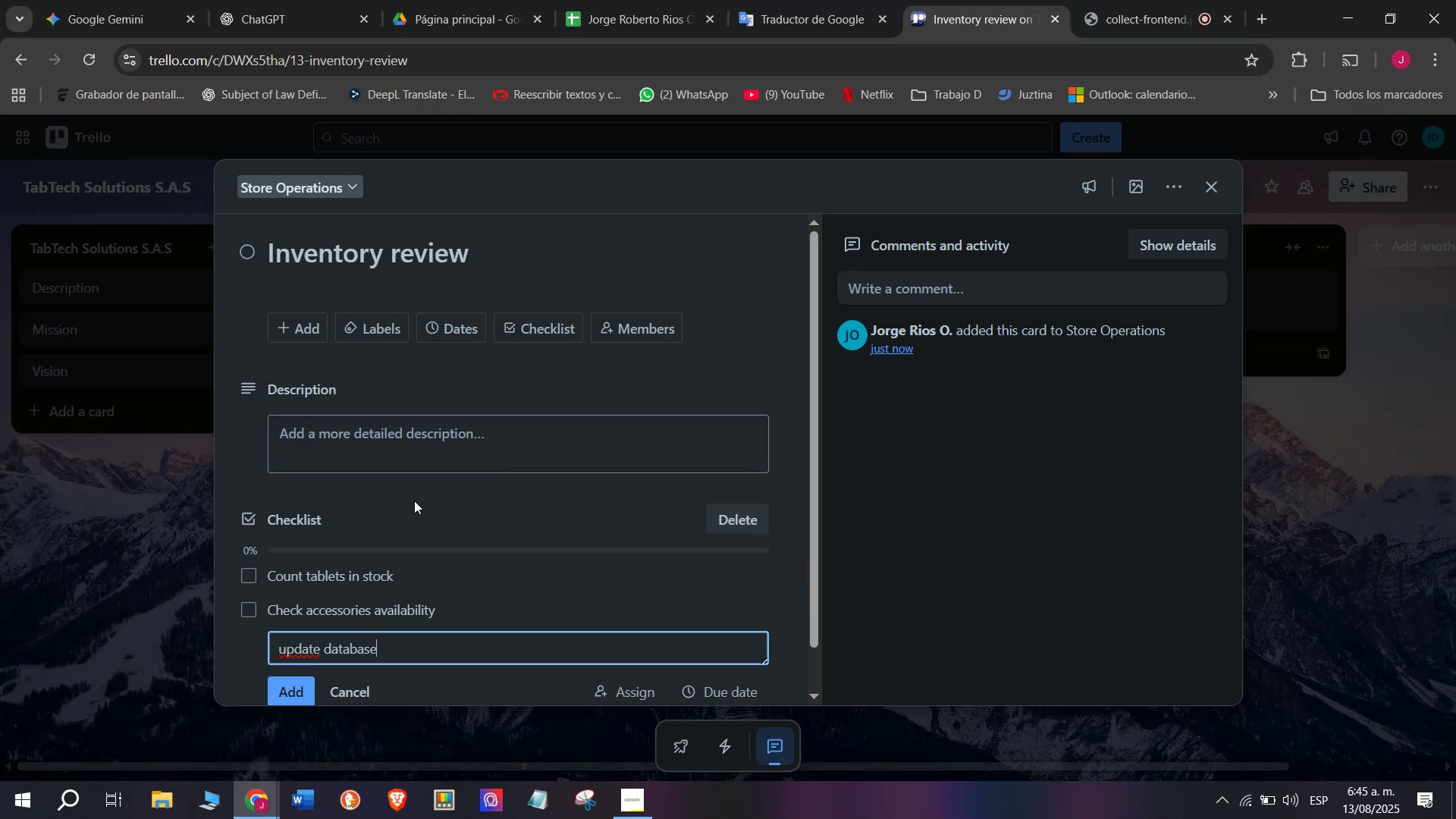 
key(Enter)
 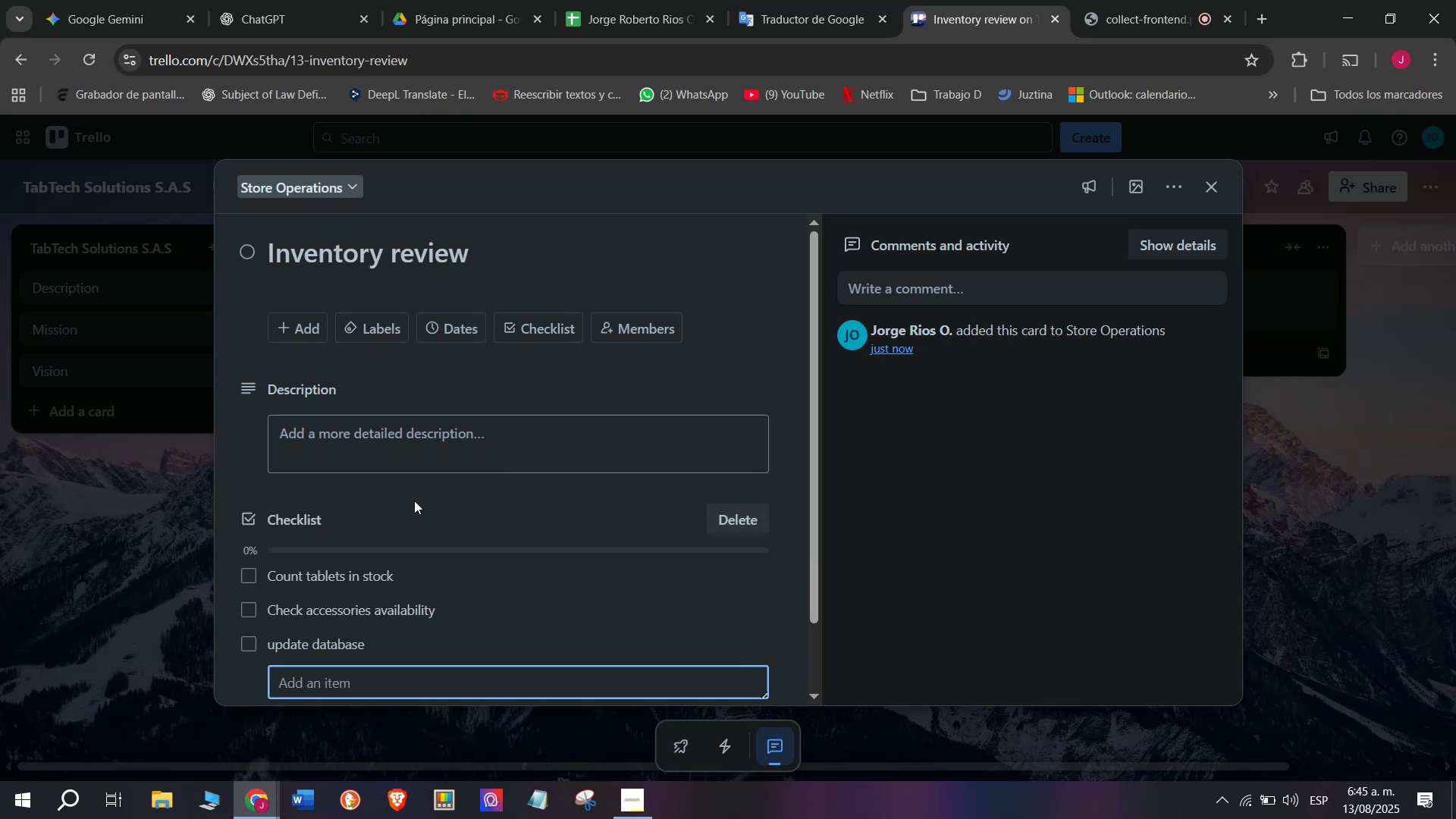 
type(Tag defective units)
 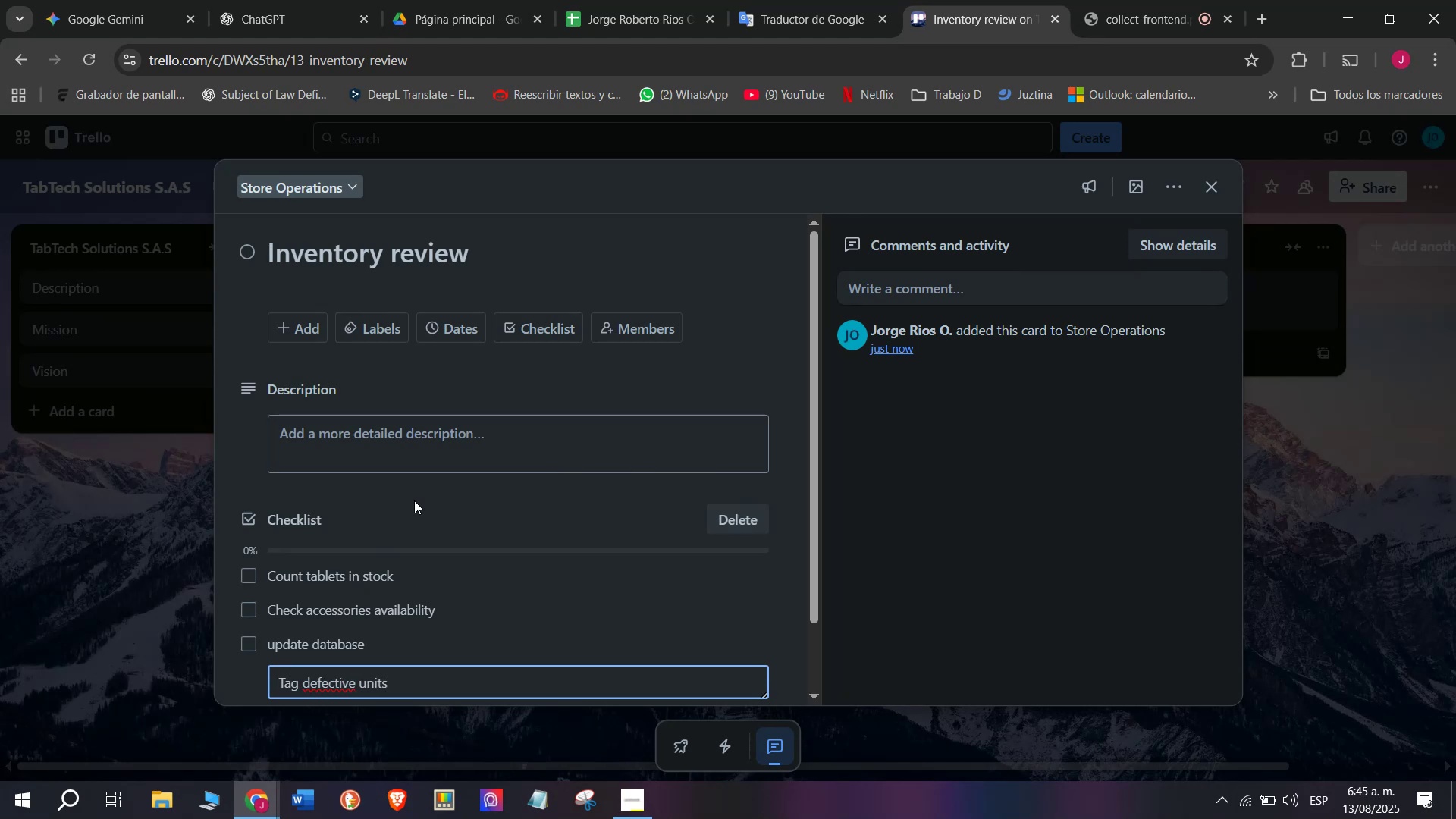 
key(Enter)
 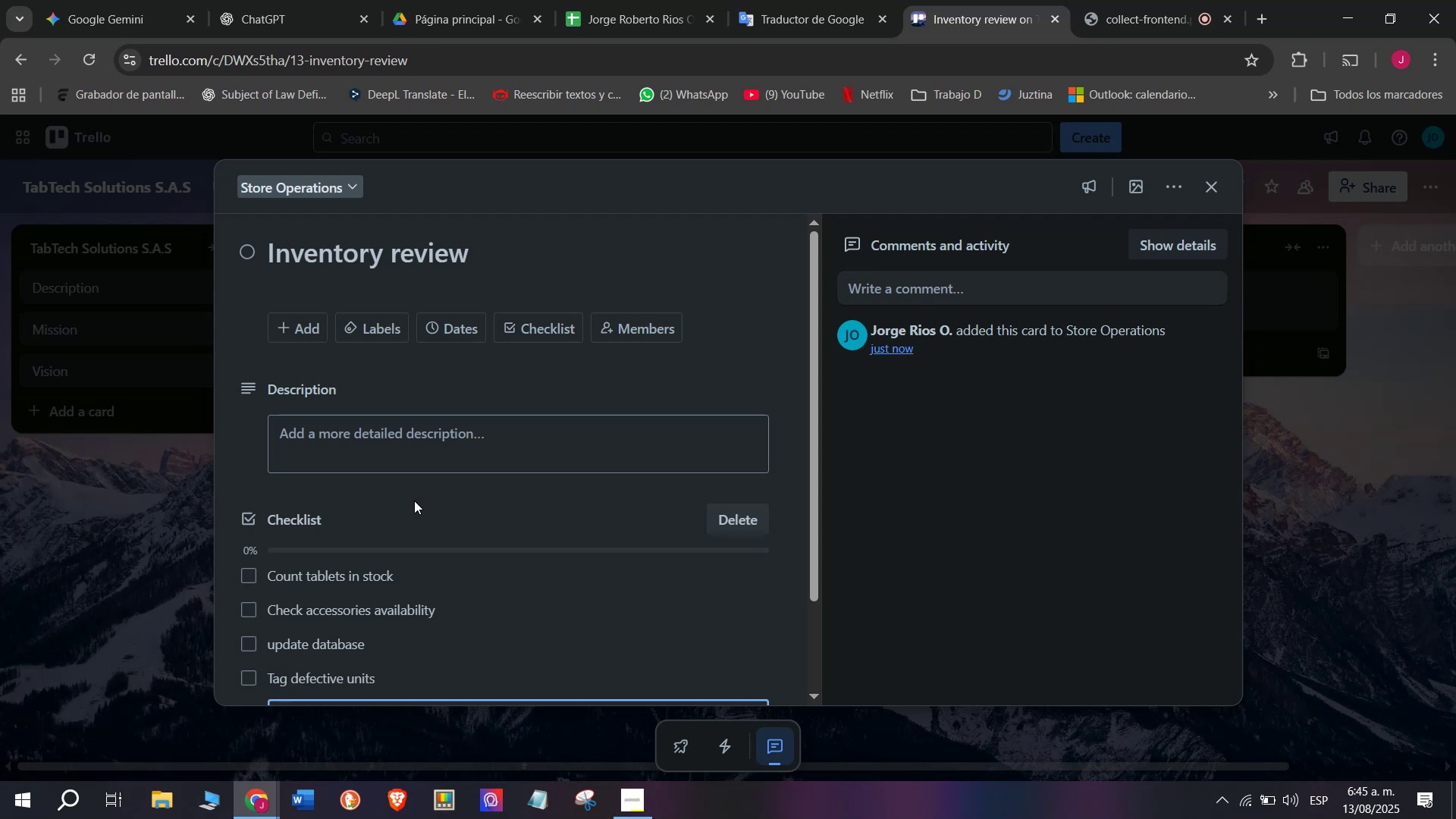 
type(Request resto)
 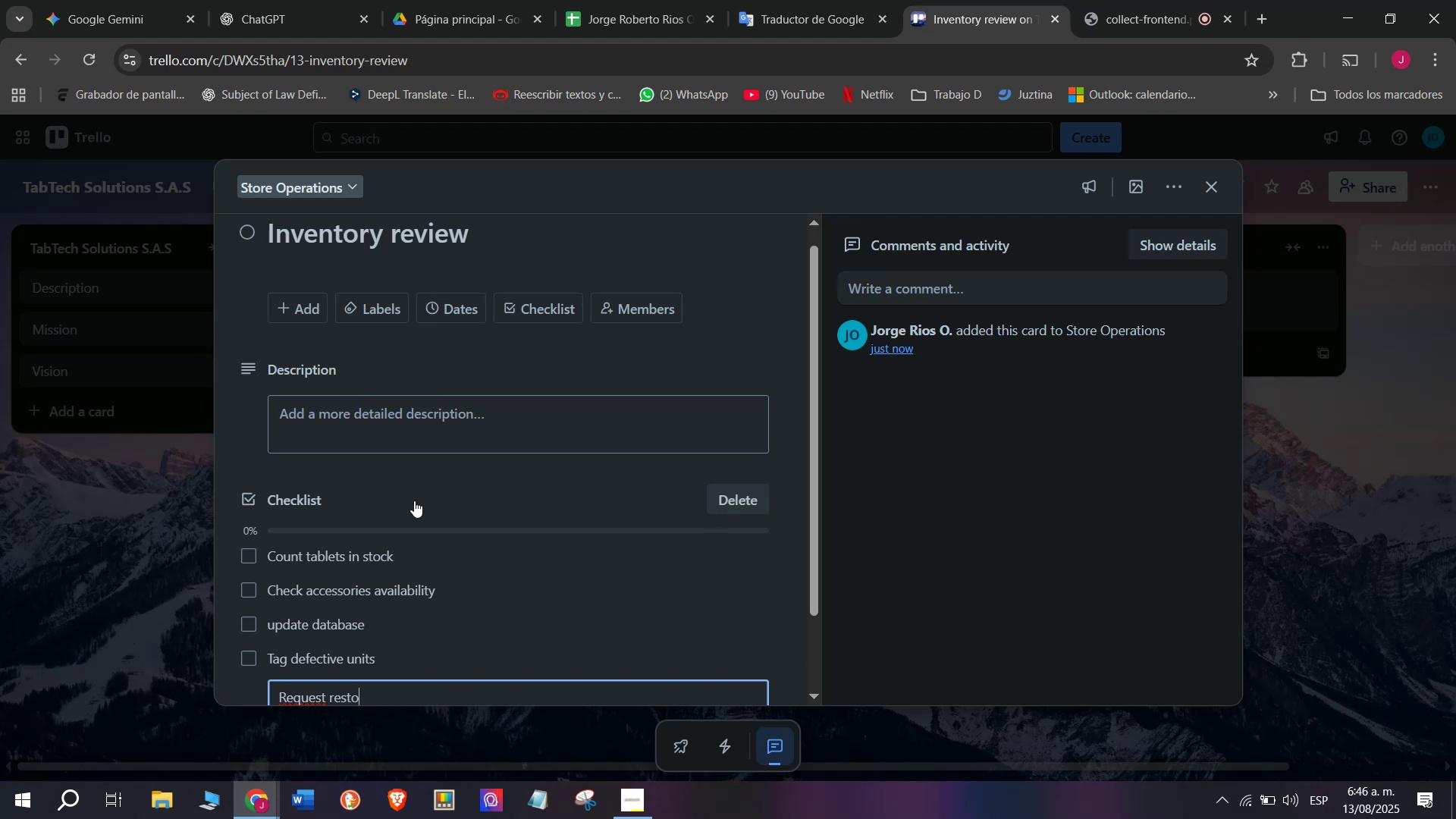 
wait(7.82)
 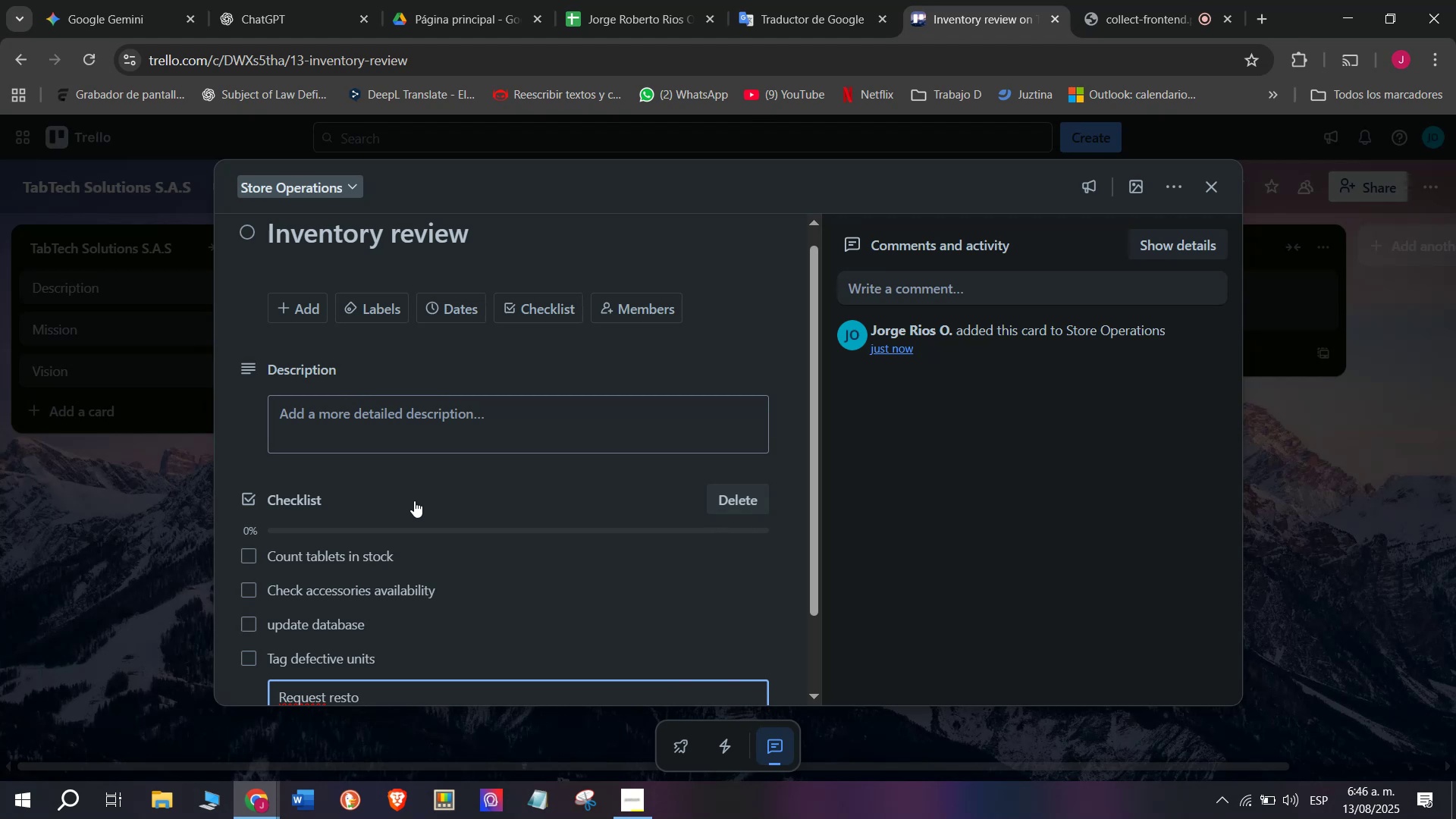 
type(cking)
 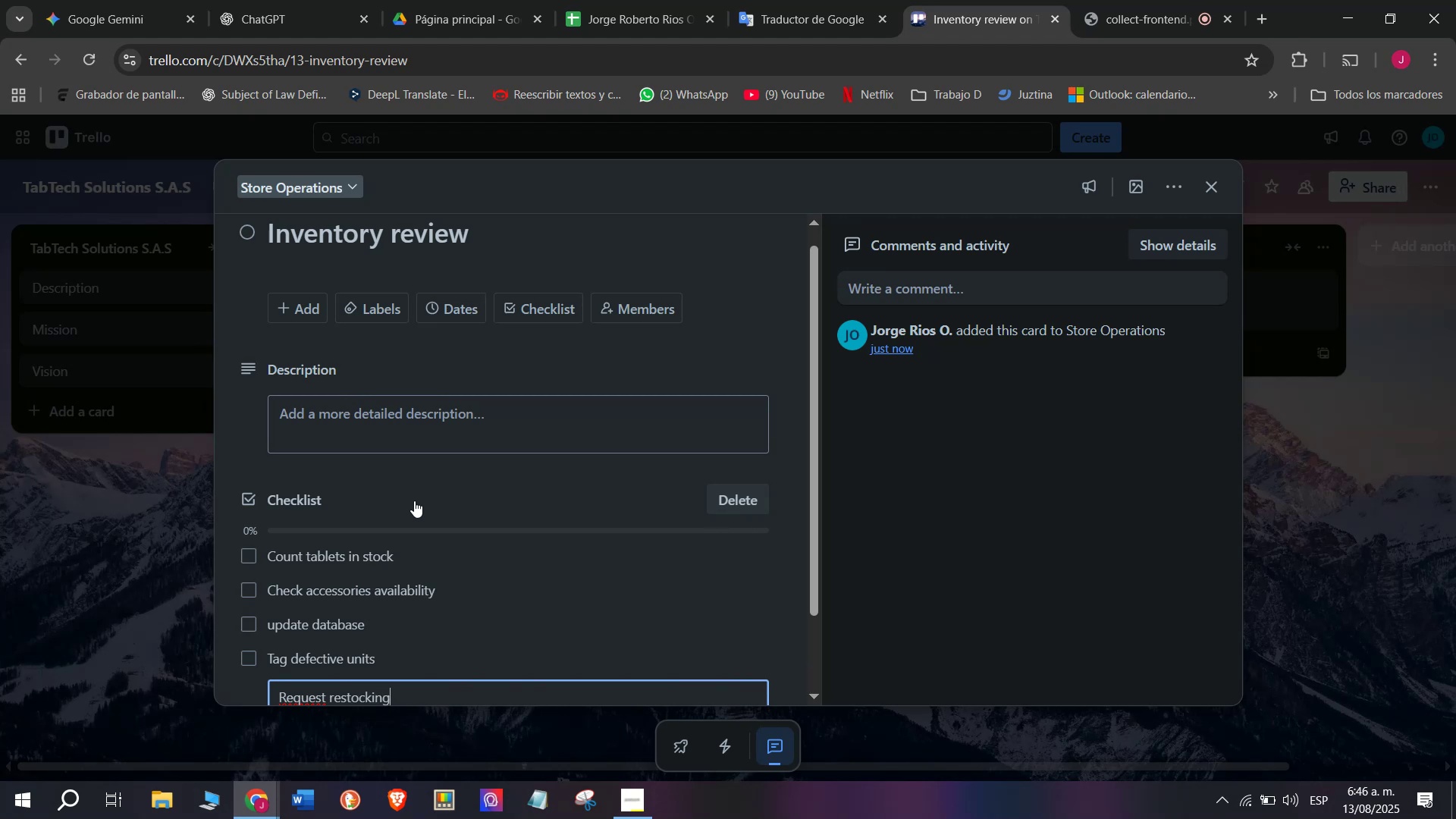 
key(Enter)
 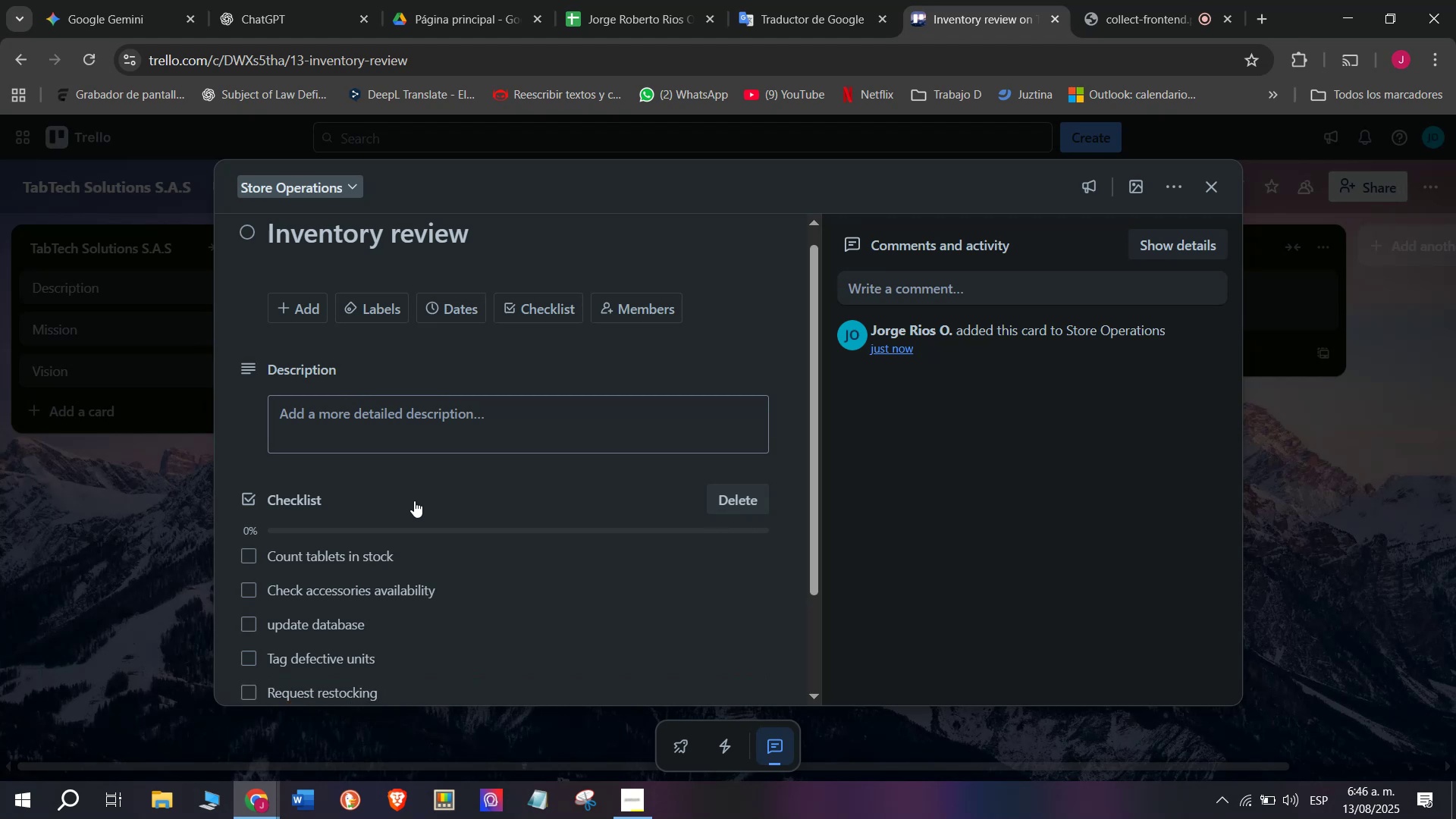 
scroll: coordinate [414, 500], scroll_direction: down, amount: 2.0
 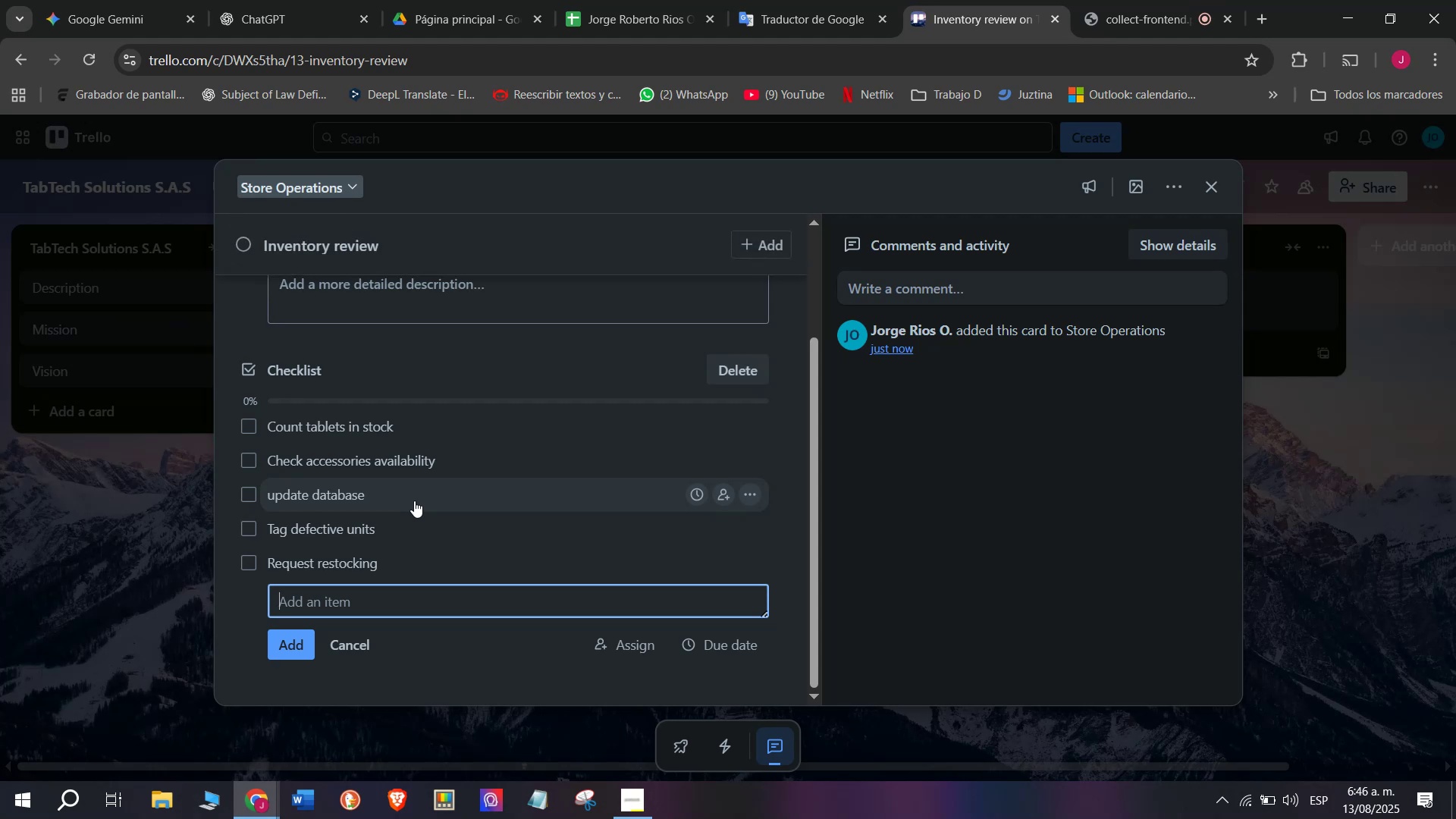 
type(File report)
 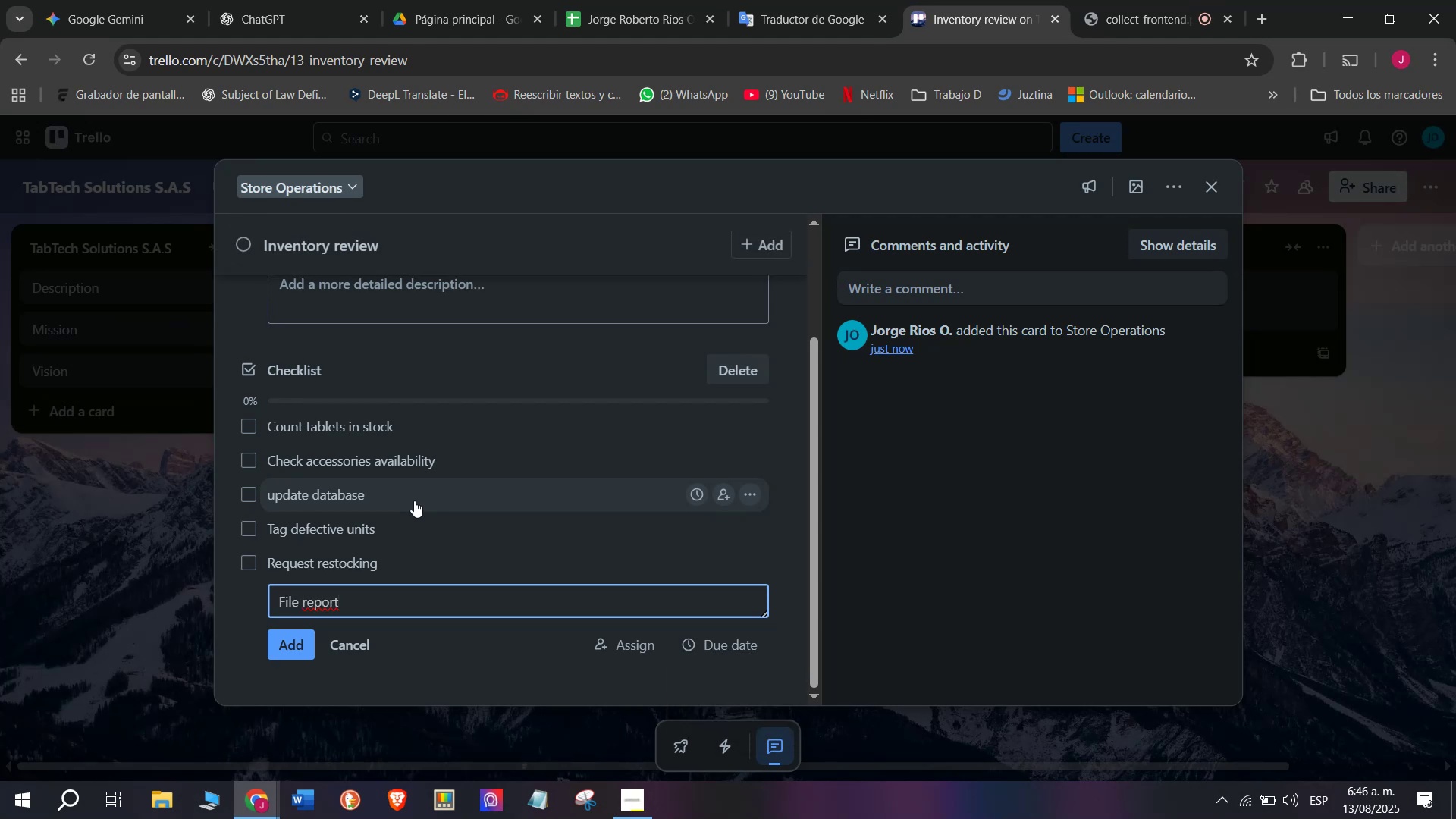 
key(Enter)
 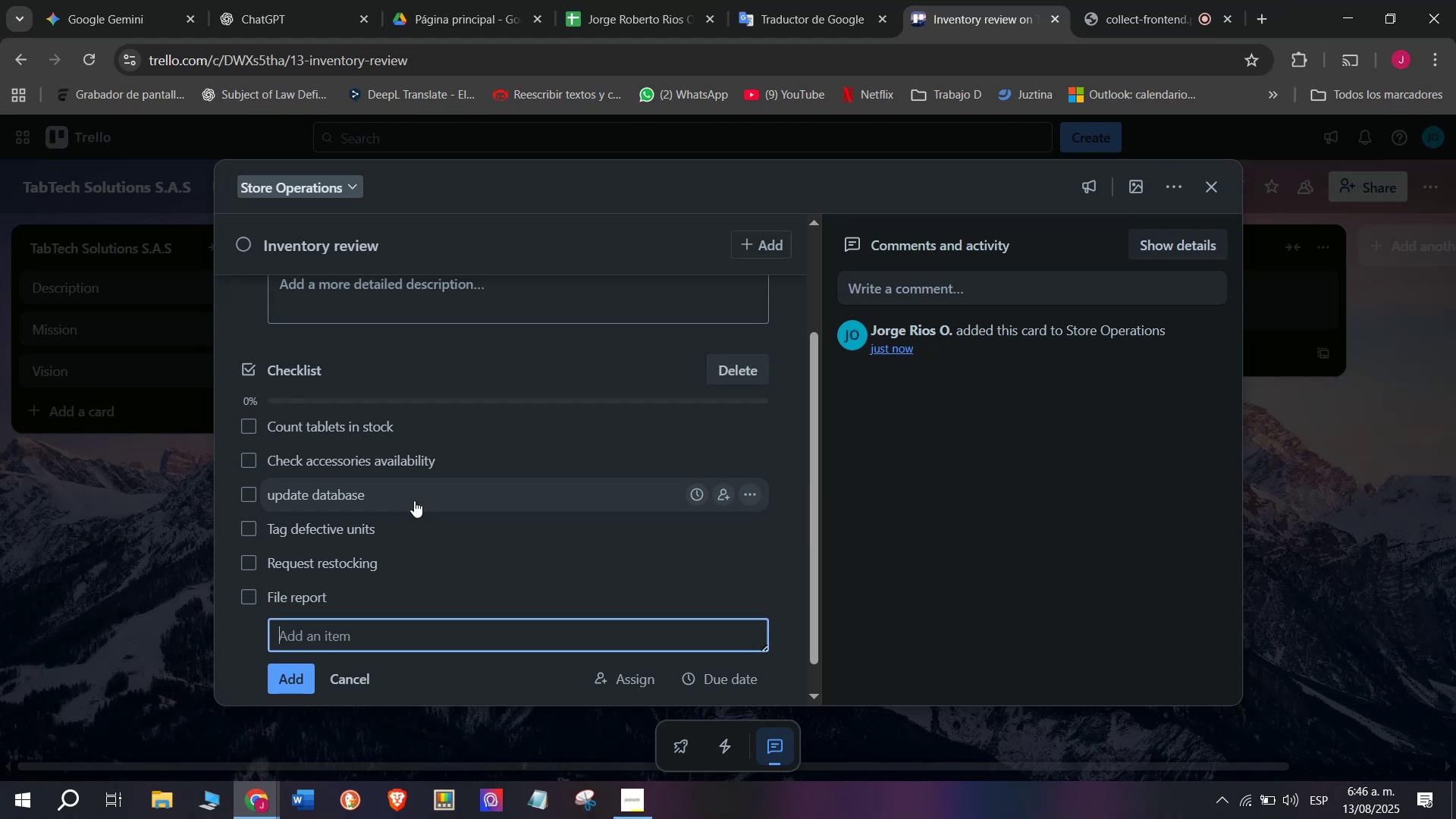 
scroll: coordinate [414, 500], scroll_direction: up, amount: 2.0
 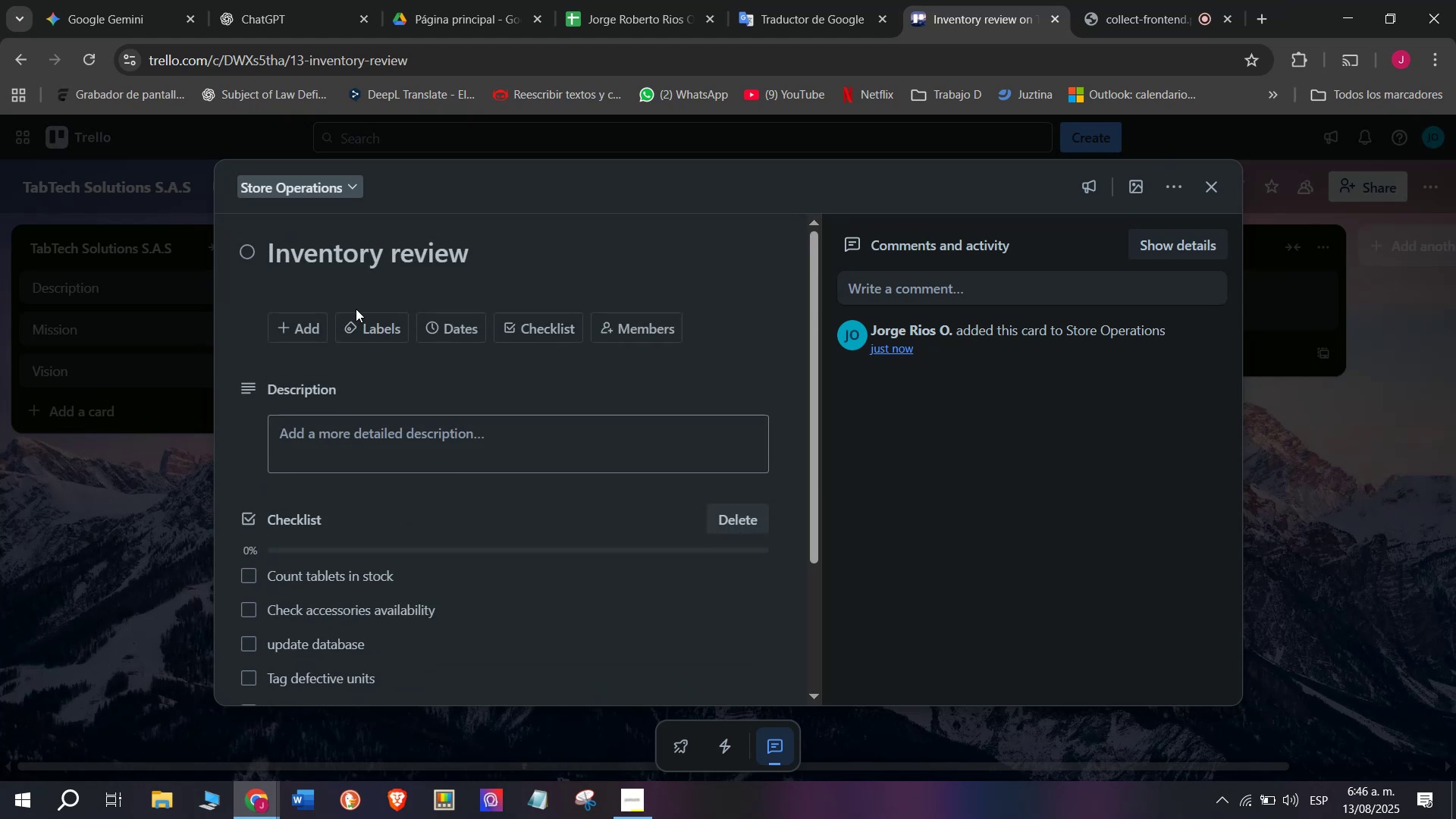 
left_click([382, 327])
 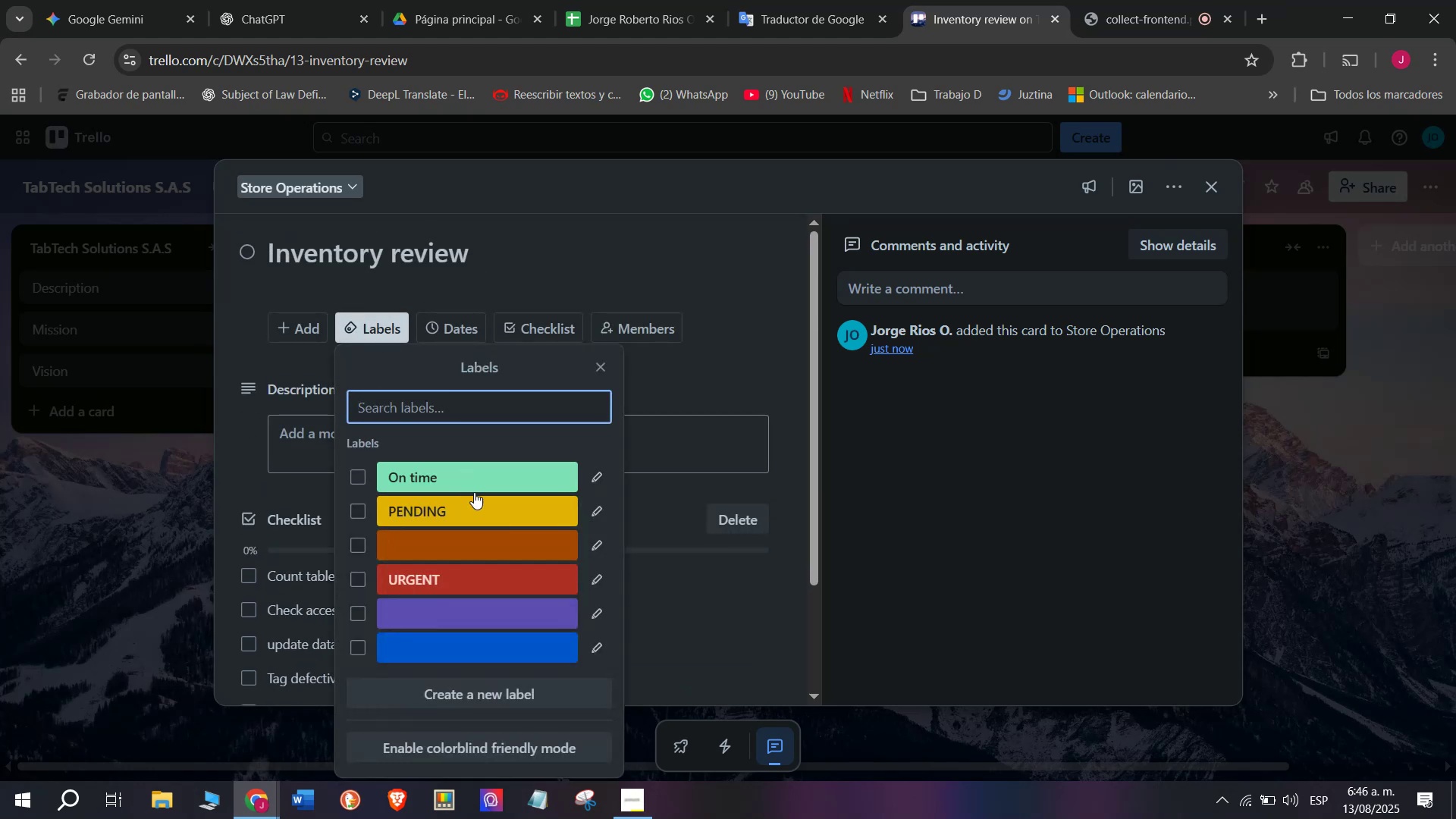 
left_click([492, 522])
 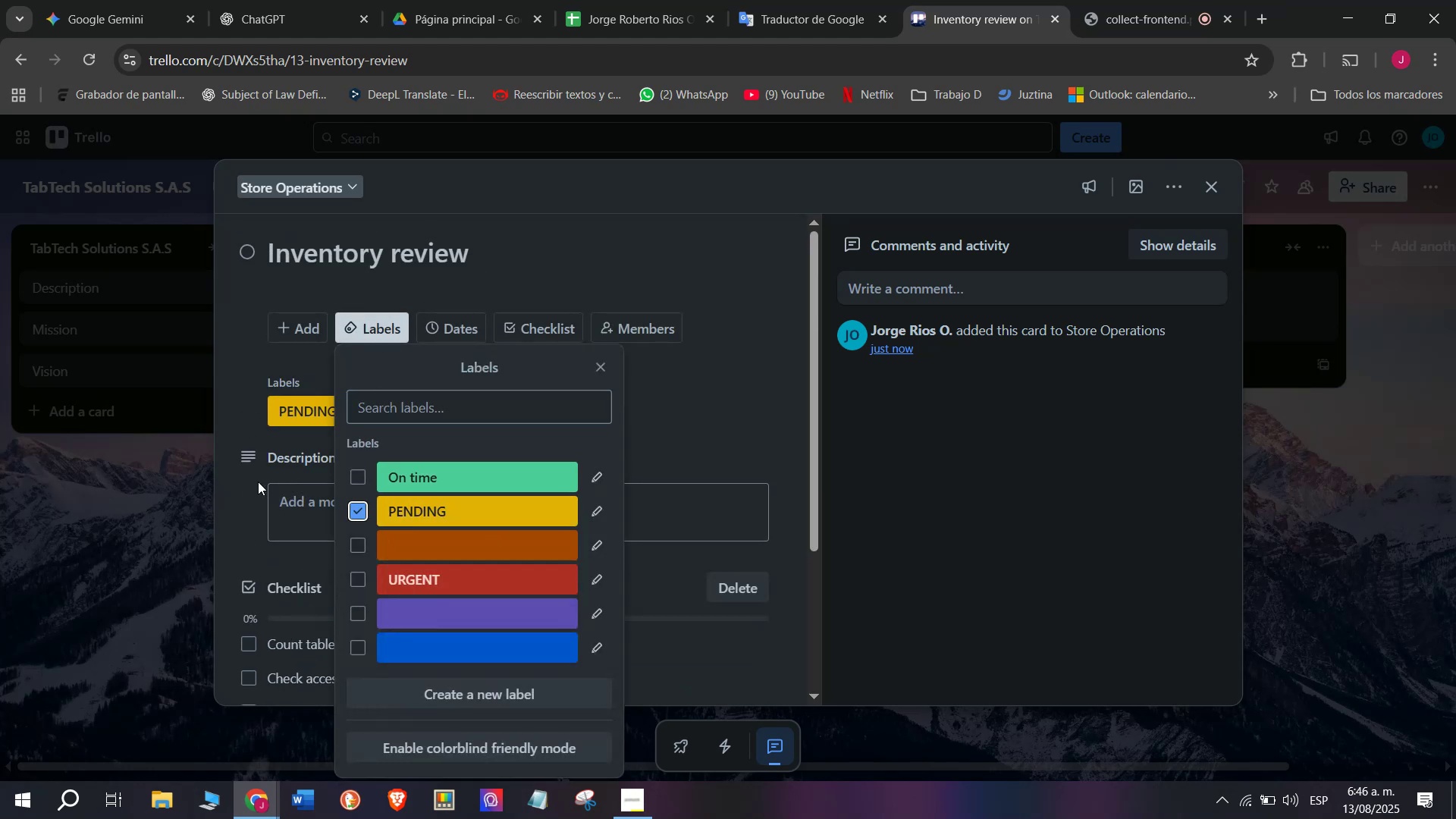 
left_click([258, 482])
 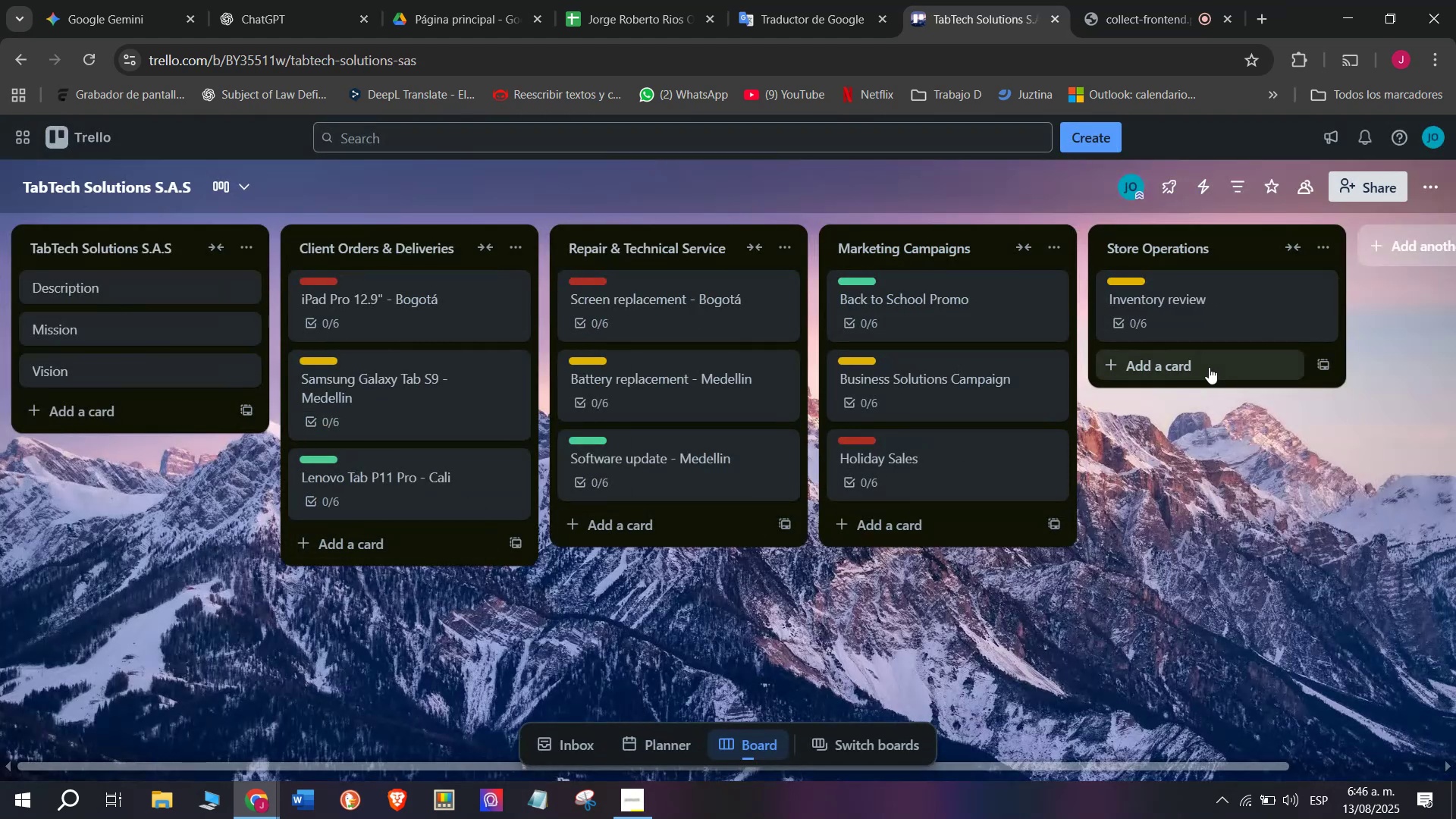 
left_click([1210, 370])
 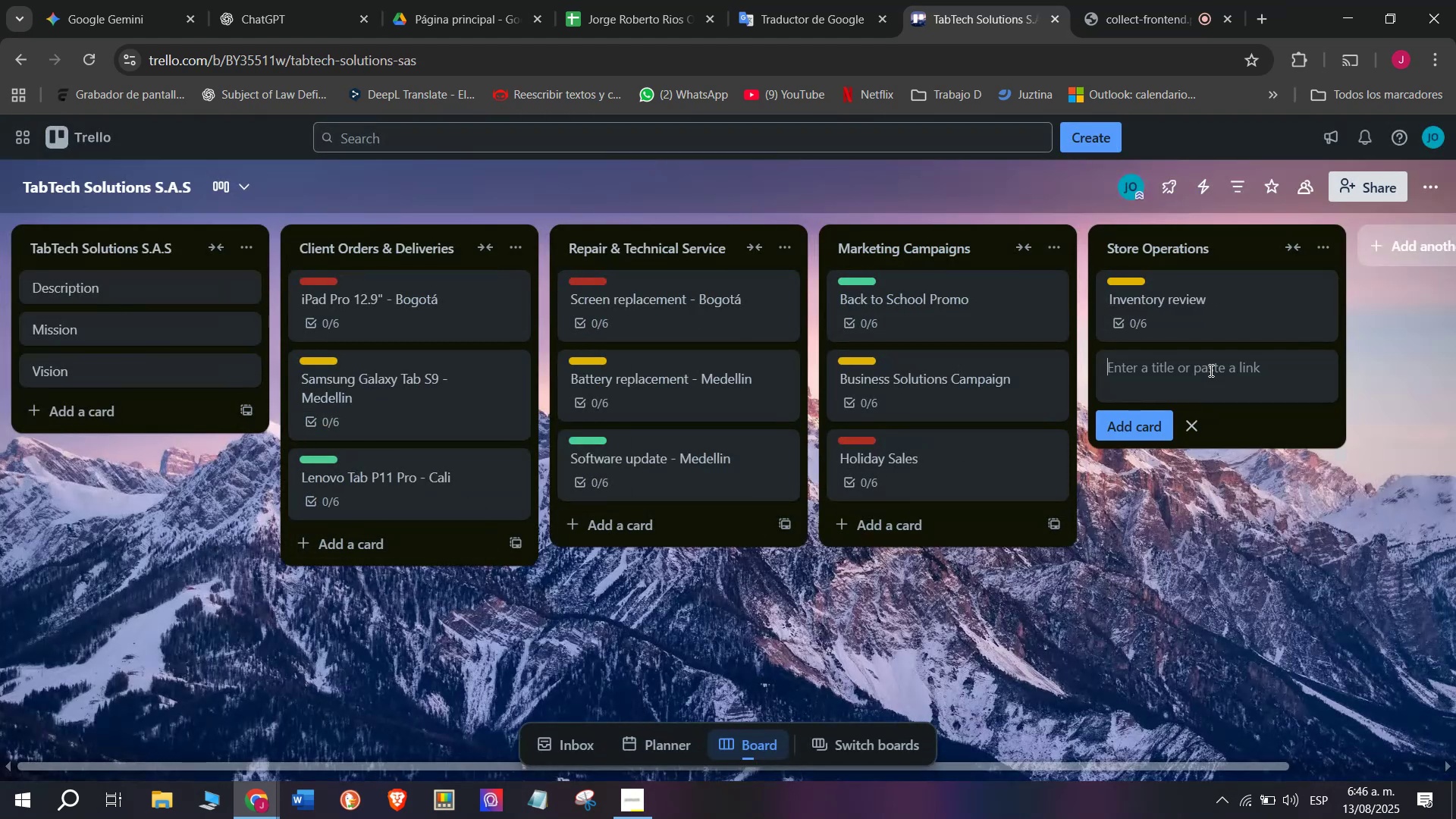 
type(Store Reorganization)
 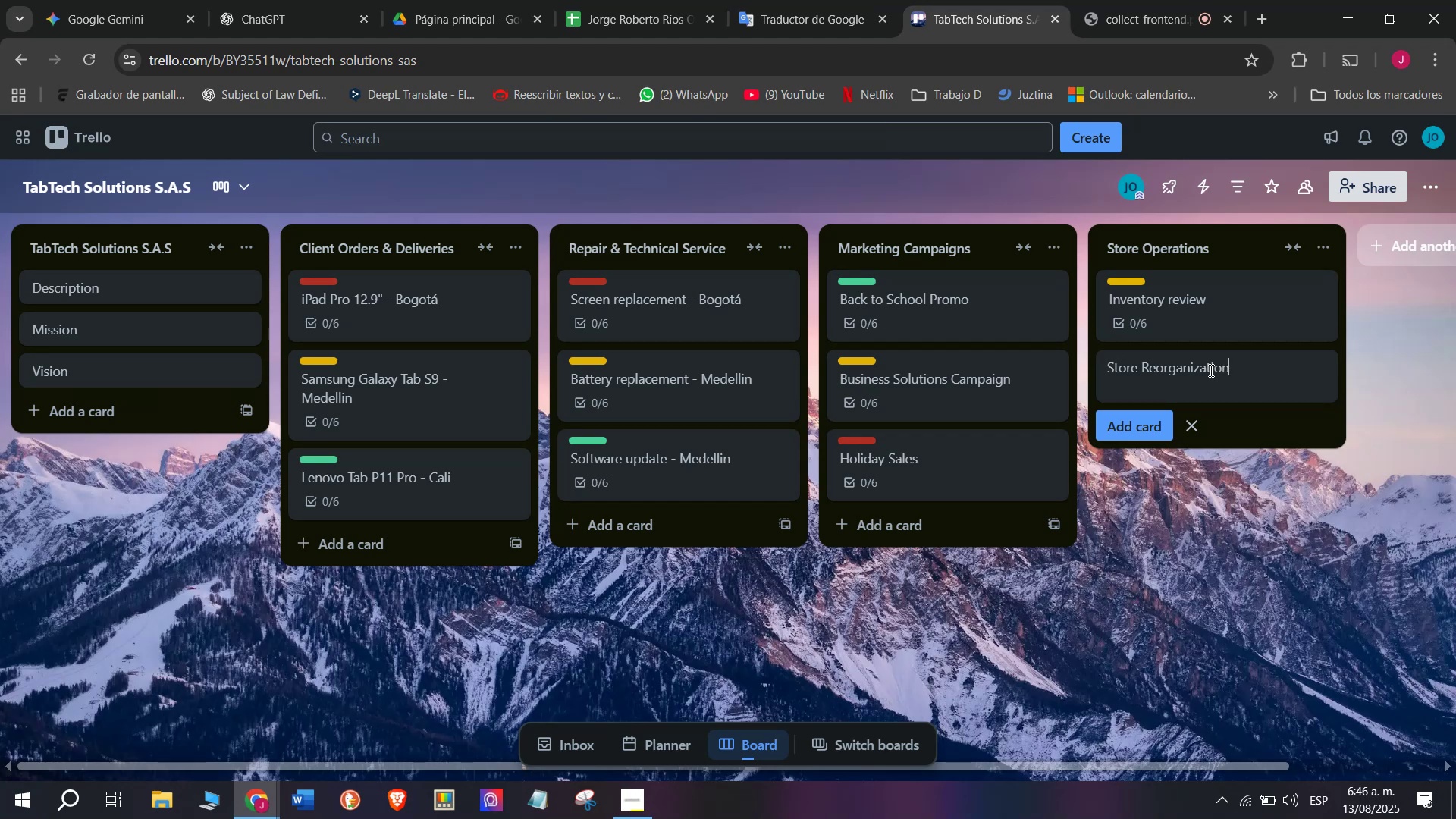 
key(Enter)
 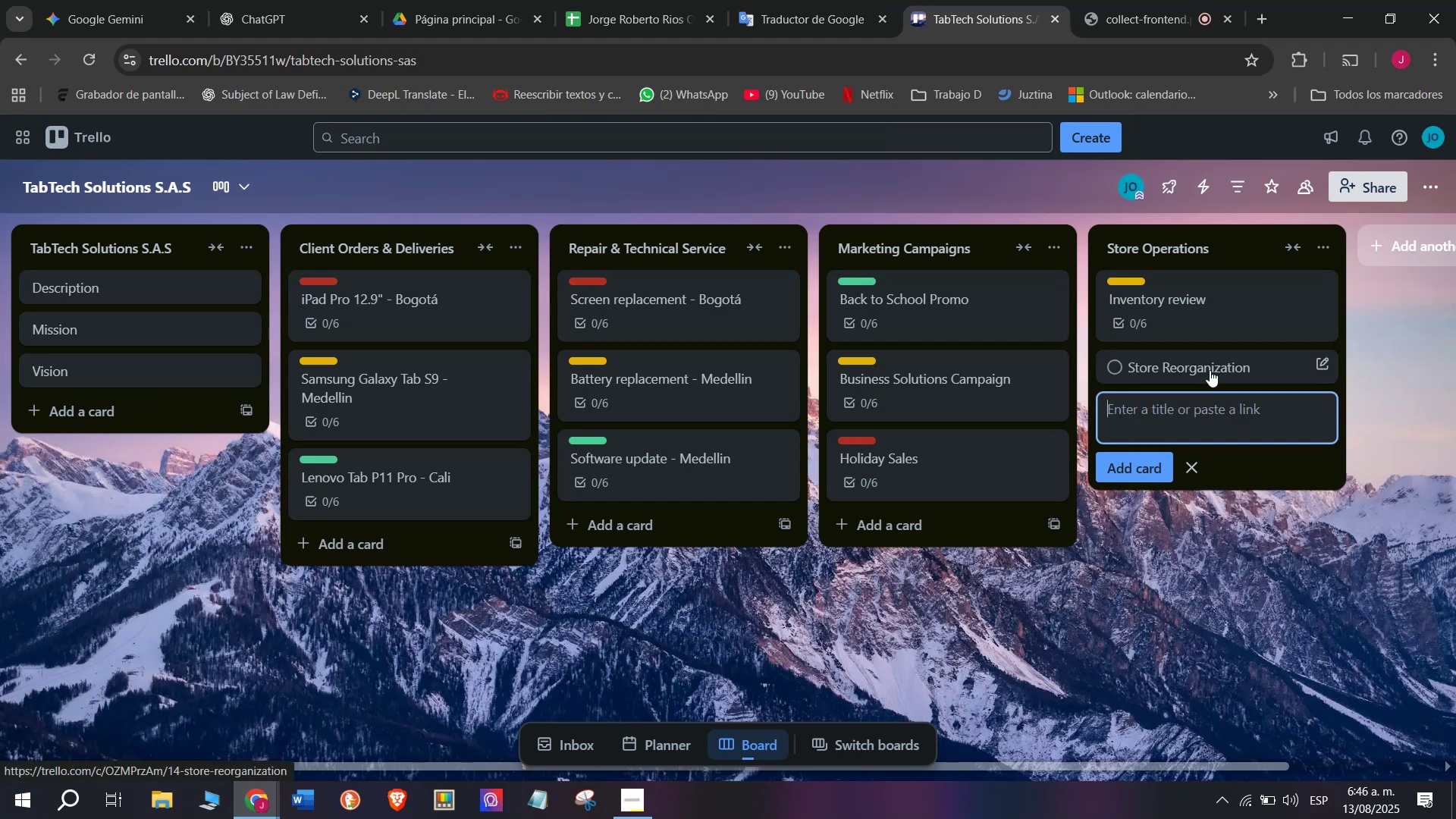 
left_click([1210, 370])
 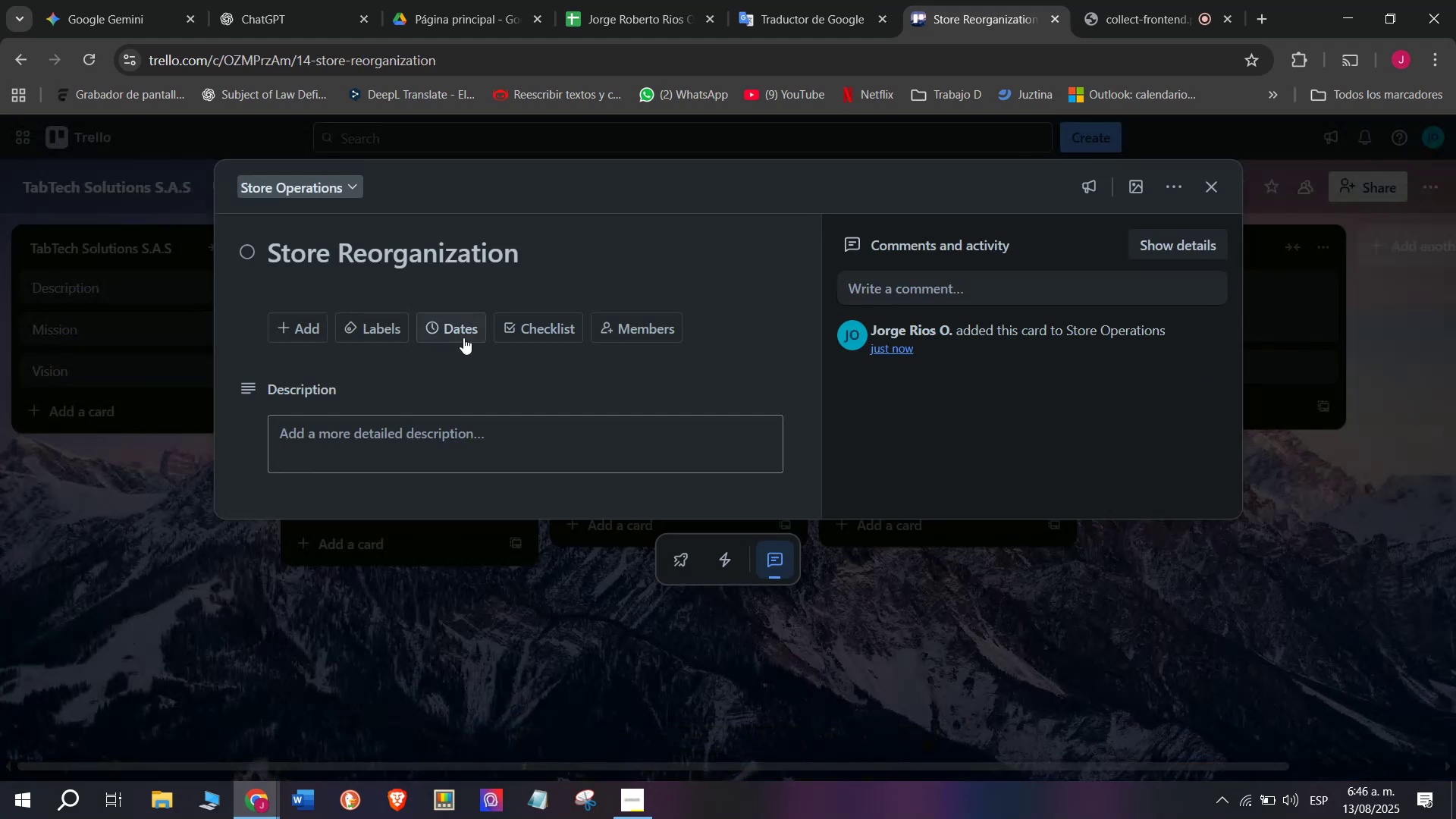 
left_click([555, 316])
 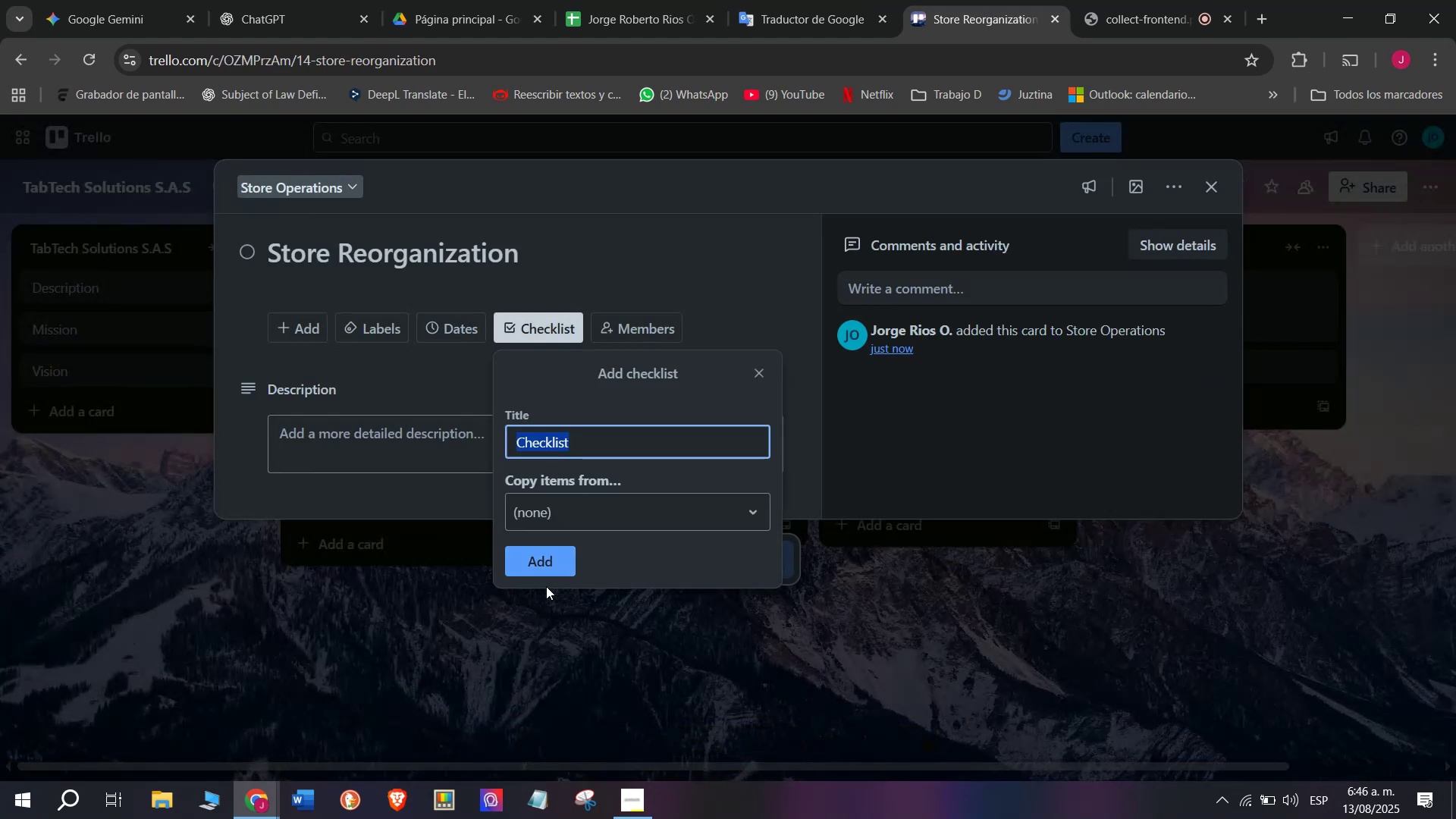 
left_click([551, 573])
 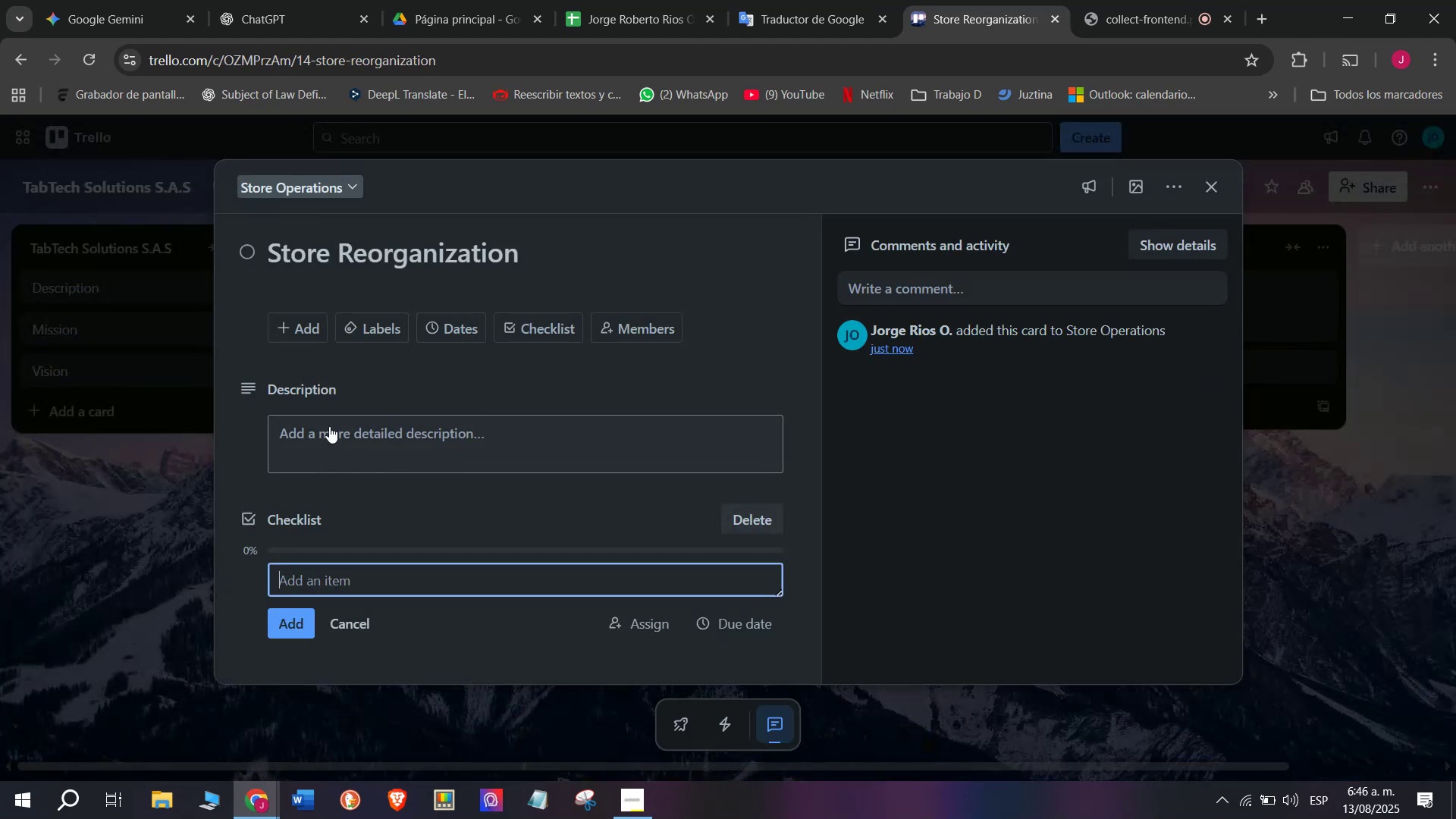 
scroll: coordinate [331, 444], scroll_direction: down, amount: 2.0
 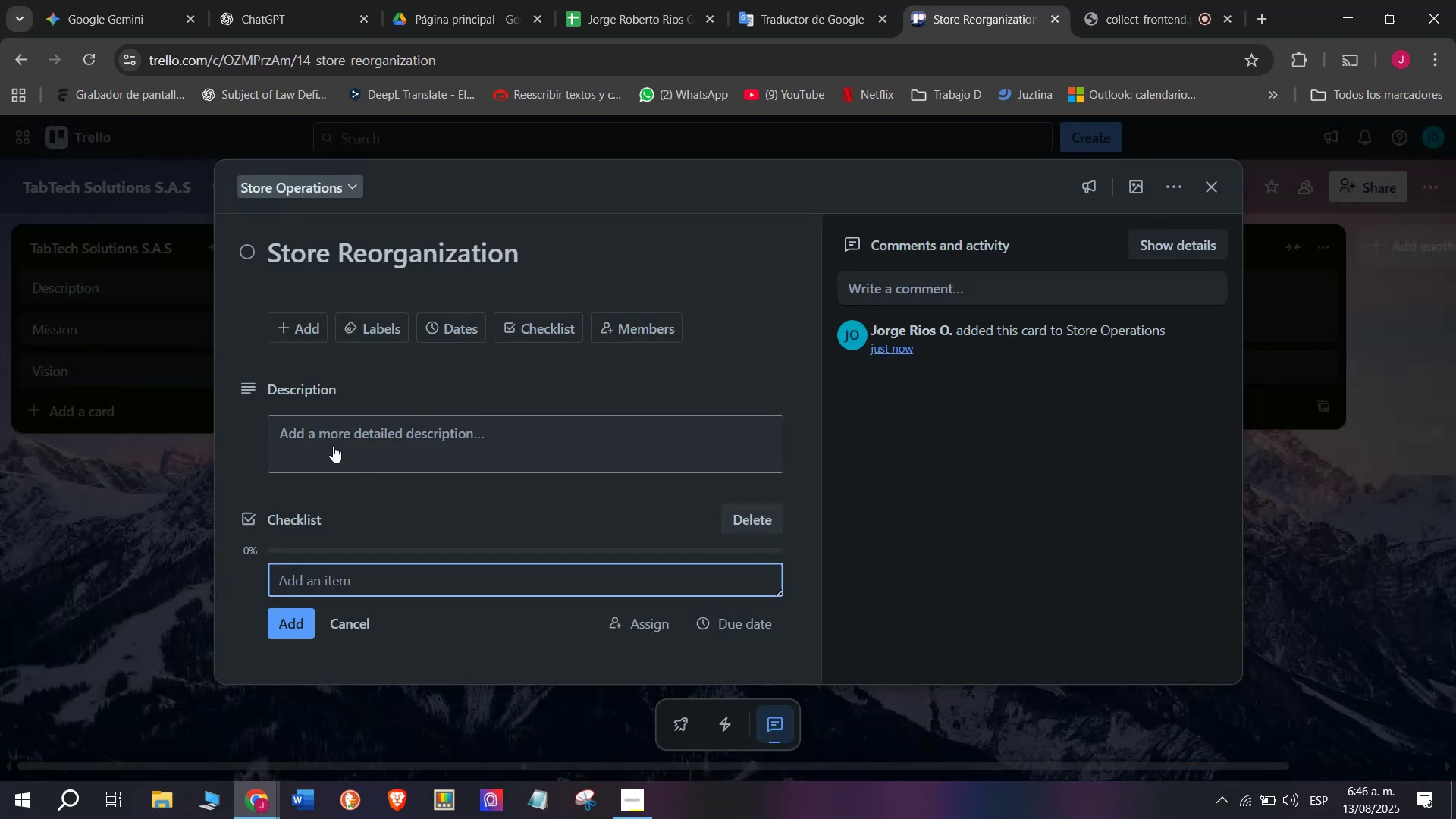 
type(Lav)
key(Backspace)
type(bel shelves)
 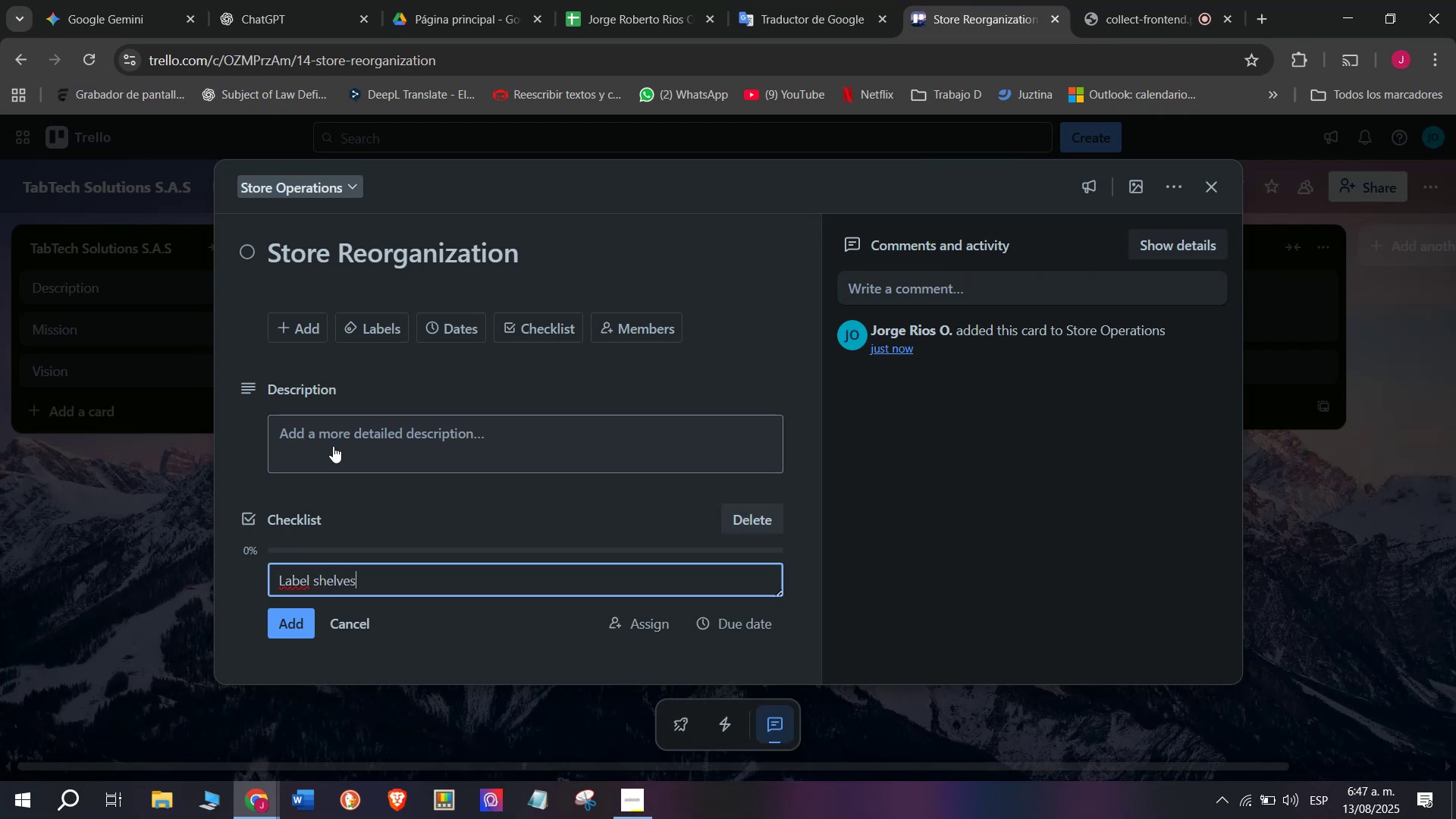 
key(Enter)
 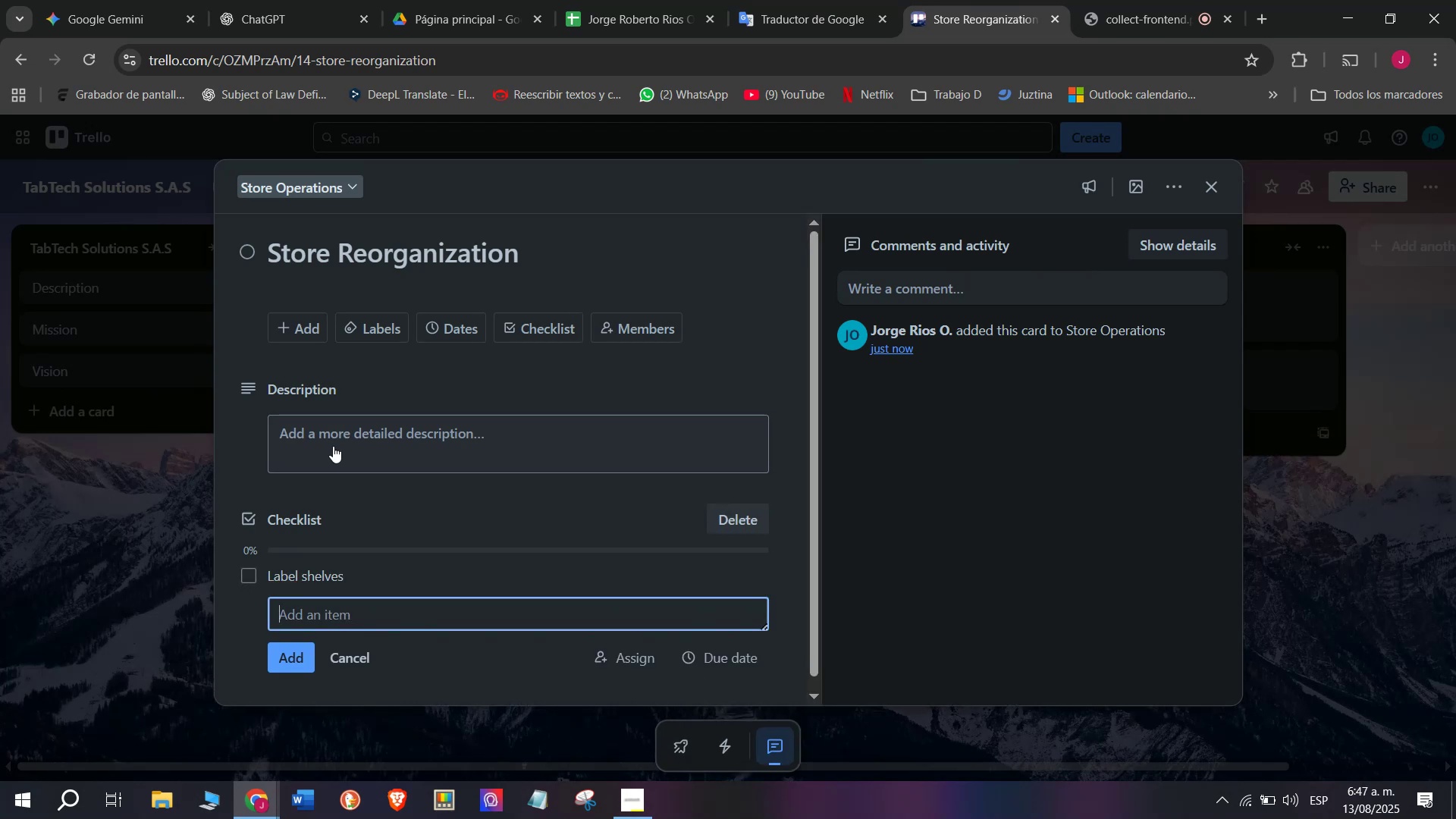 
type(Group products by brans)
 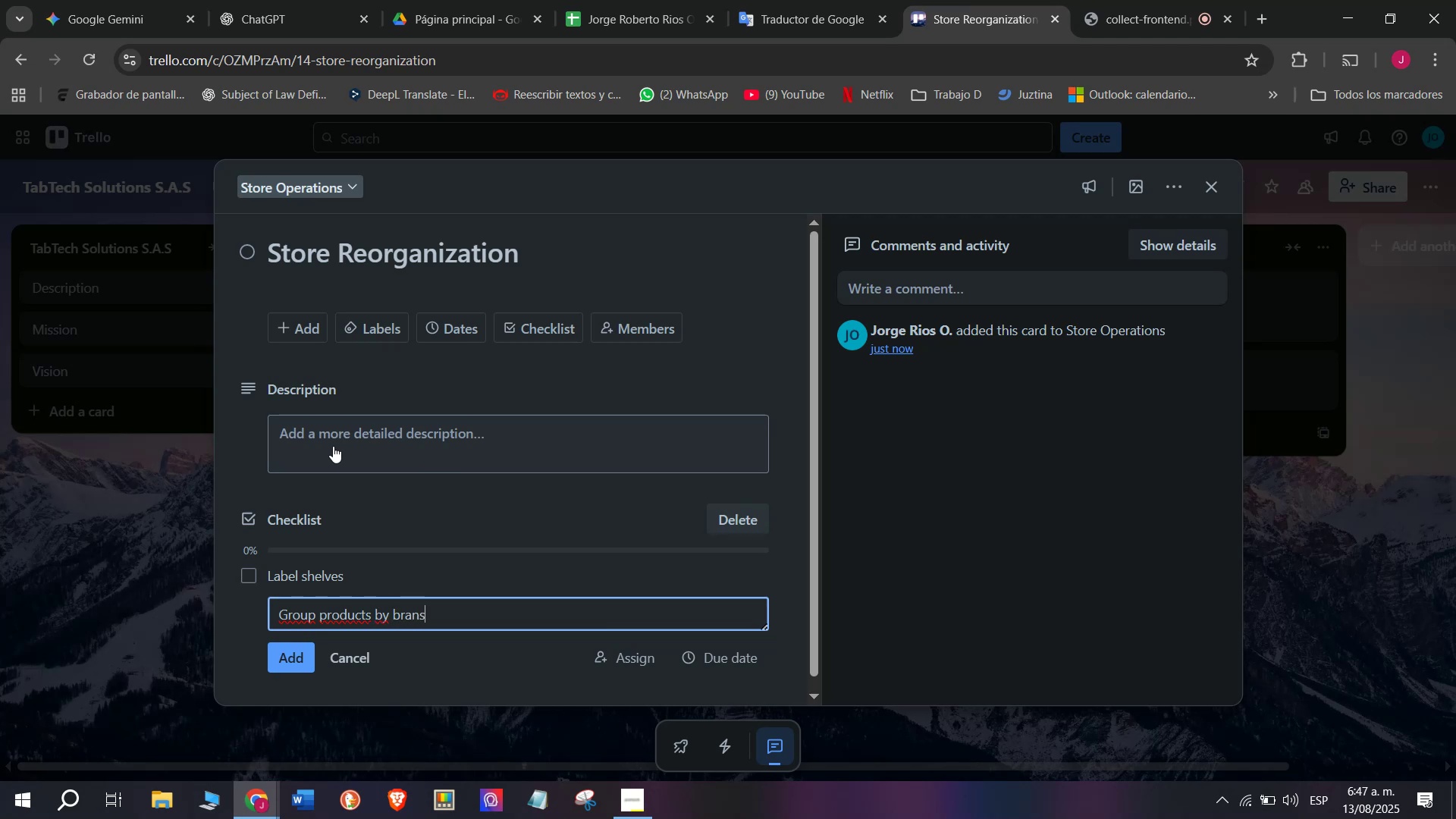 
key(Enter)
 